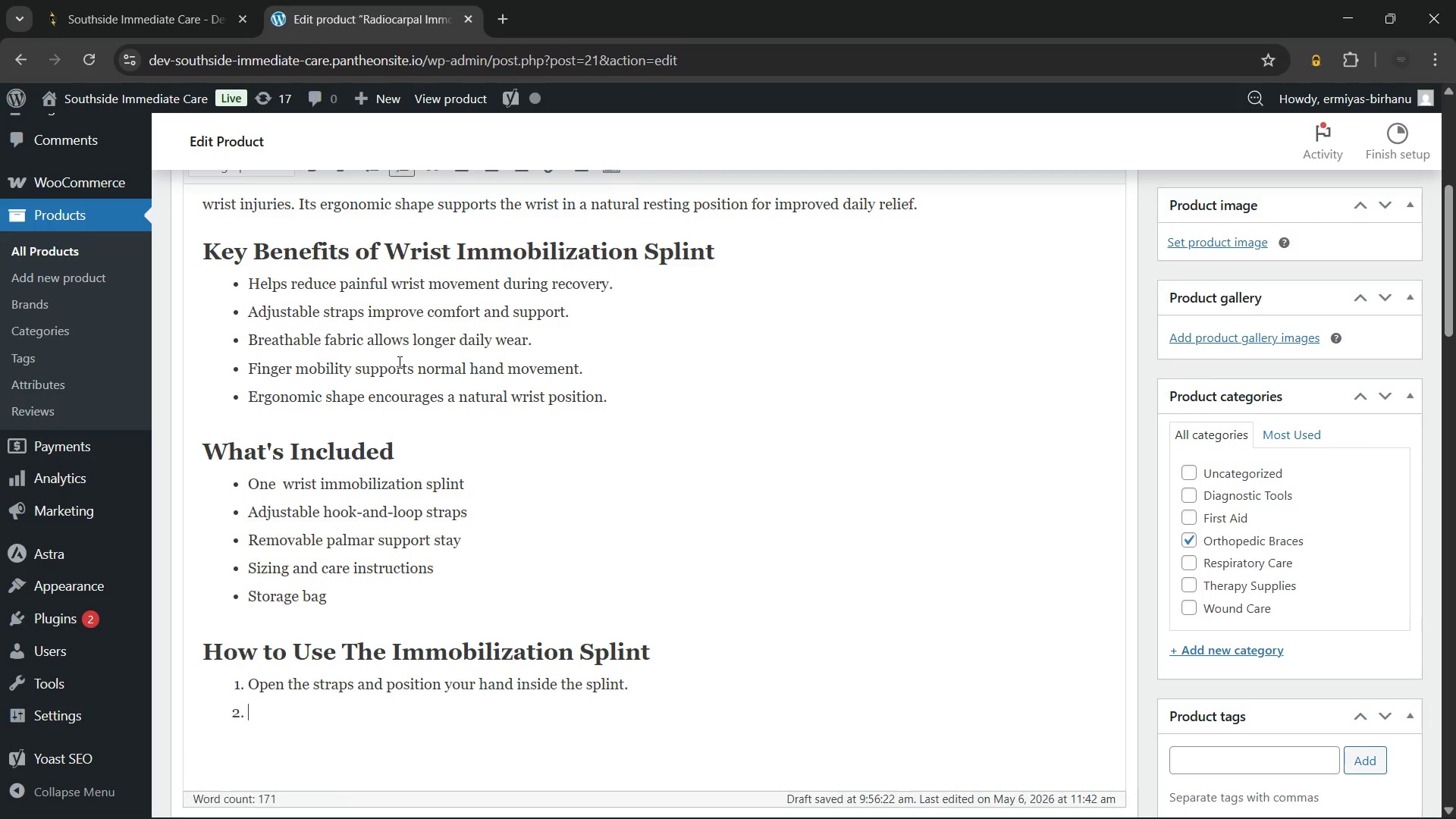 
key(Enter)
 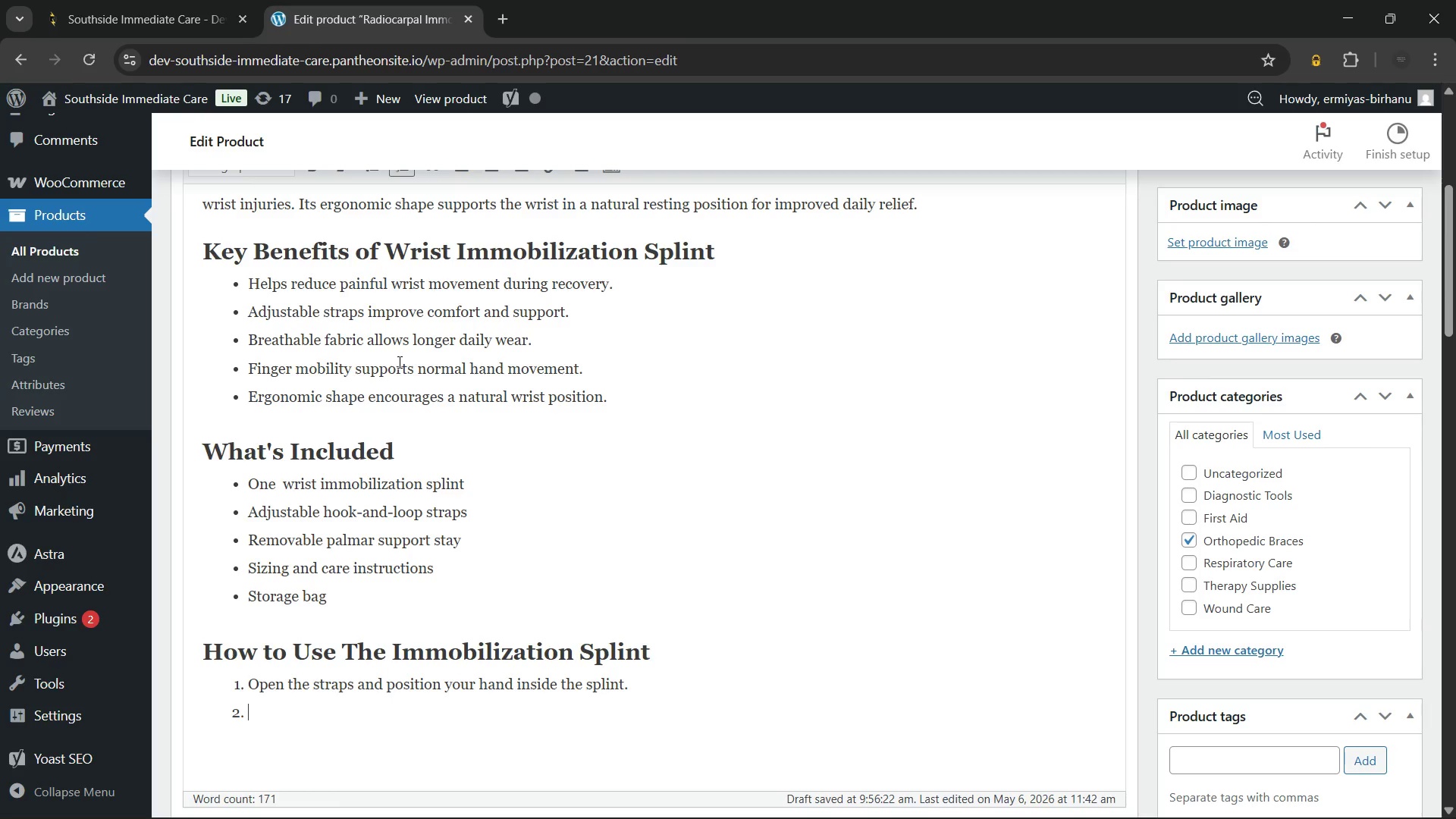 
type(Align the support)
 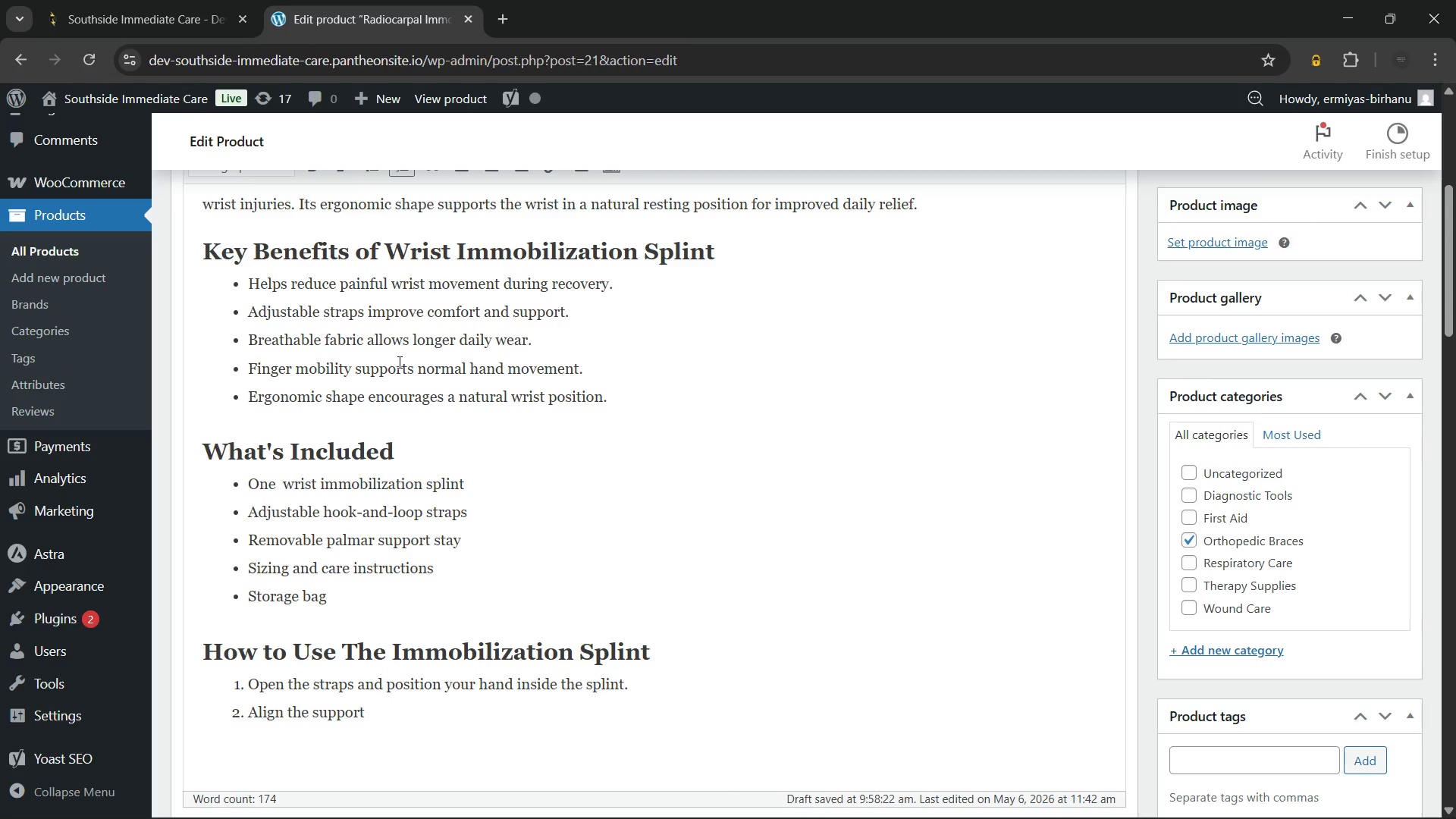 
wait(90.59)
 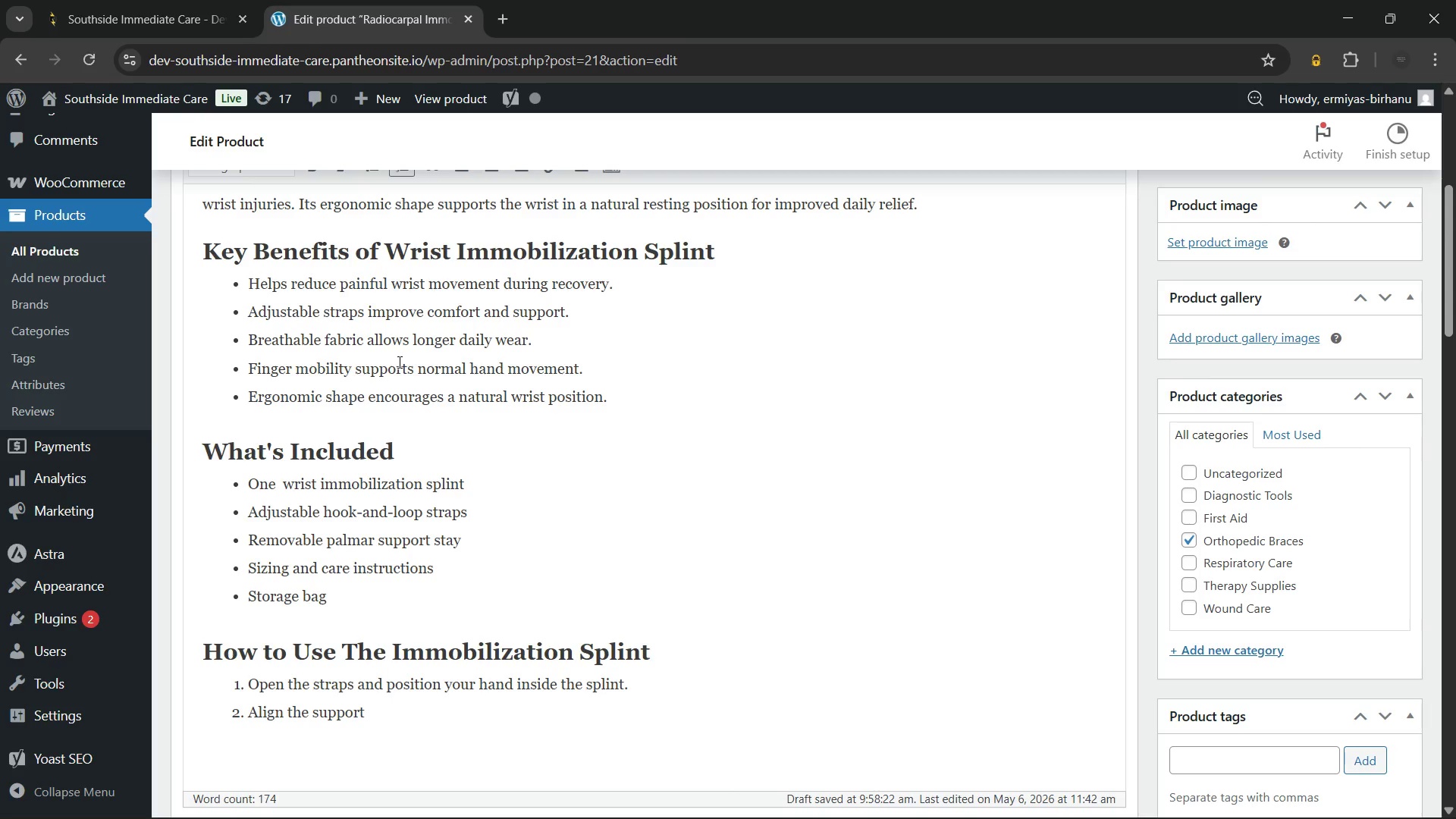 
scroll: coordinate [310, 334], scroll_direction: down, amount: 1.0
 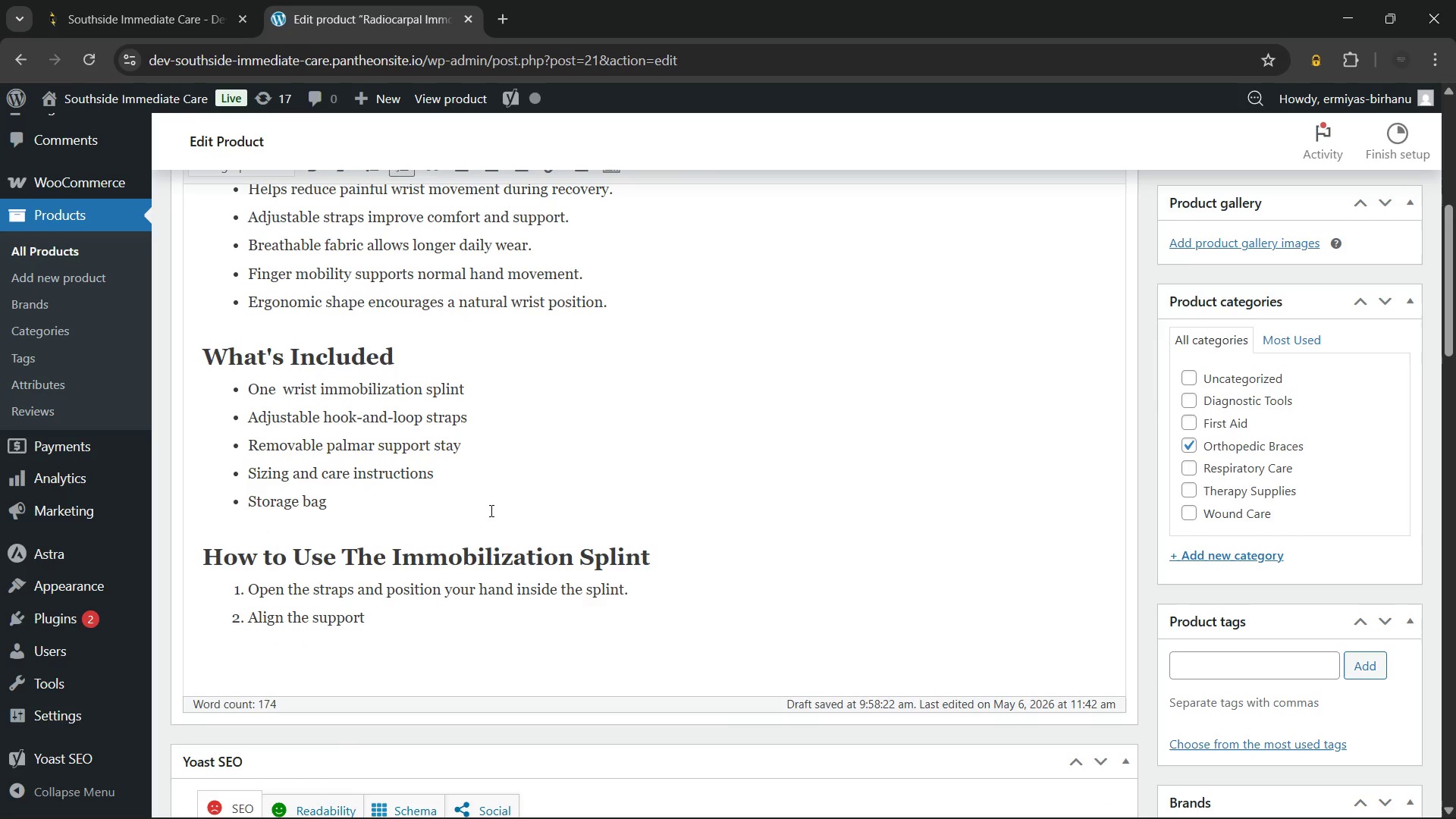 
type( stay under your palm and wrist.)
 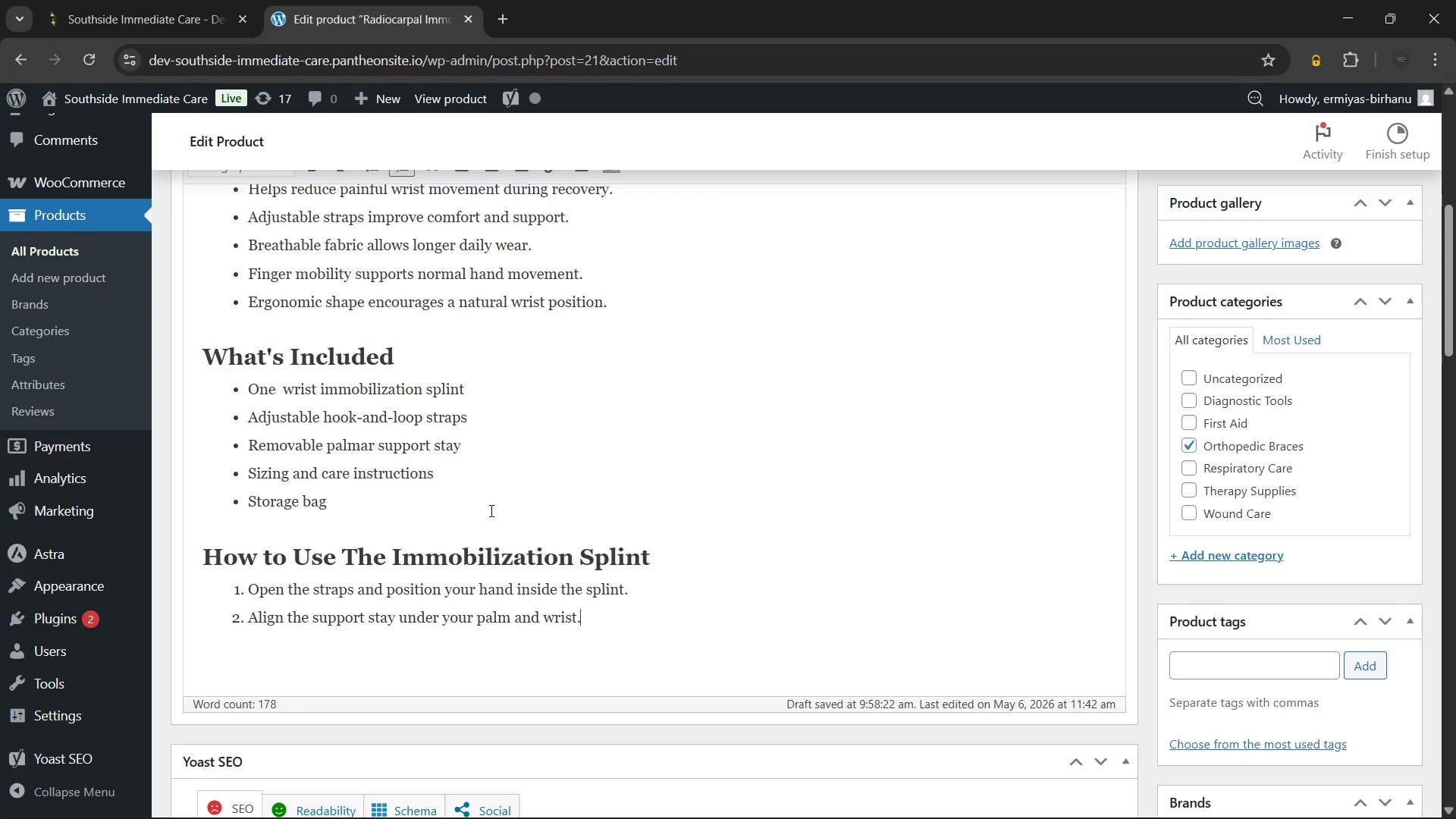 
key(Enter)
 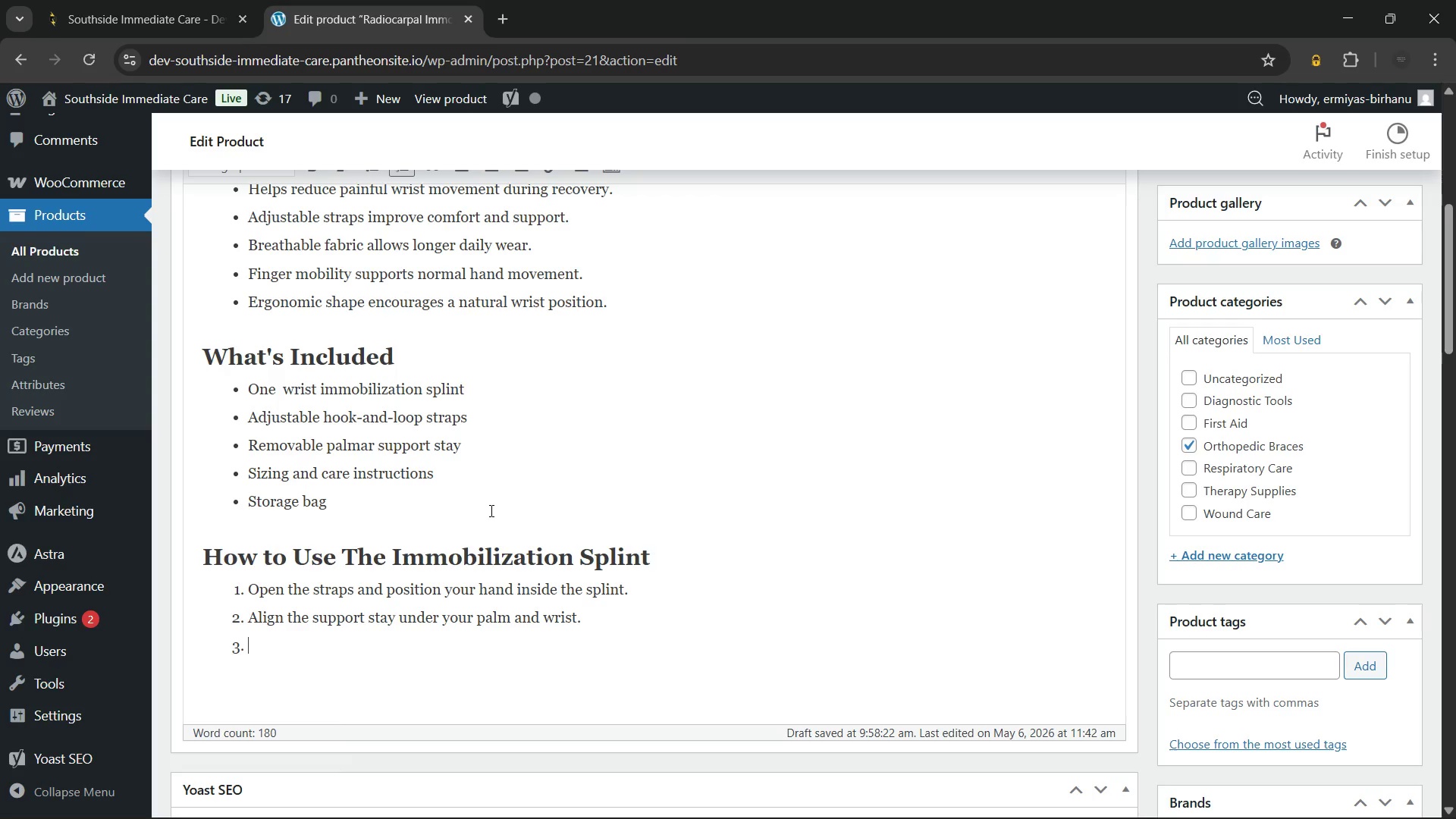 
type(Wrap the straps securely but comfortably.)
 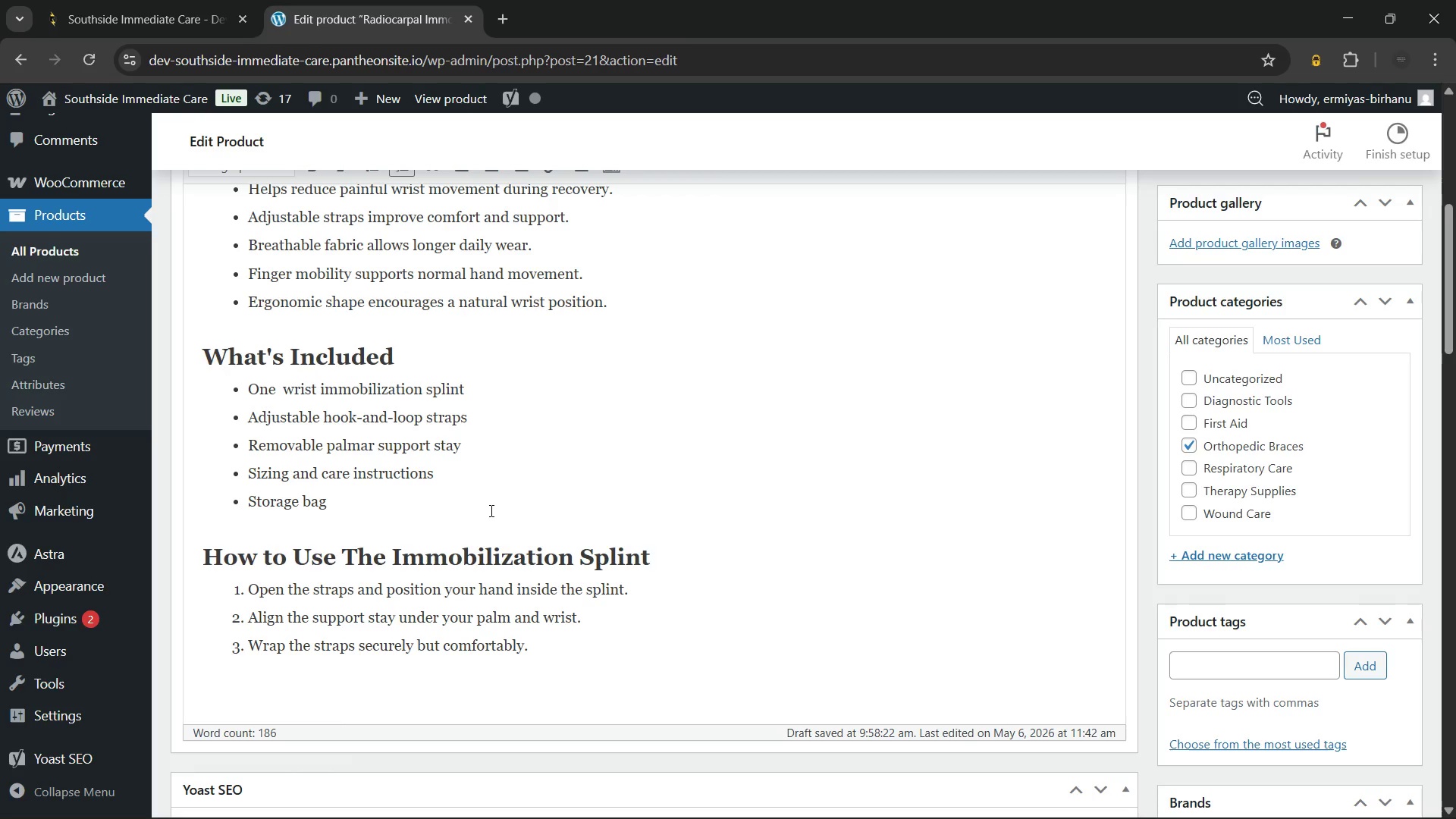 
key(Enter)
 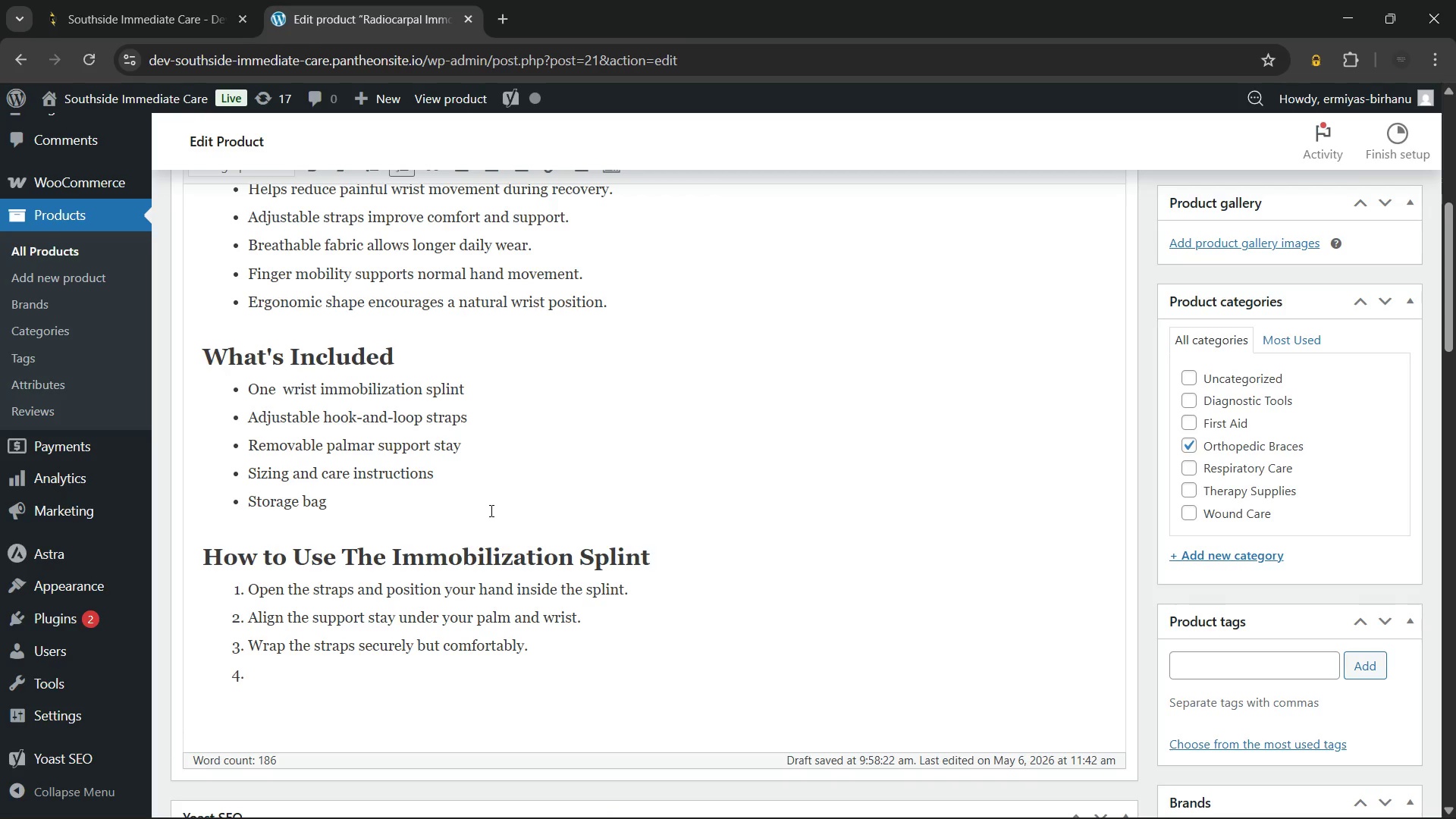 
type(Adjust the fit)
 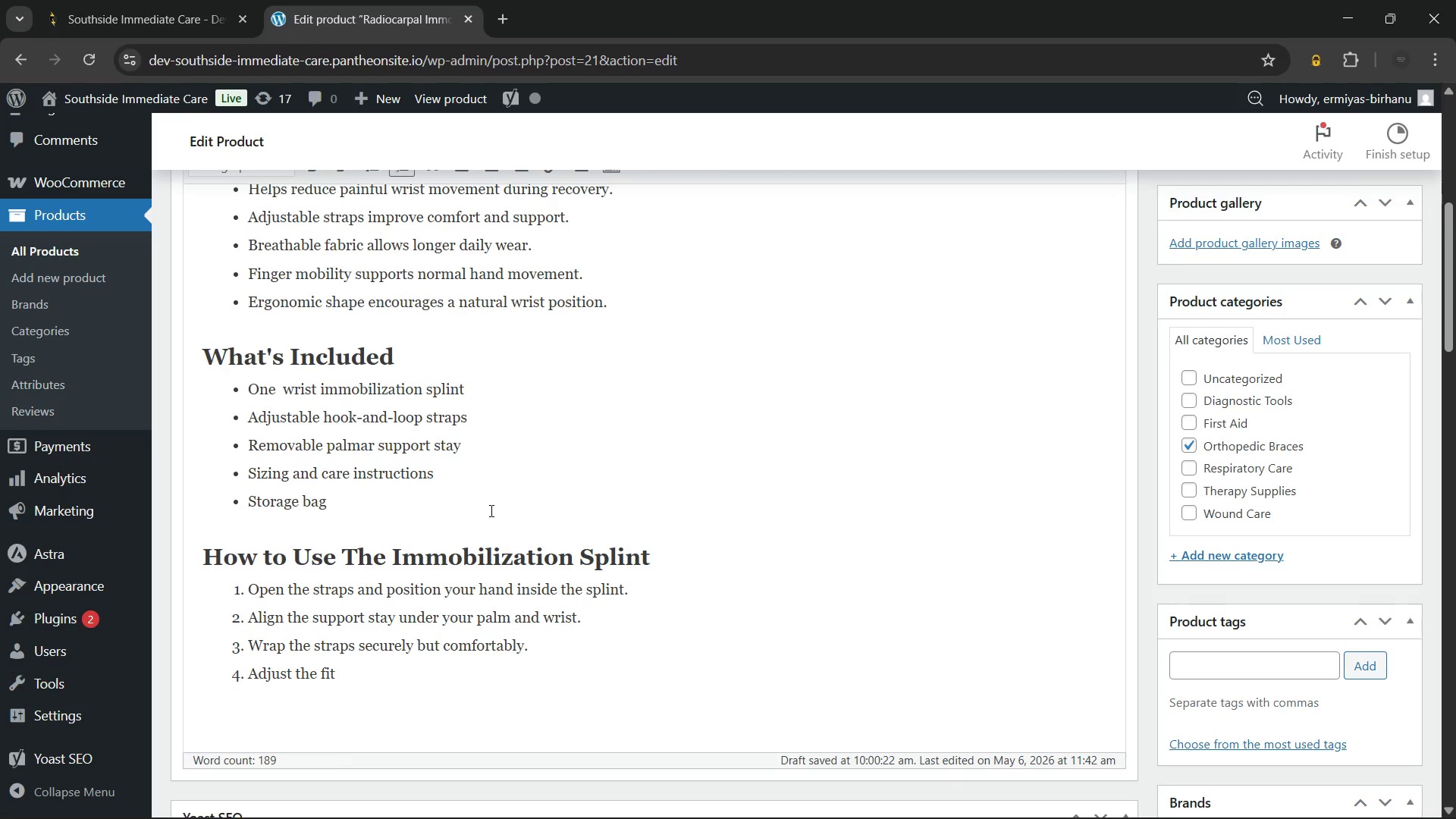 
wait(21.64)
 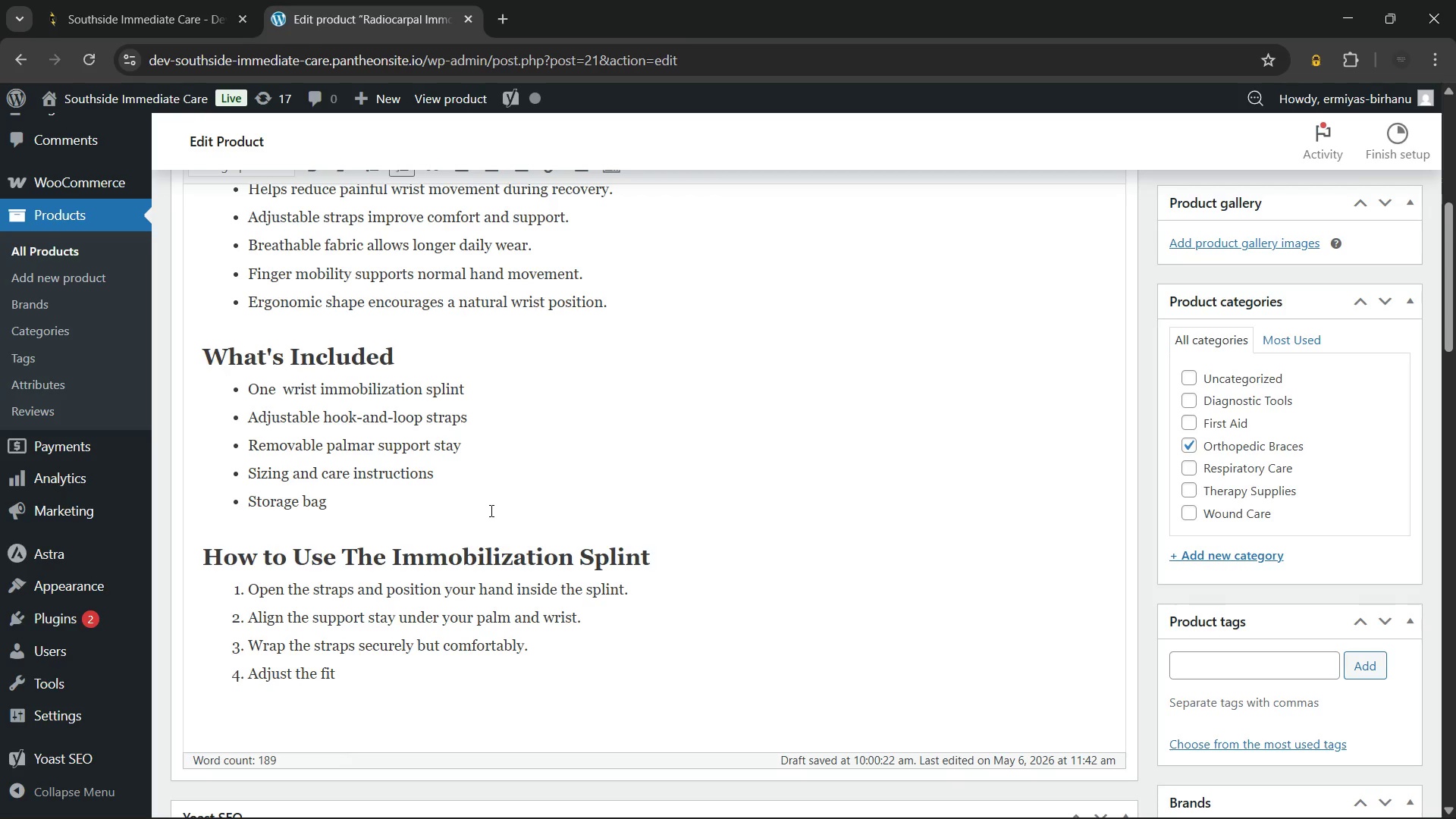 
left_click([409, 667])
 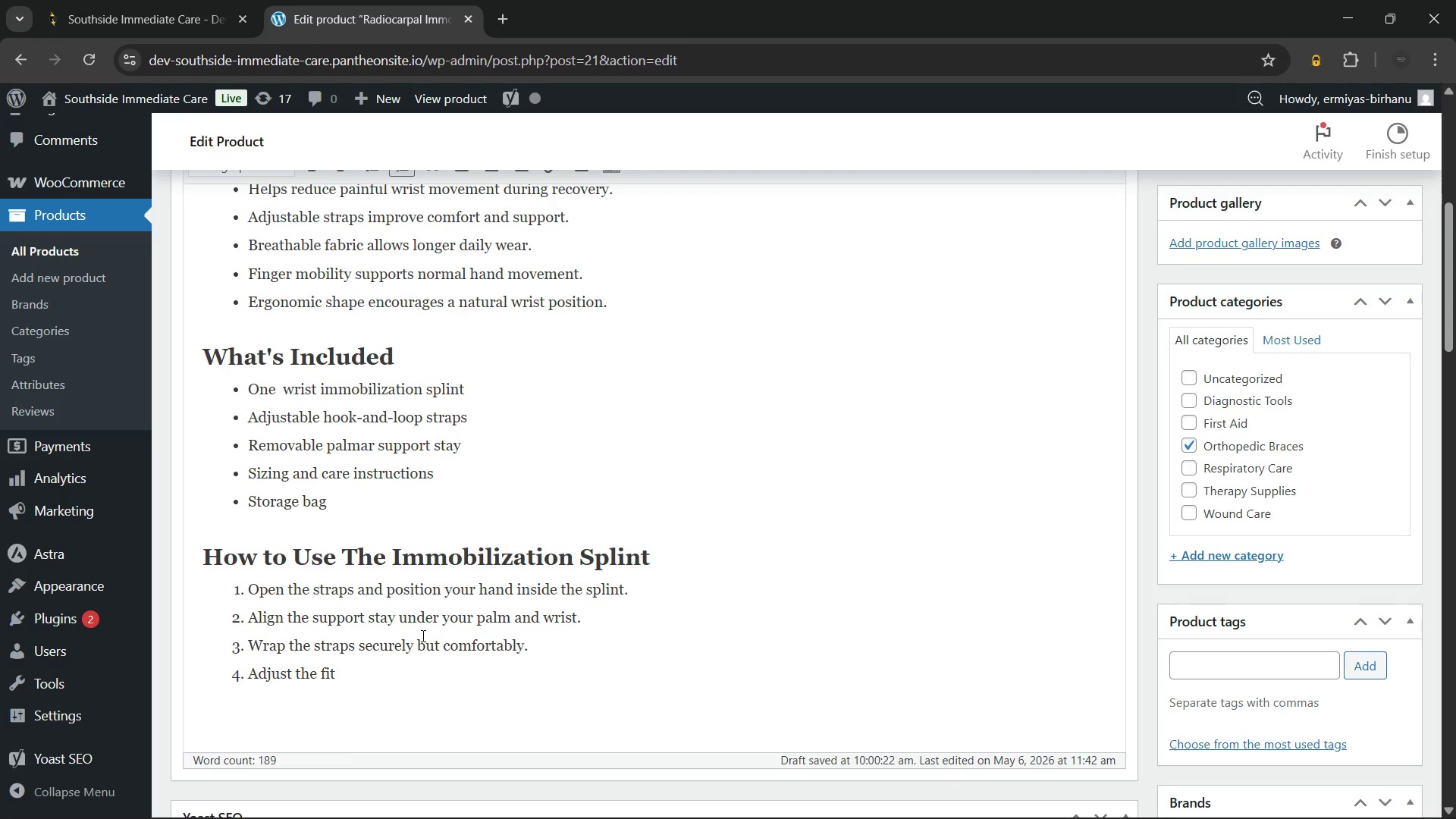 
left_click([422, 635])
 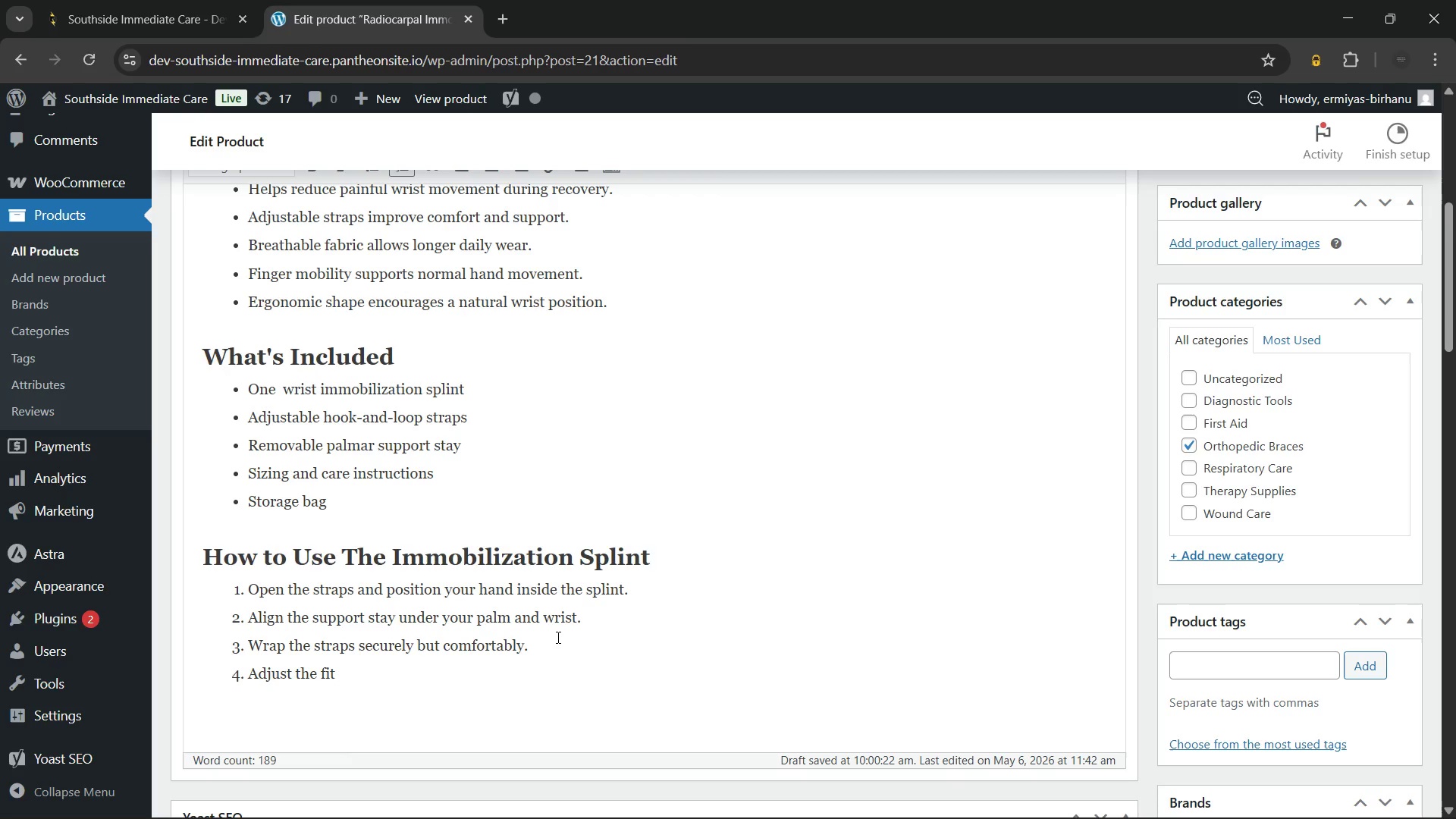 
left_click([557, 637])
 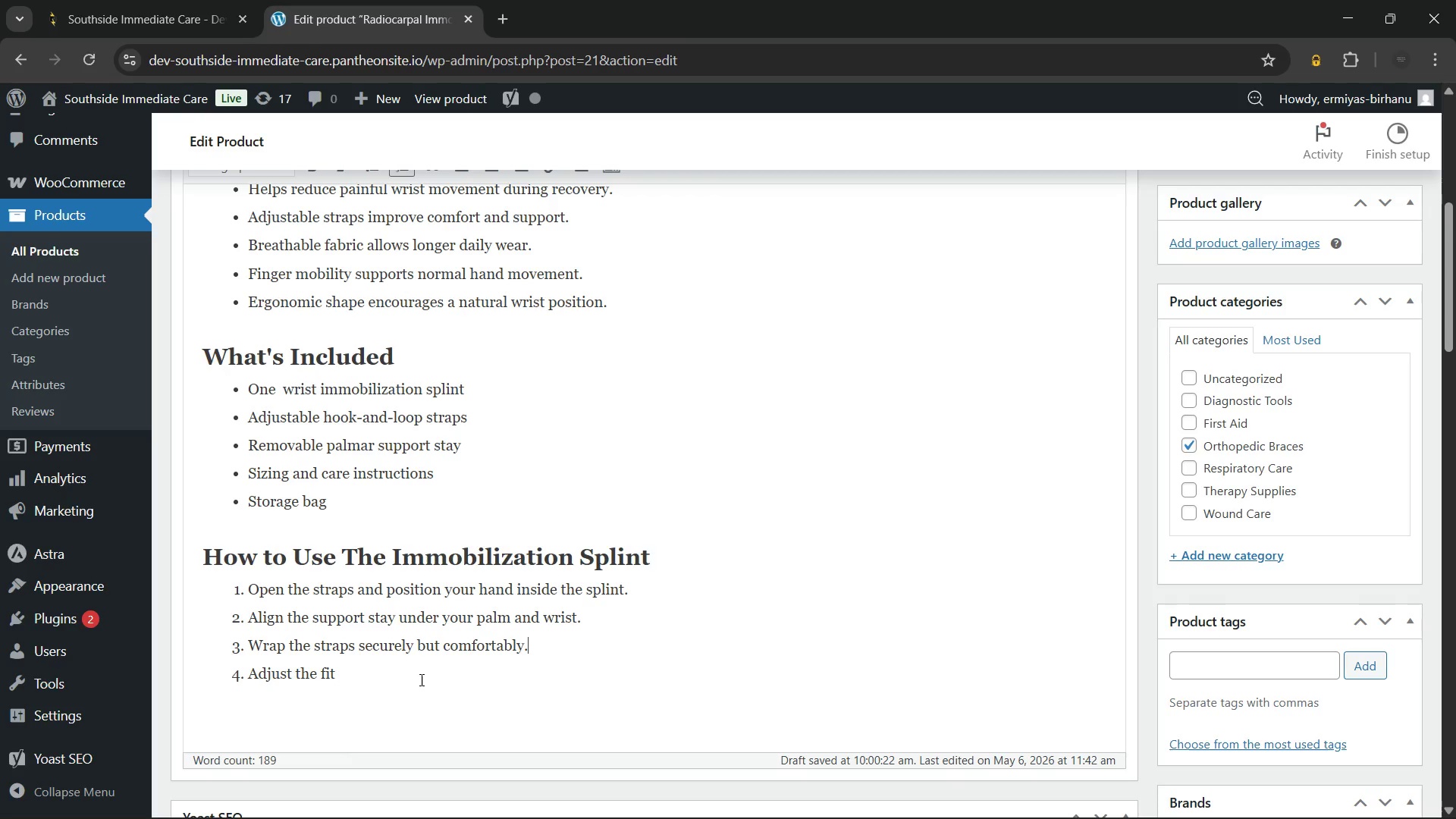 
left_click([419, 679])
 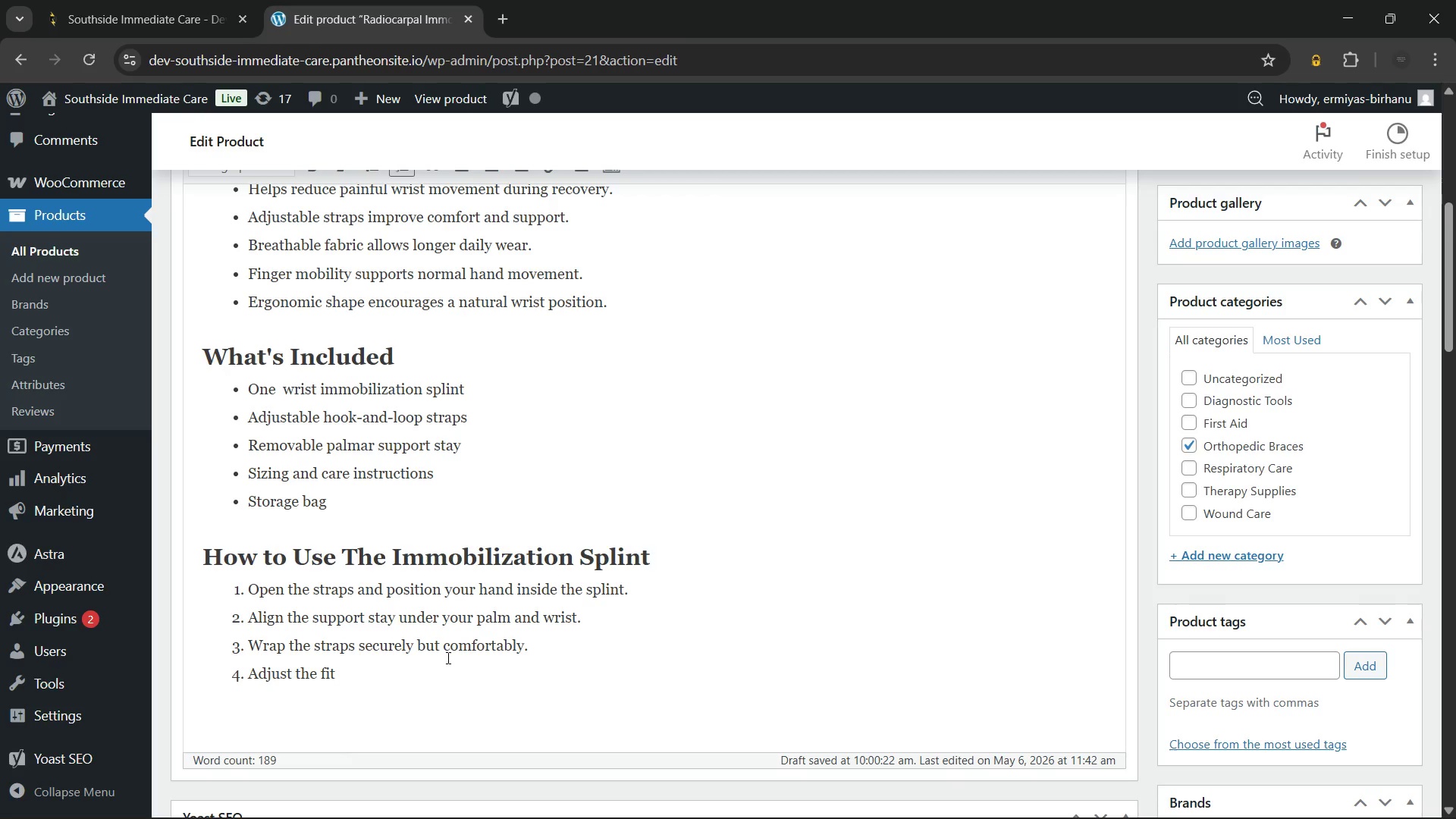 
wait(33.31)
 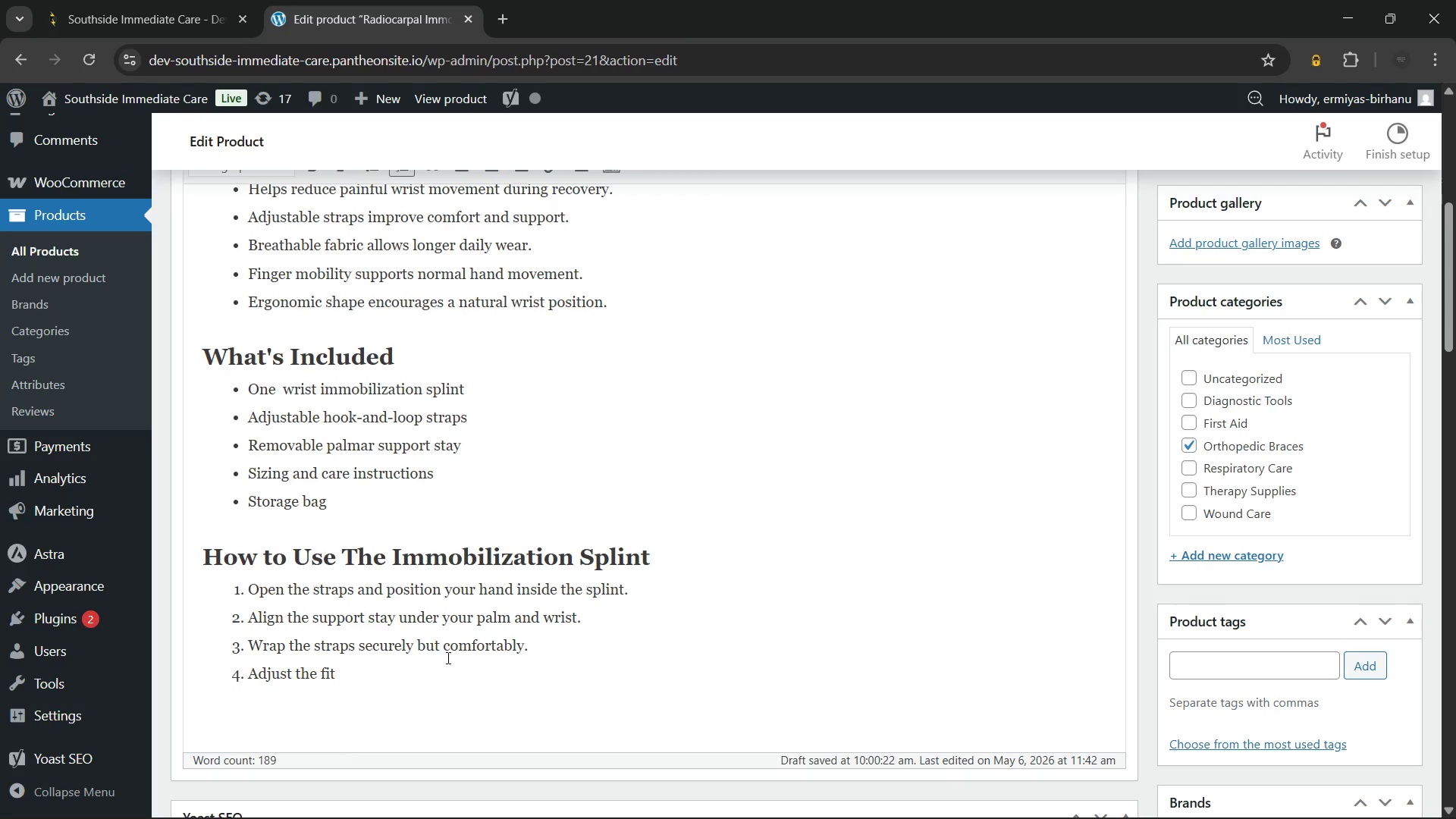 
type( to prevent unwanted wrist movement.)
 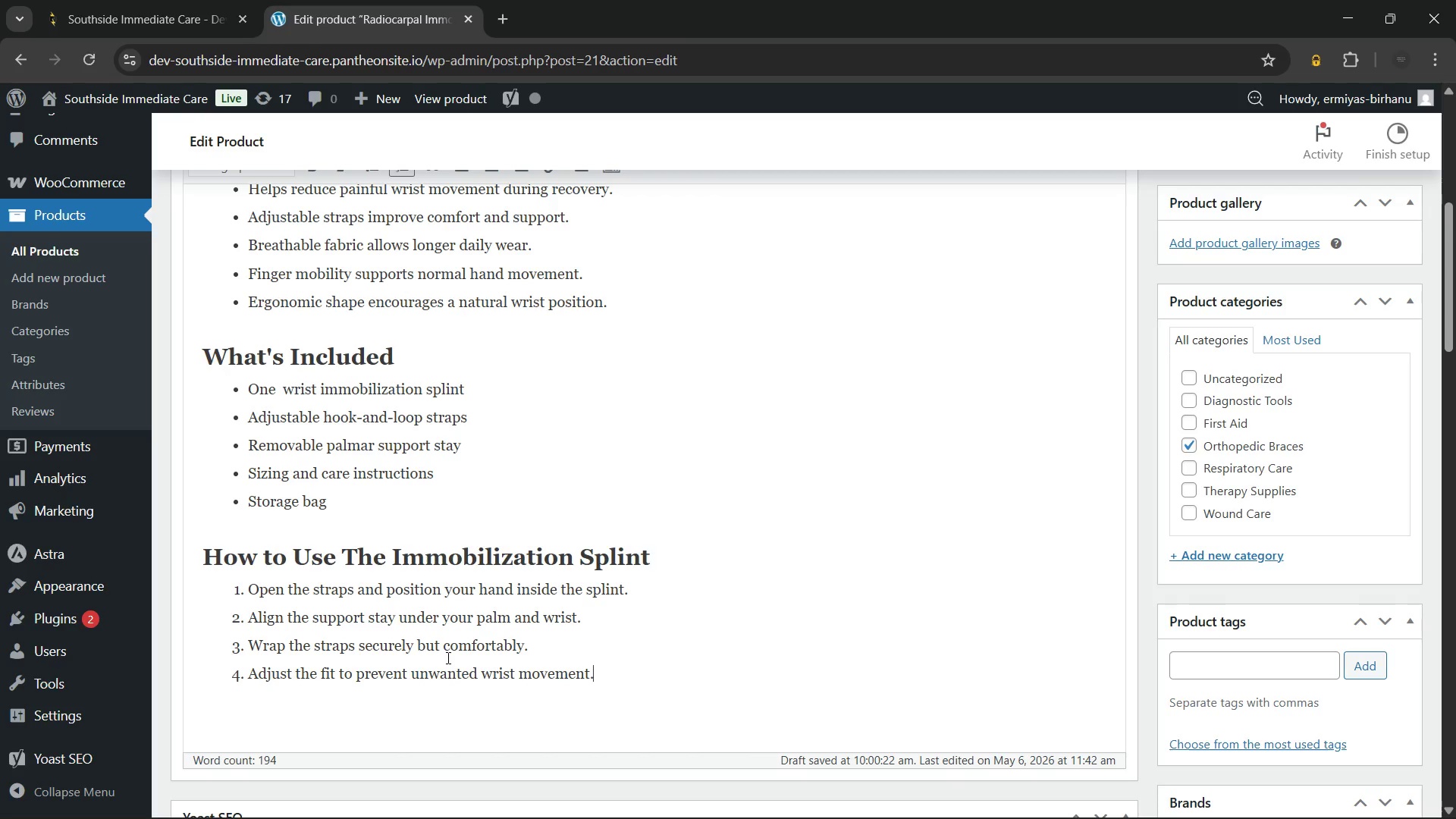 
key(Enter)
 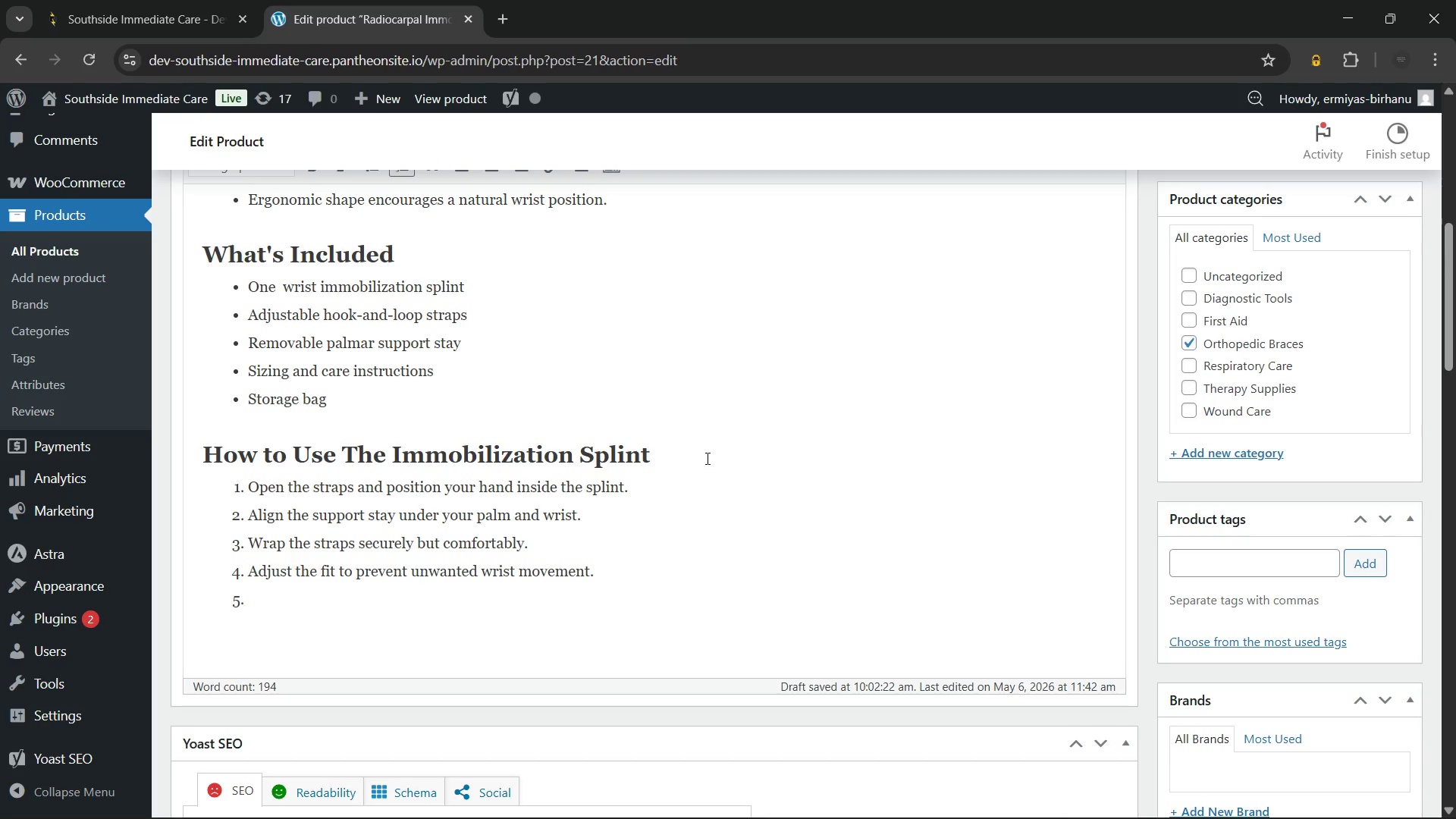 
wait(403.61)
 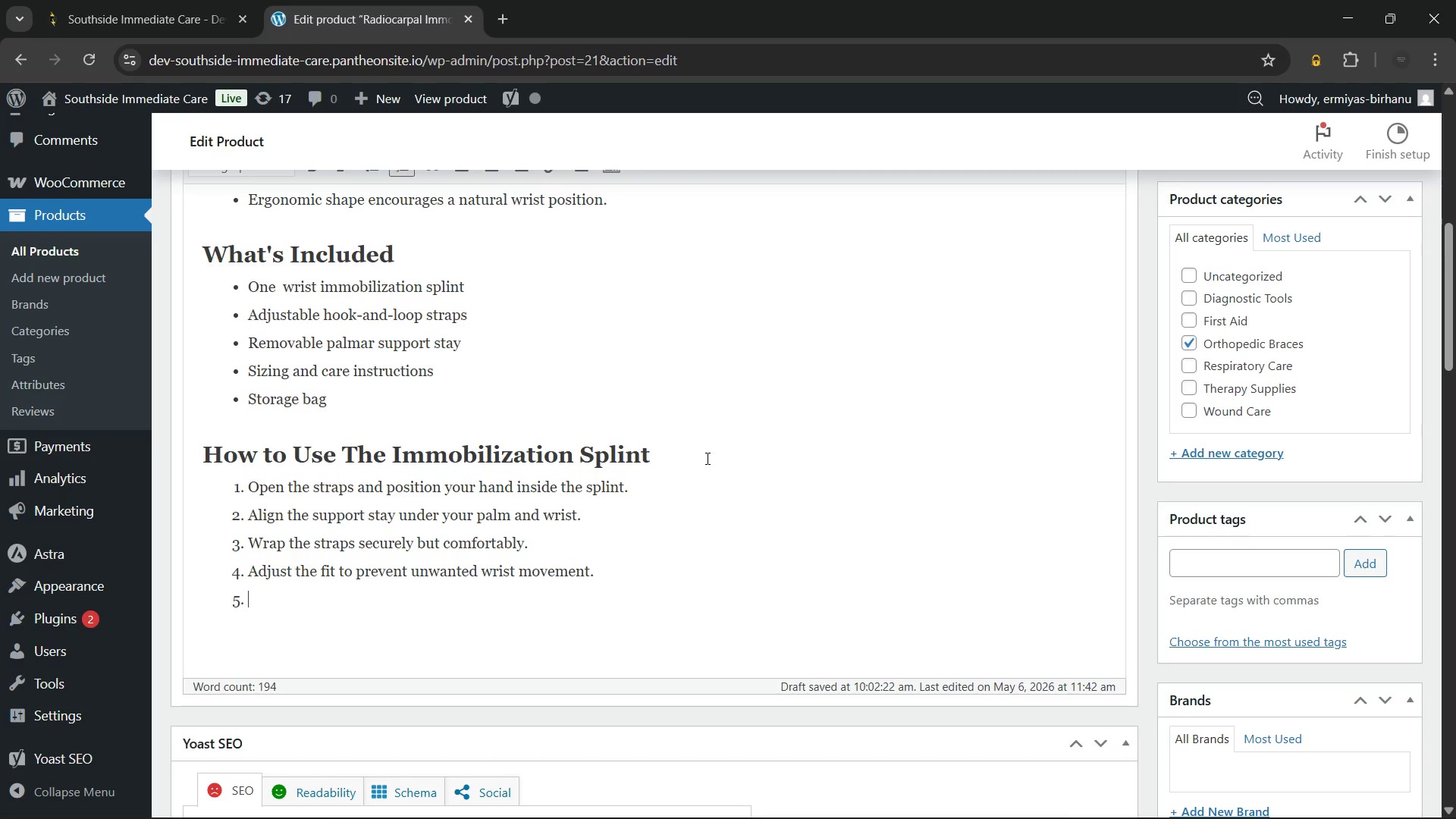 
type(Wear)
 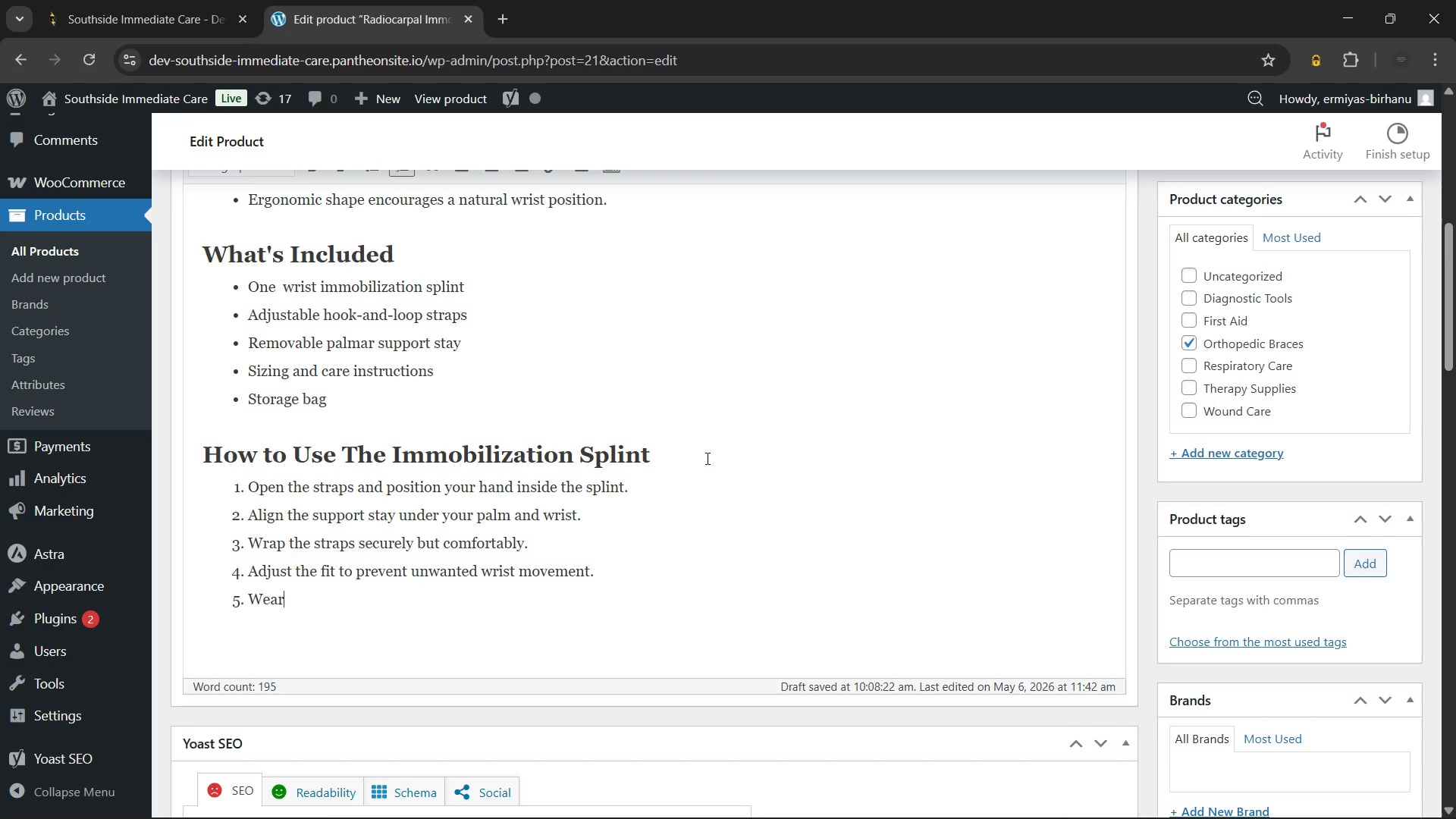 
wait(46.7)
 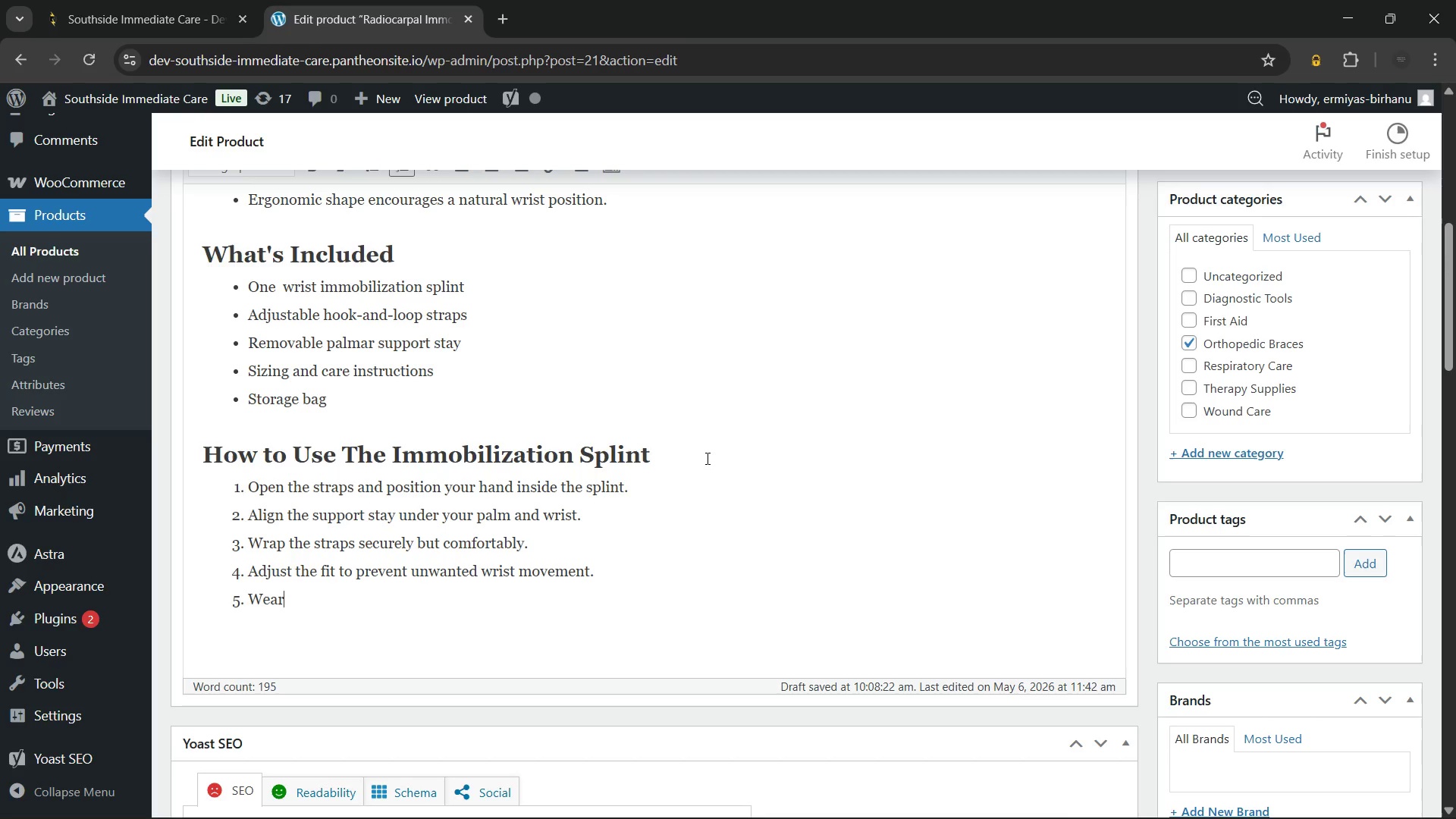 
type( during daily activities)
 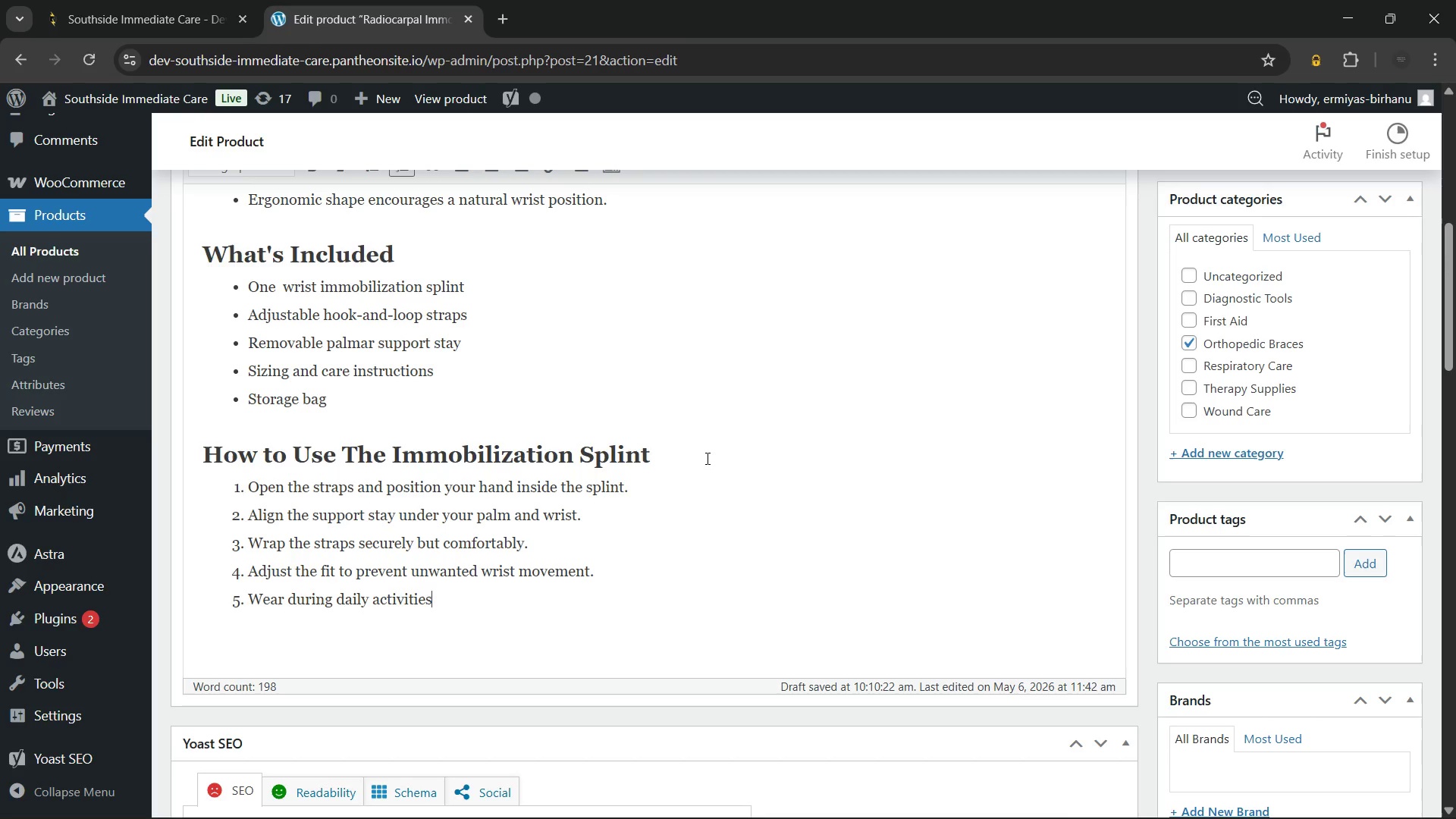 
wait(86.97)
 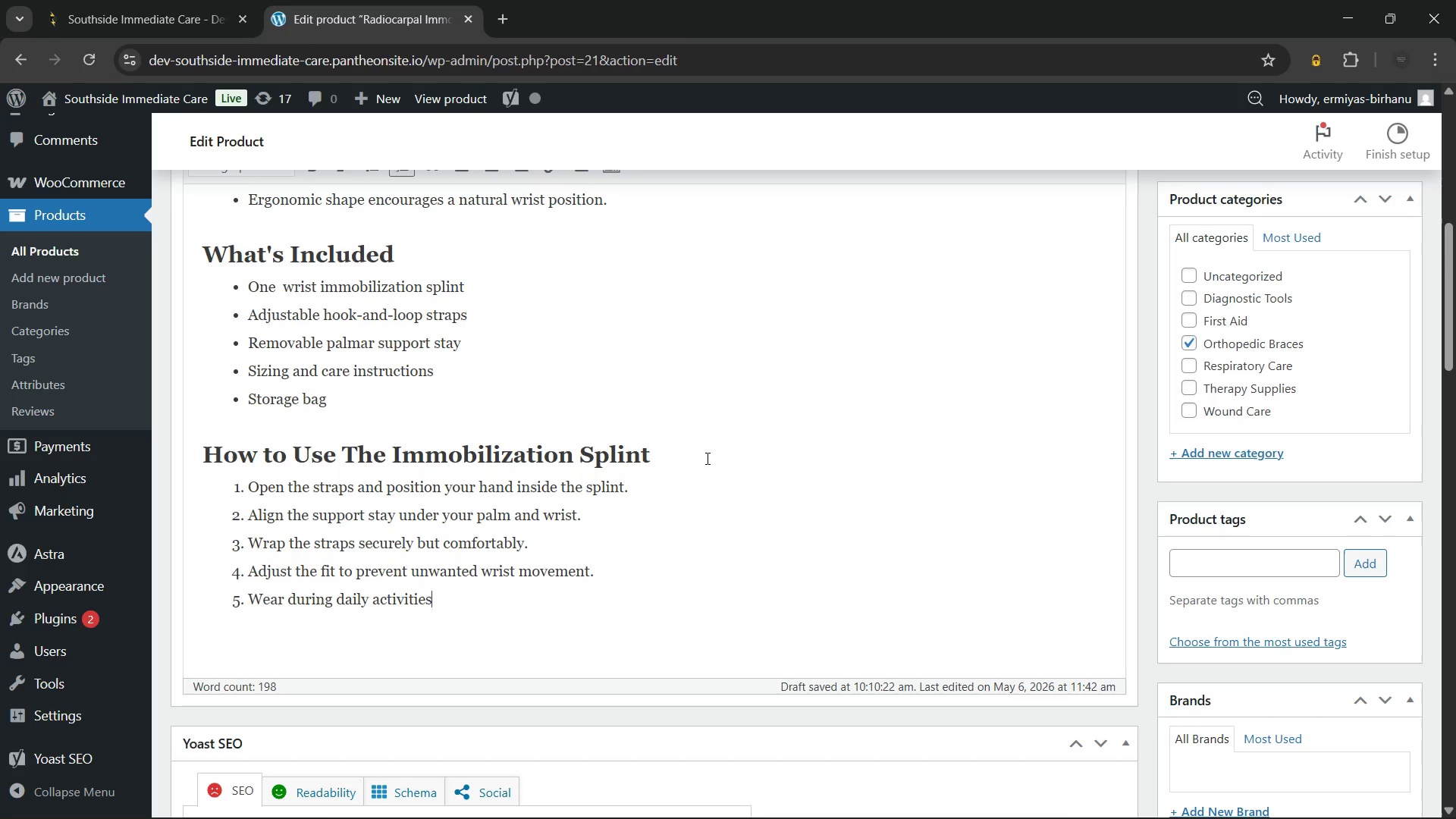 
type( or while resting as needed.)
 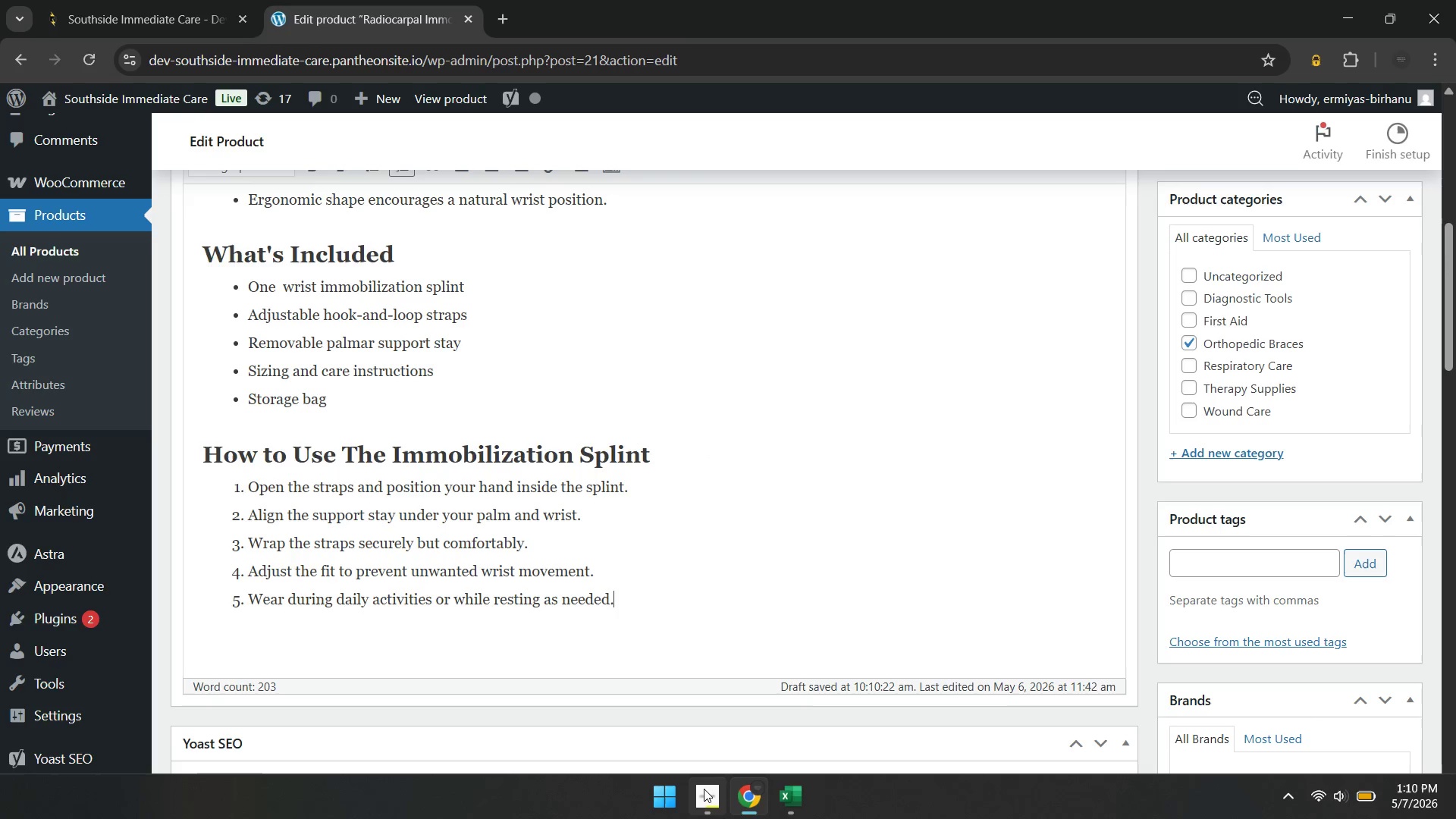 
mouse_move([657, 706])
 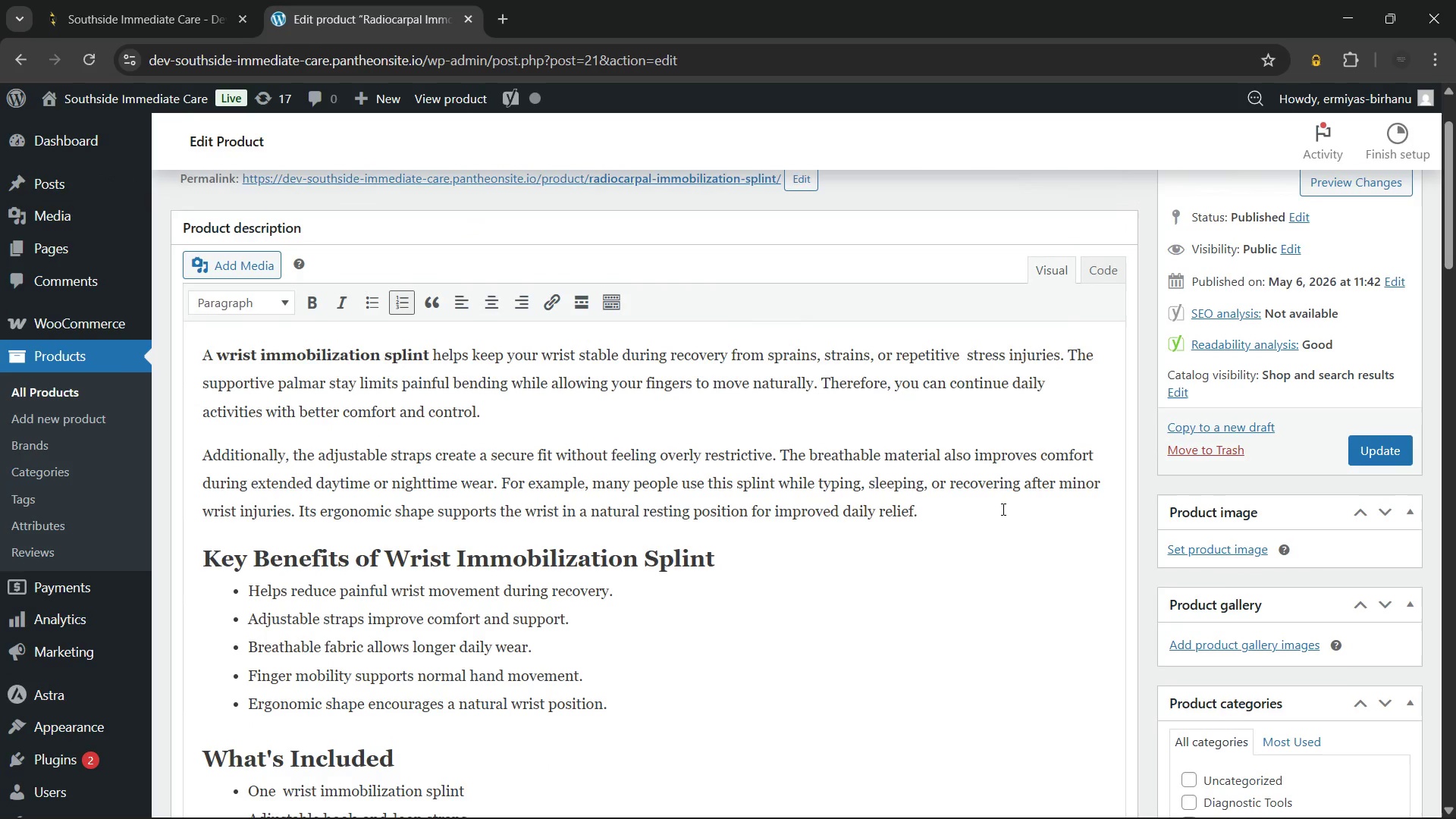 
wait(6.1)
 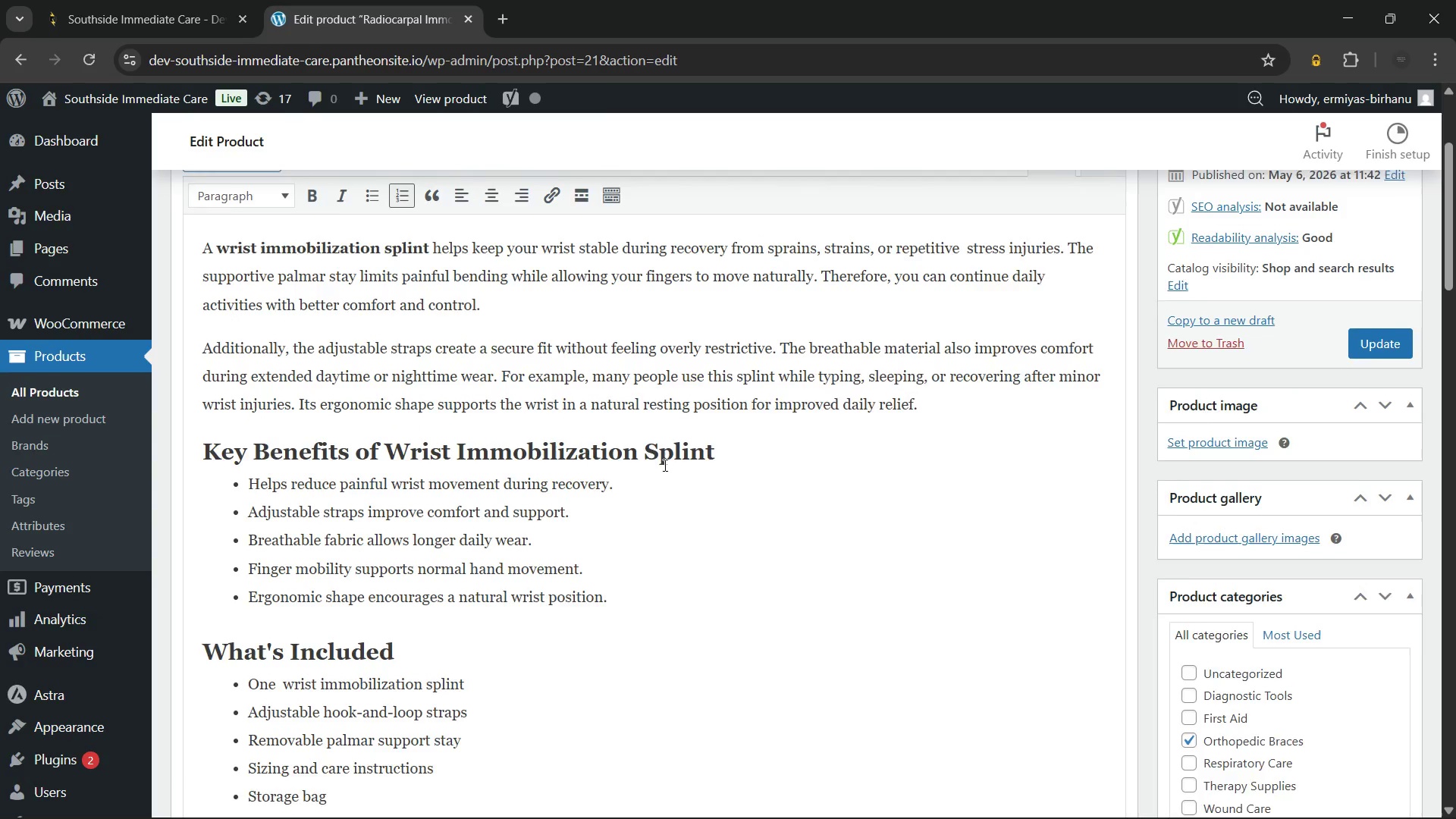 
left_click([1225, 543])
 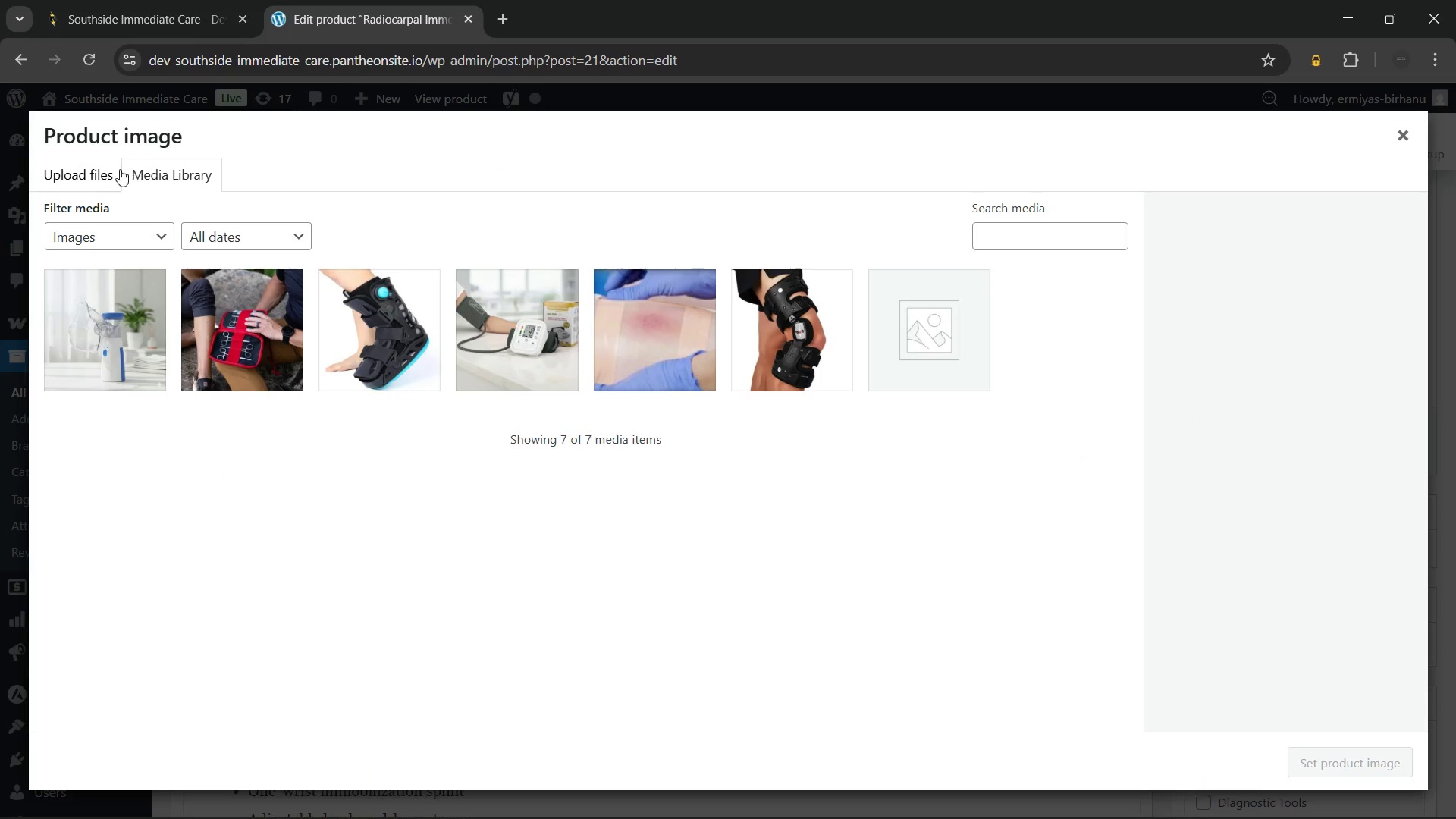 
left_click([91, 165])
 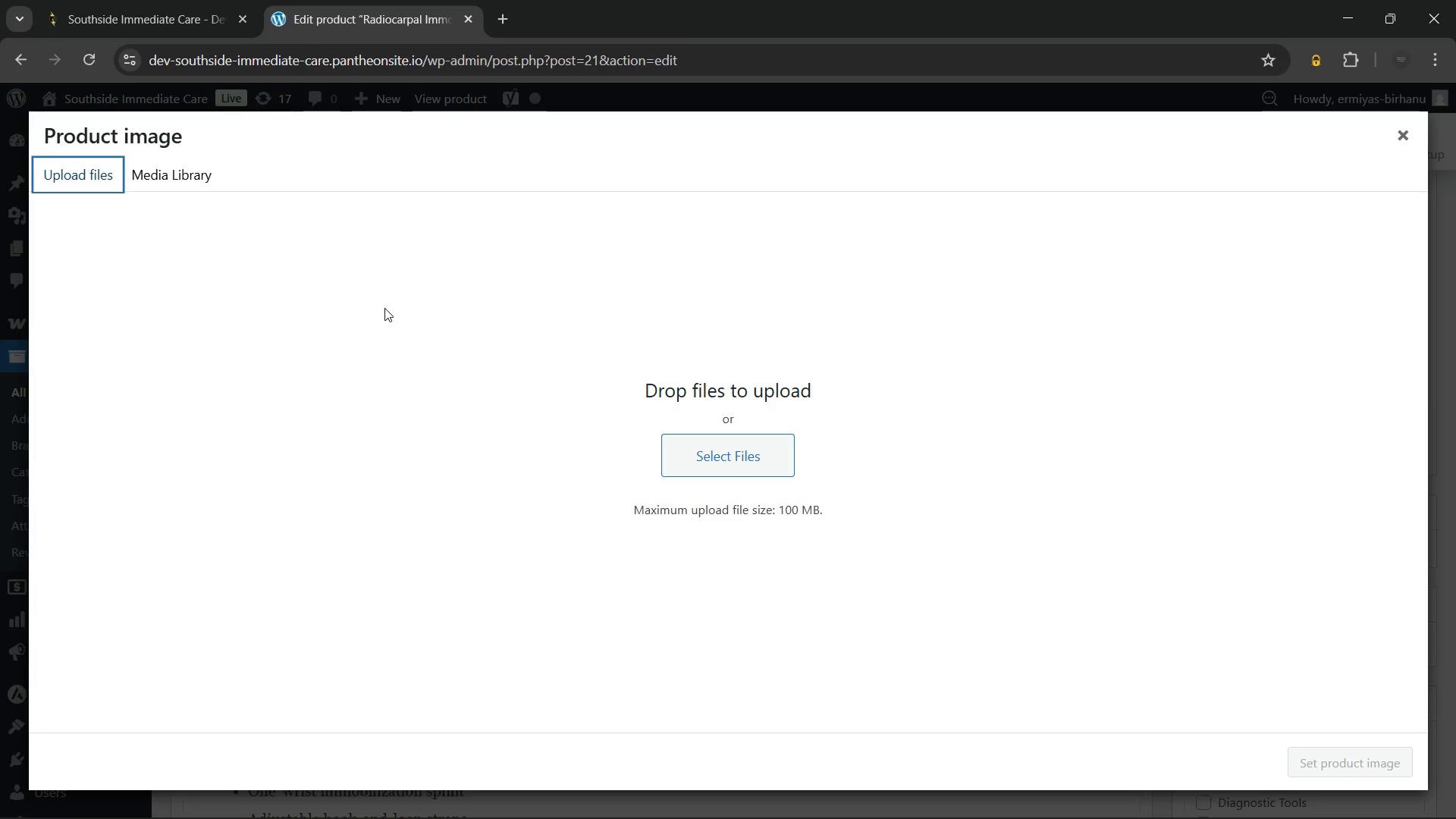 
left_click([712, 453])
 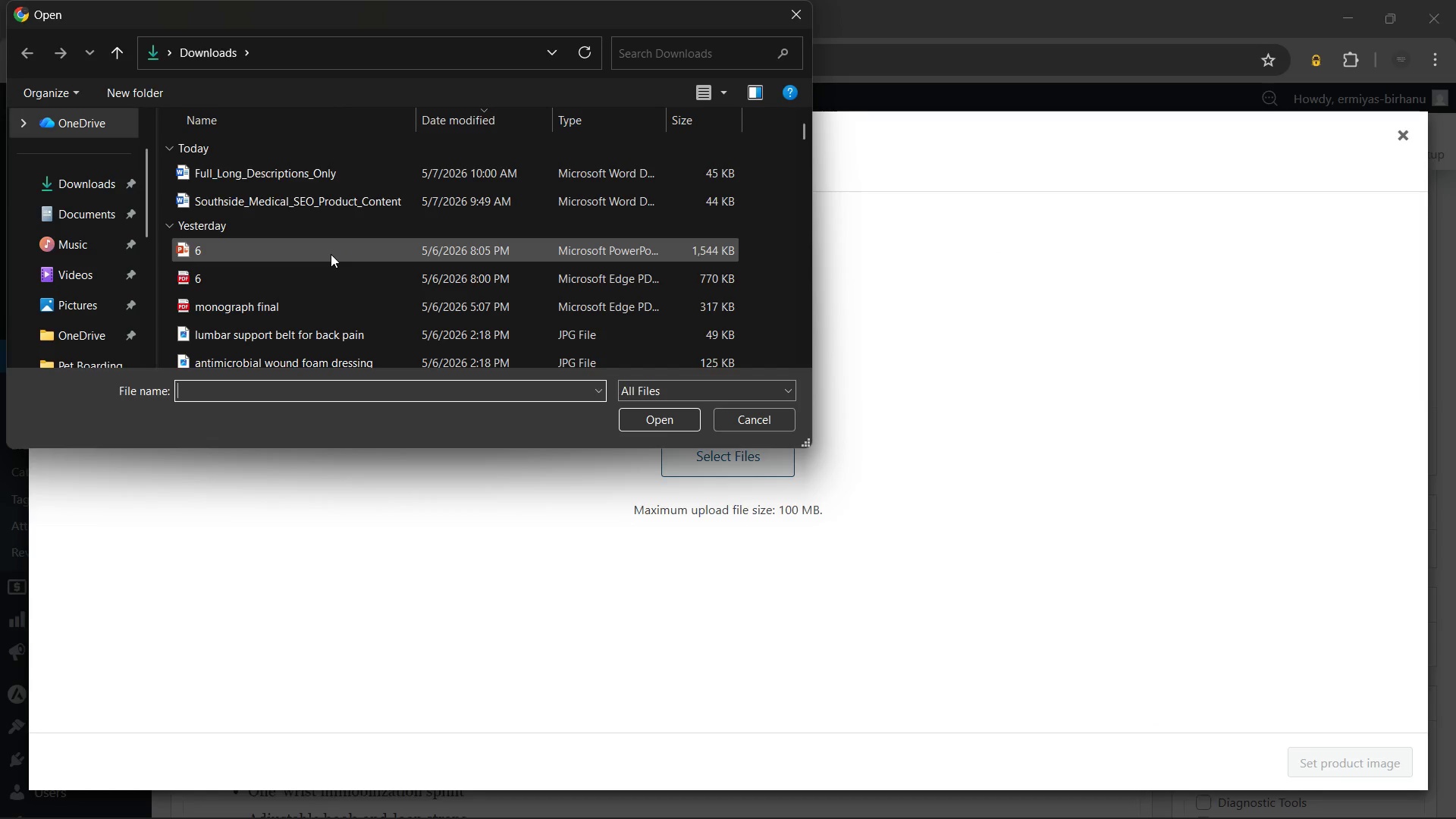 
scroll: coordinate [311, 234], scroll_direction: down, amount: 4.0
 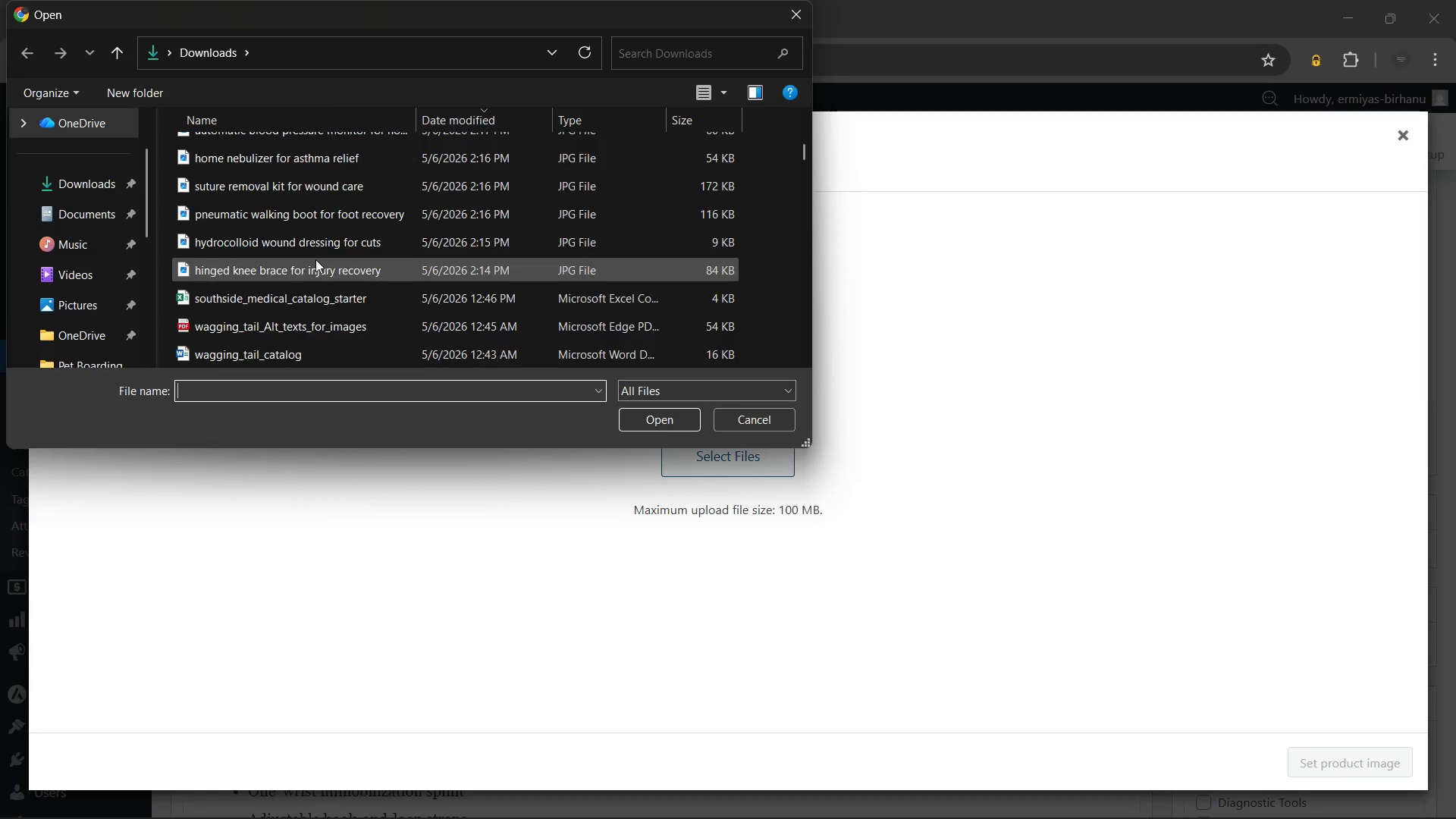 
scroll: coordinate [315, 259], scroll_direction: none, amount: 0.0
 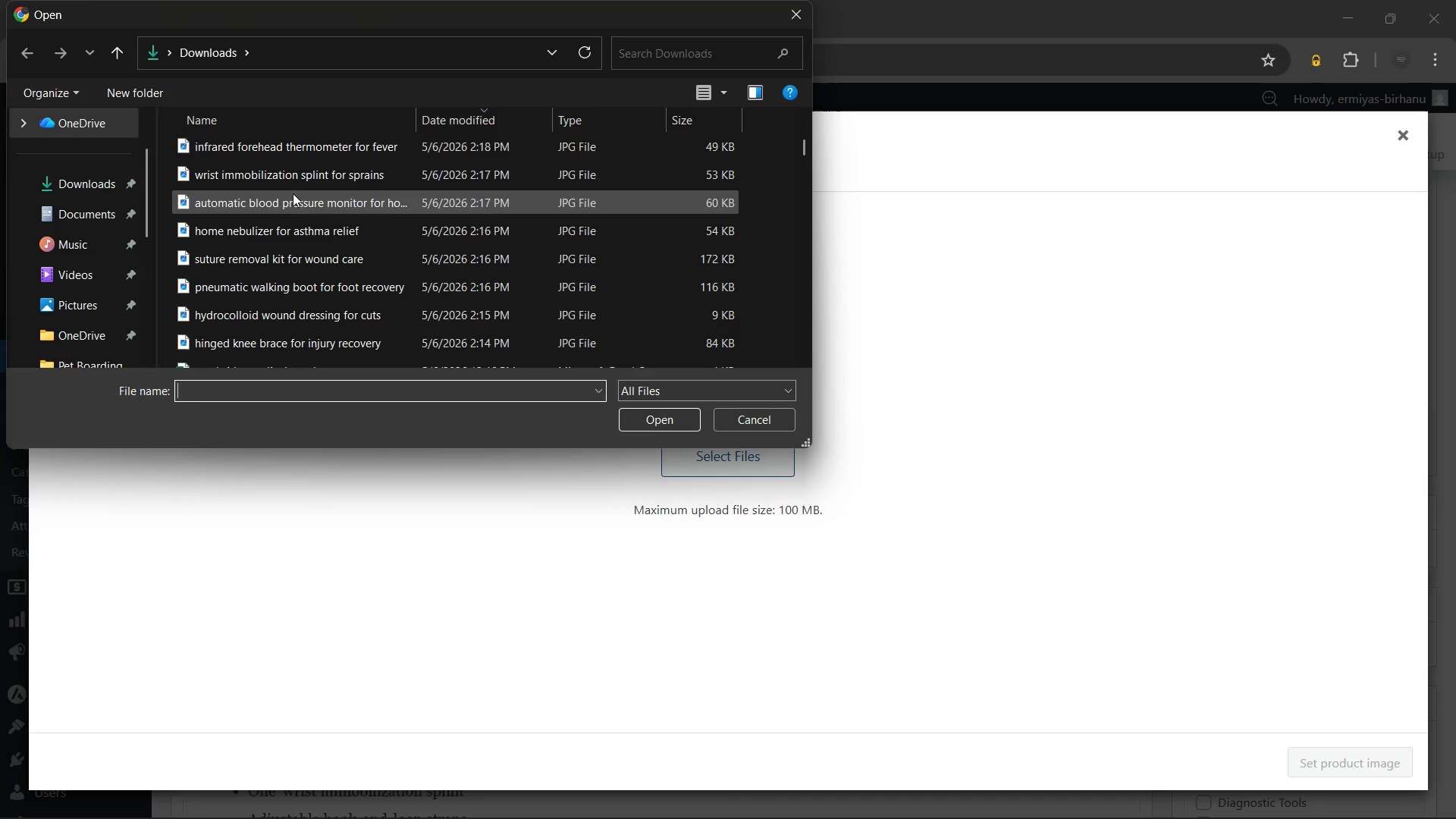 
scroll: coordinate [318, 206], scroll_direction: up, amount: 1.0
 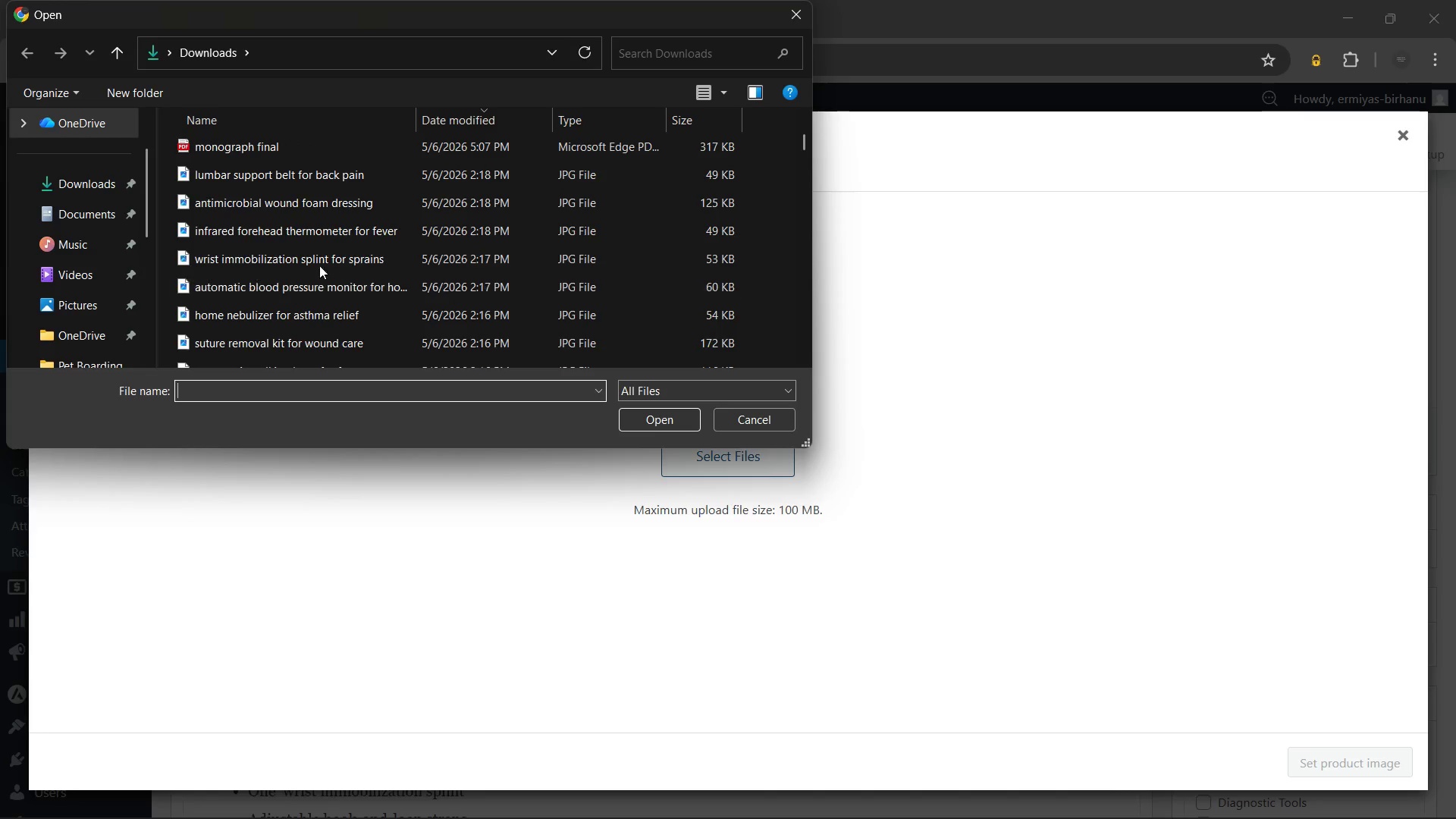 
left_click([319, 250])
 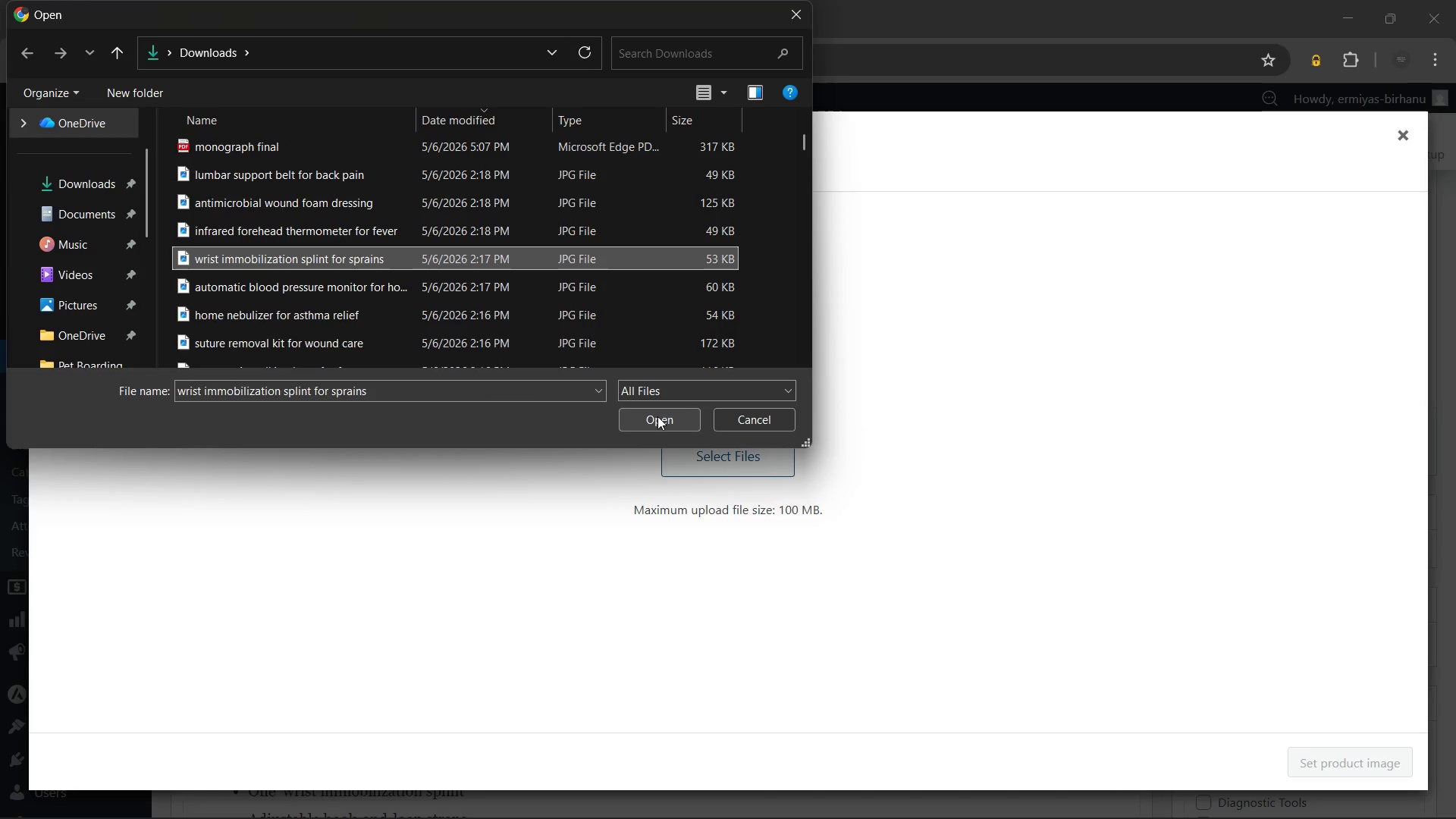 
left_click([657, 416])
 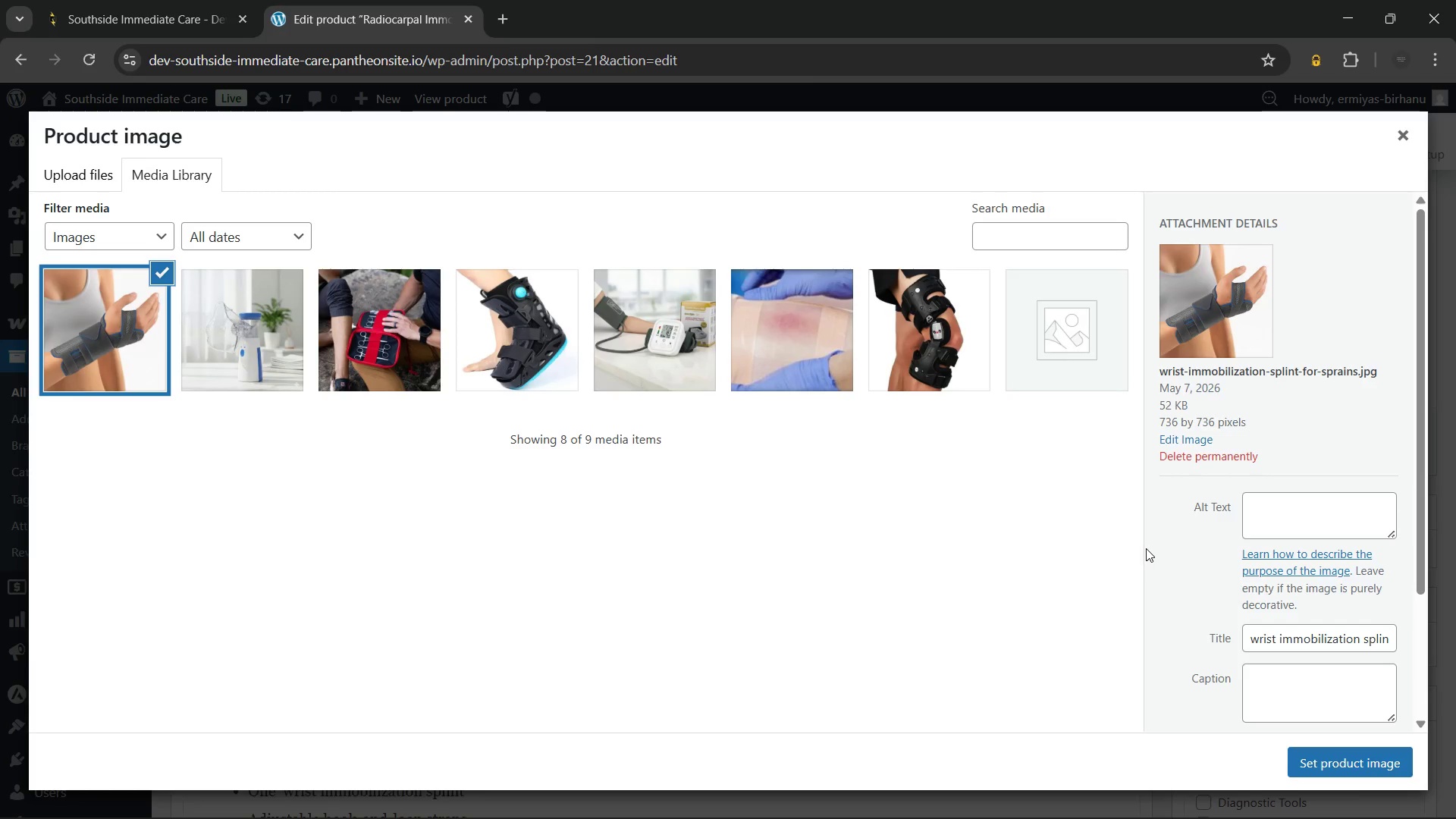 
left_click([1285, 510])
 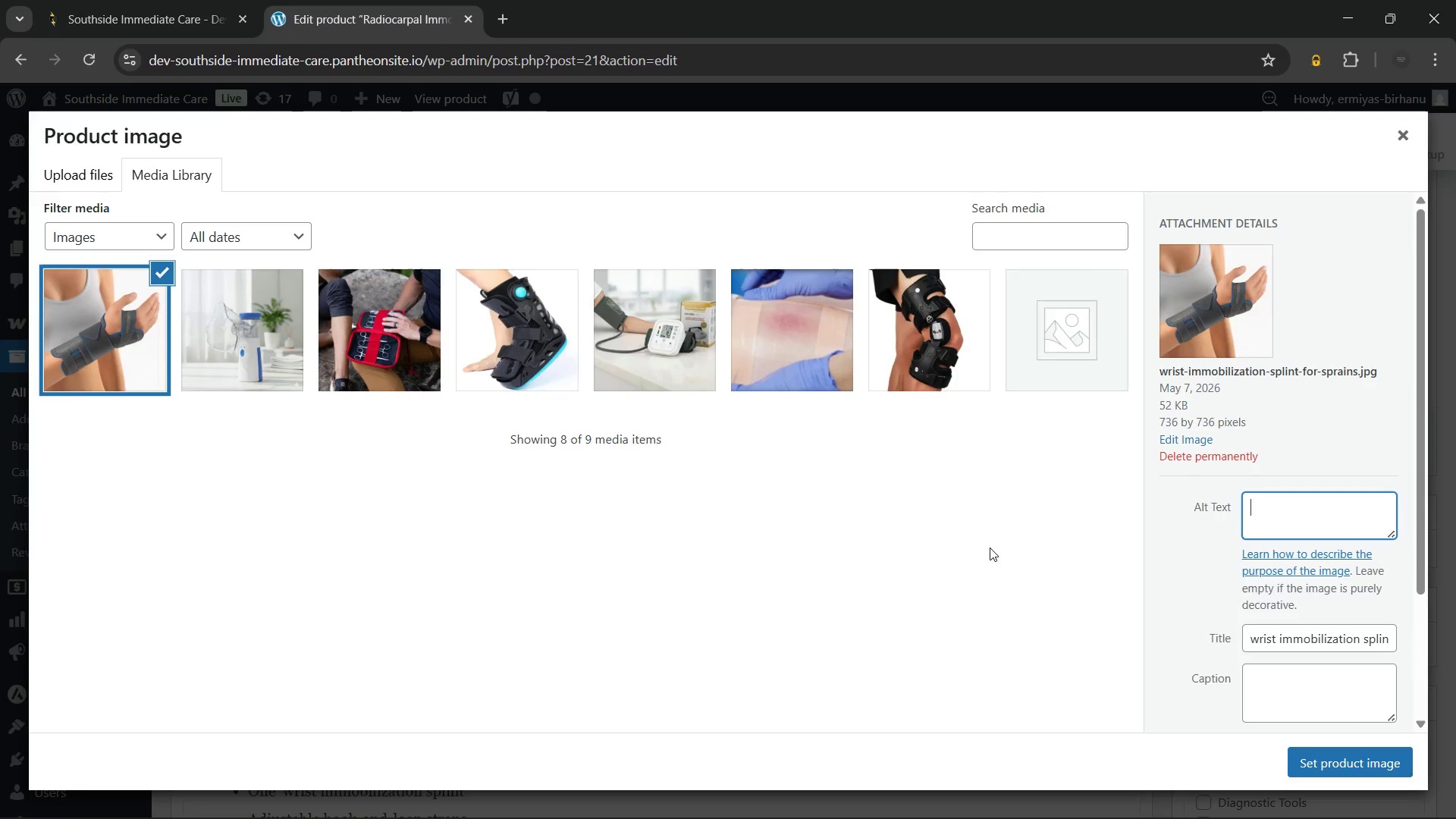 
wait(20.45)
 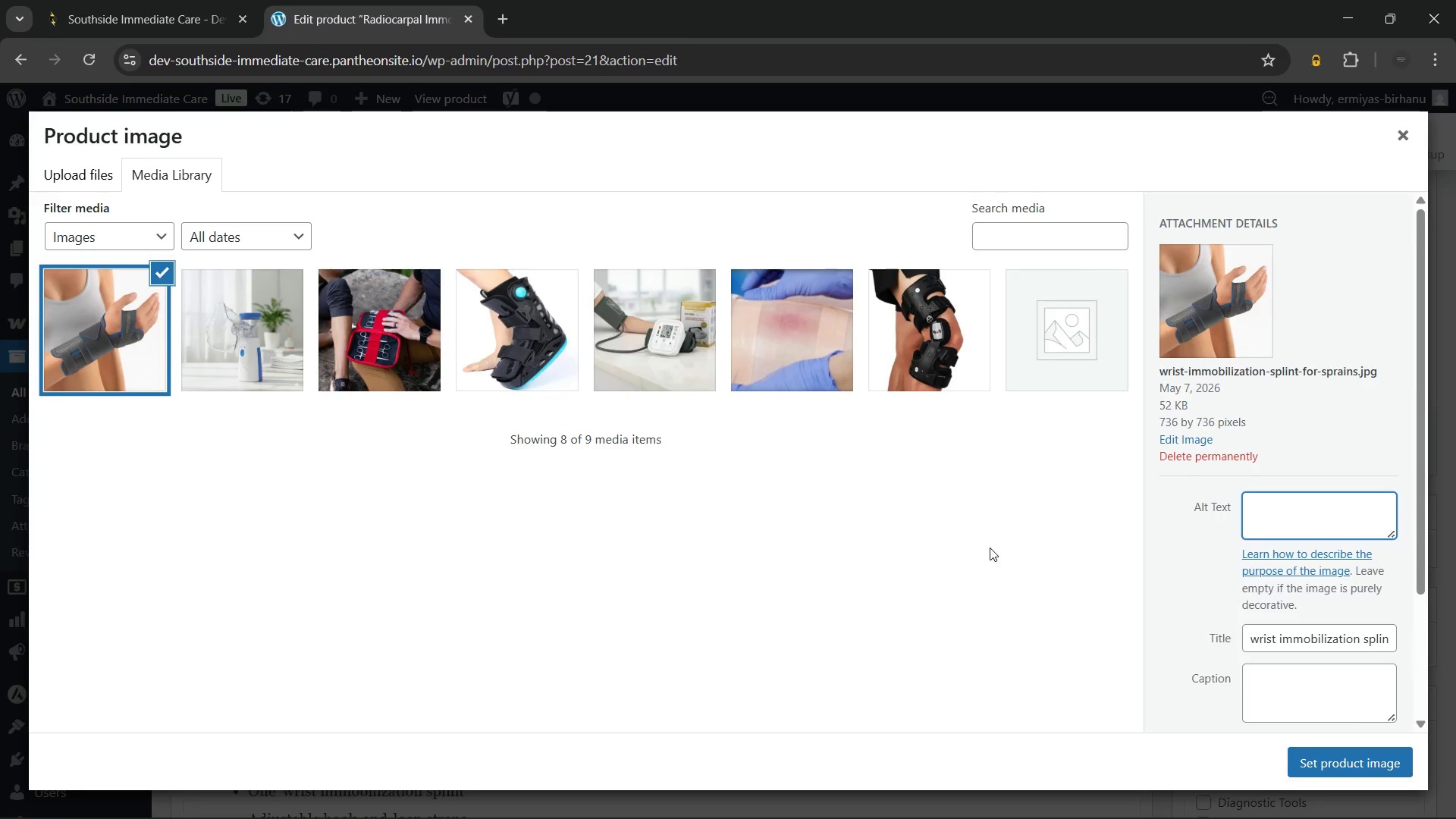 
key(Shift+W)
 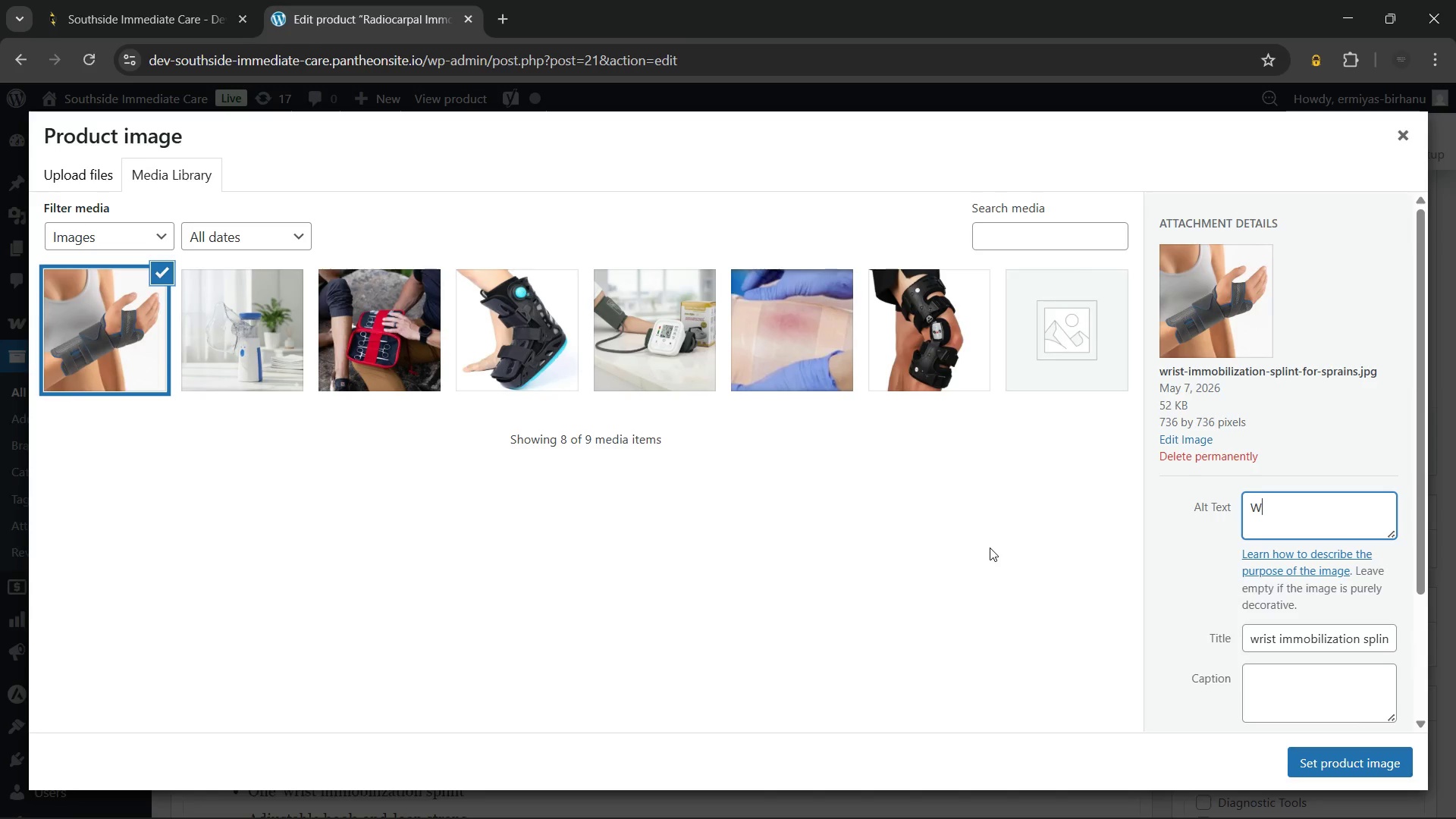 
wait(87.81)
 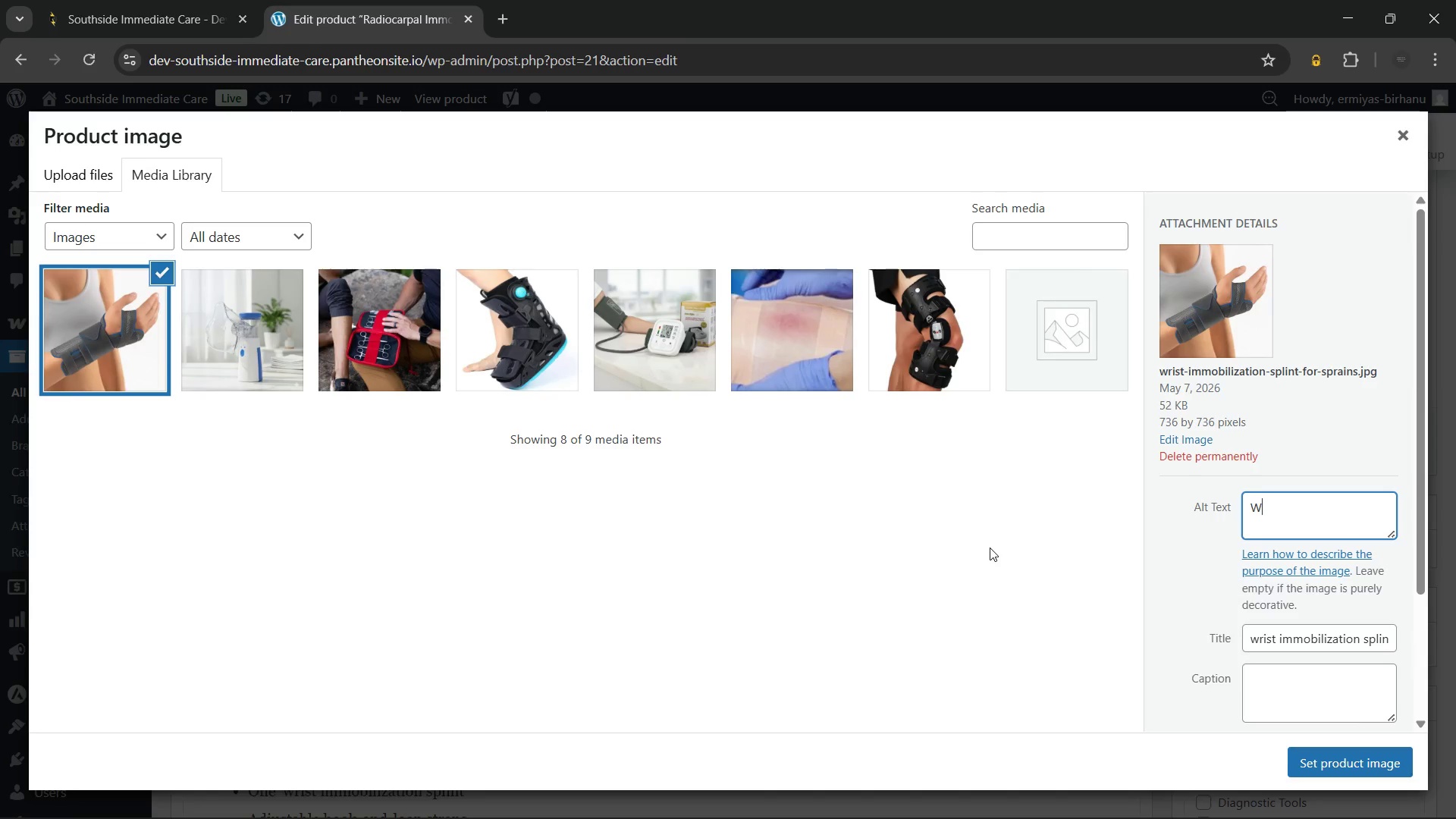 
type(rist immobilization)
 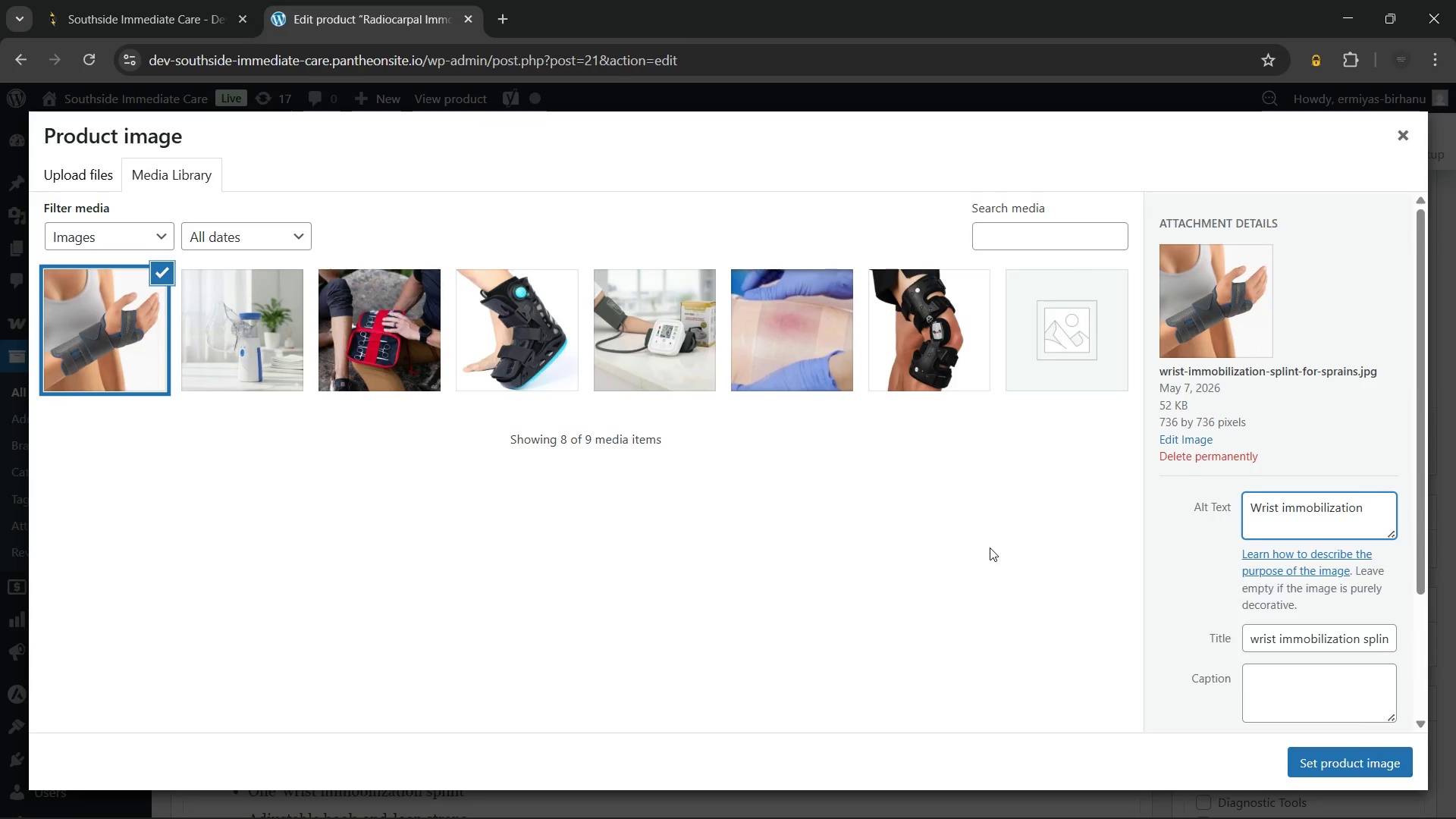 
type( splint with adjustable straps and palm support fr)
key(Backspace)
type(or wrist recovery)
 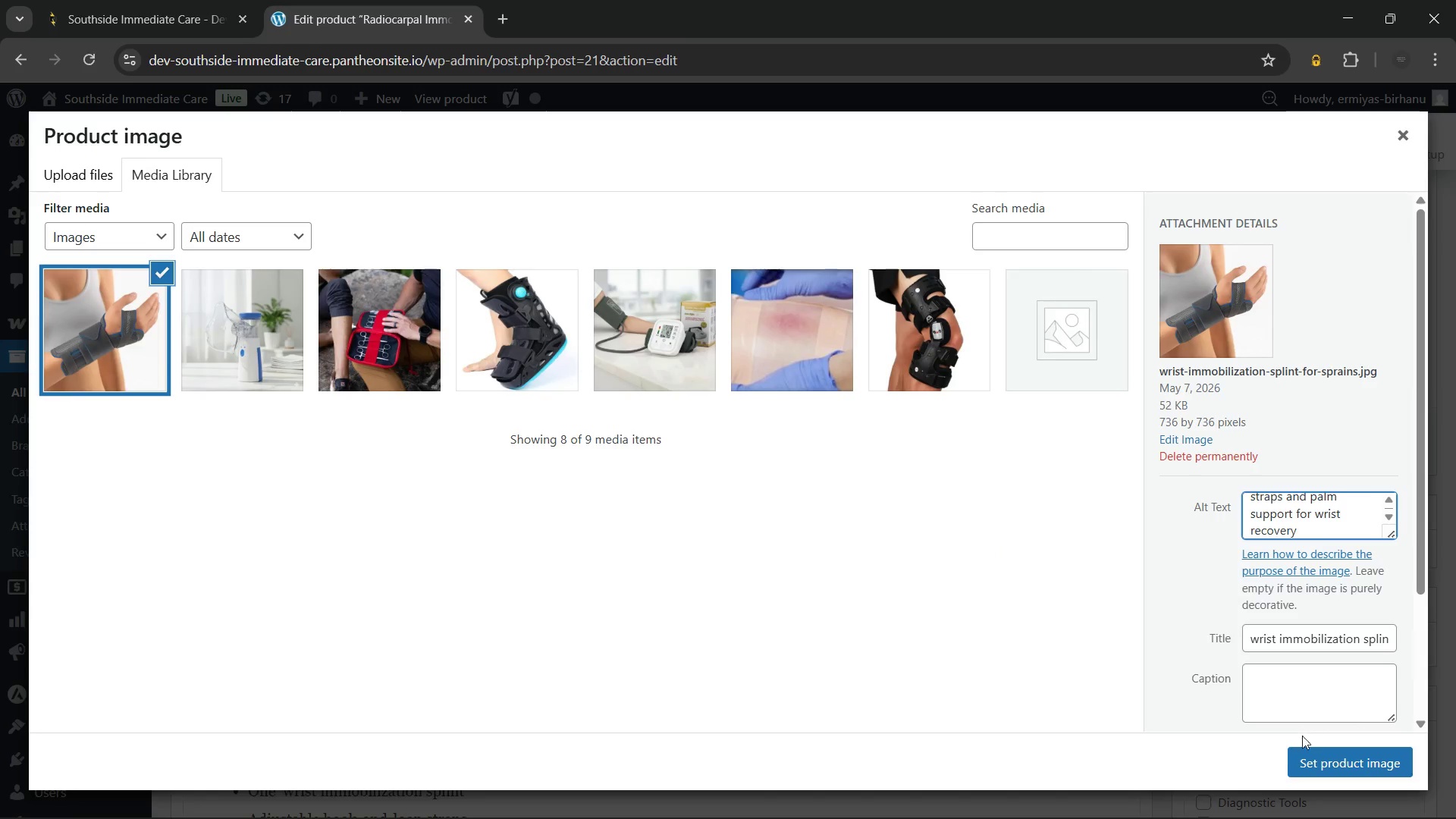 
left_click([1306, 758])
 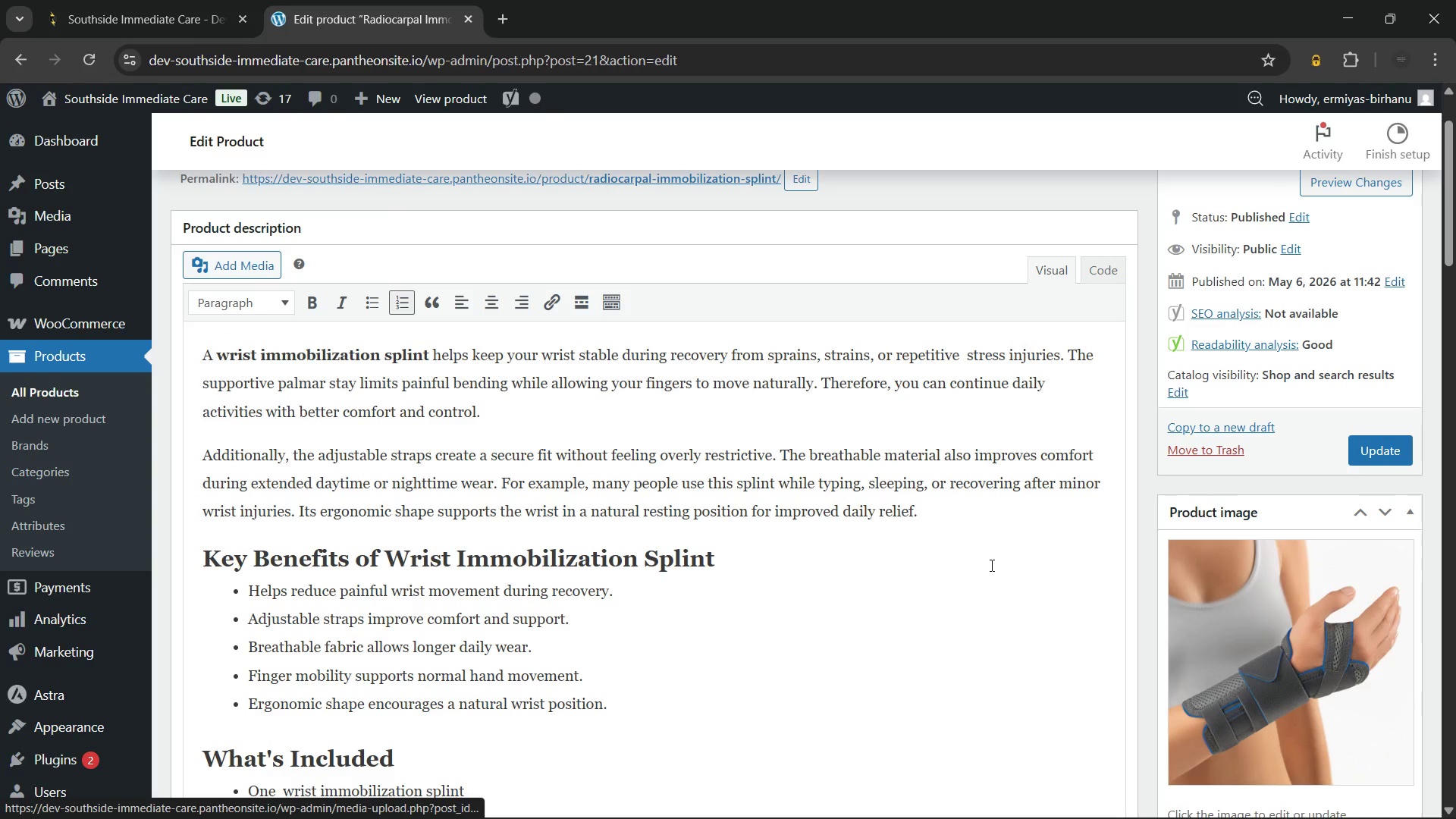 
left_click([990, 565])
 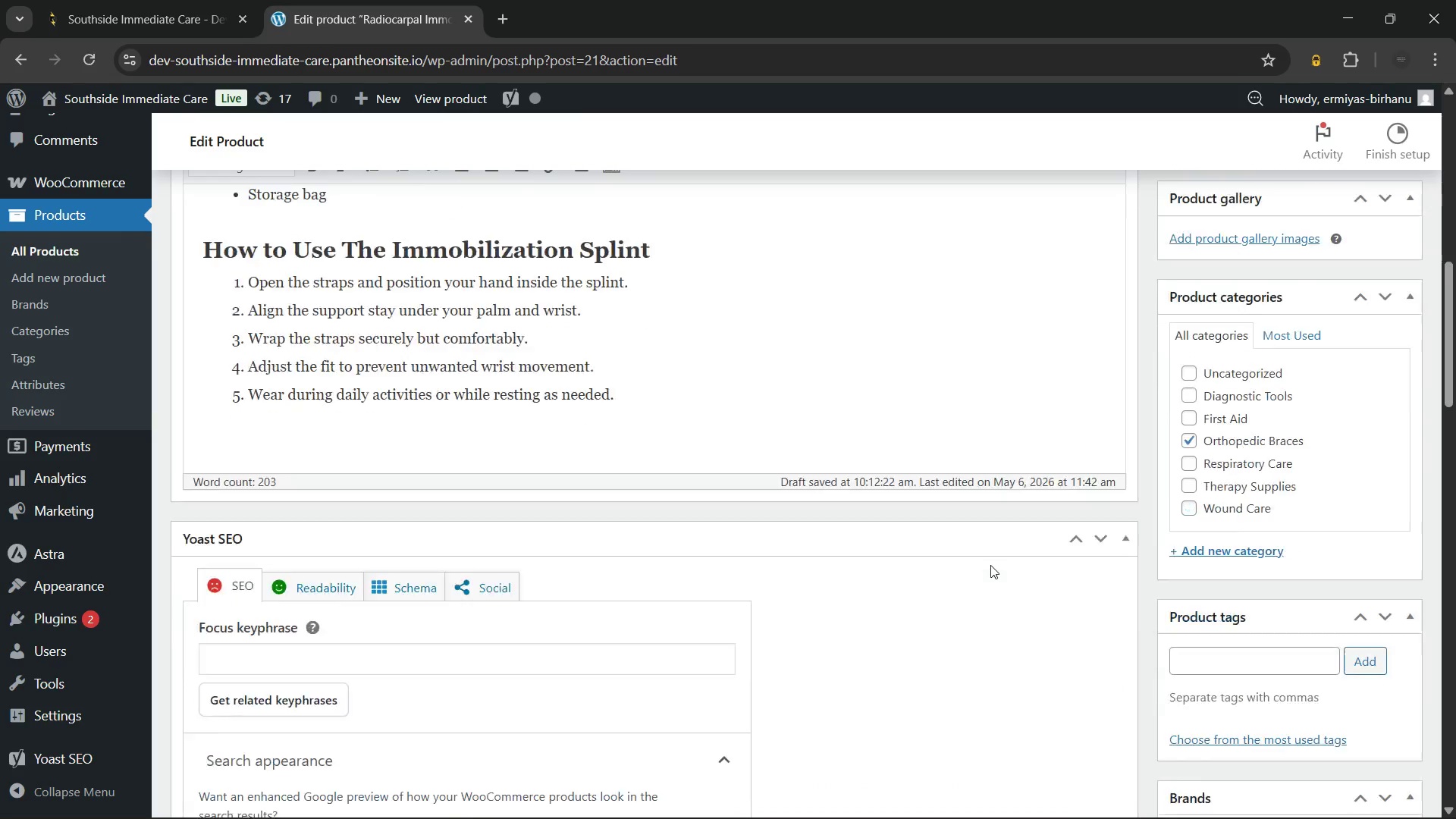 
wait(6.78)
 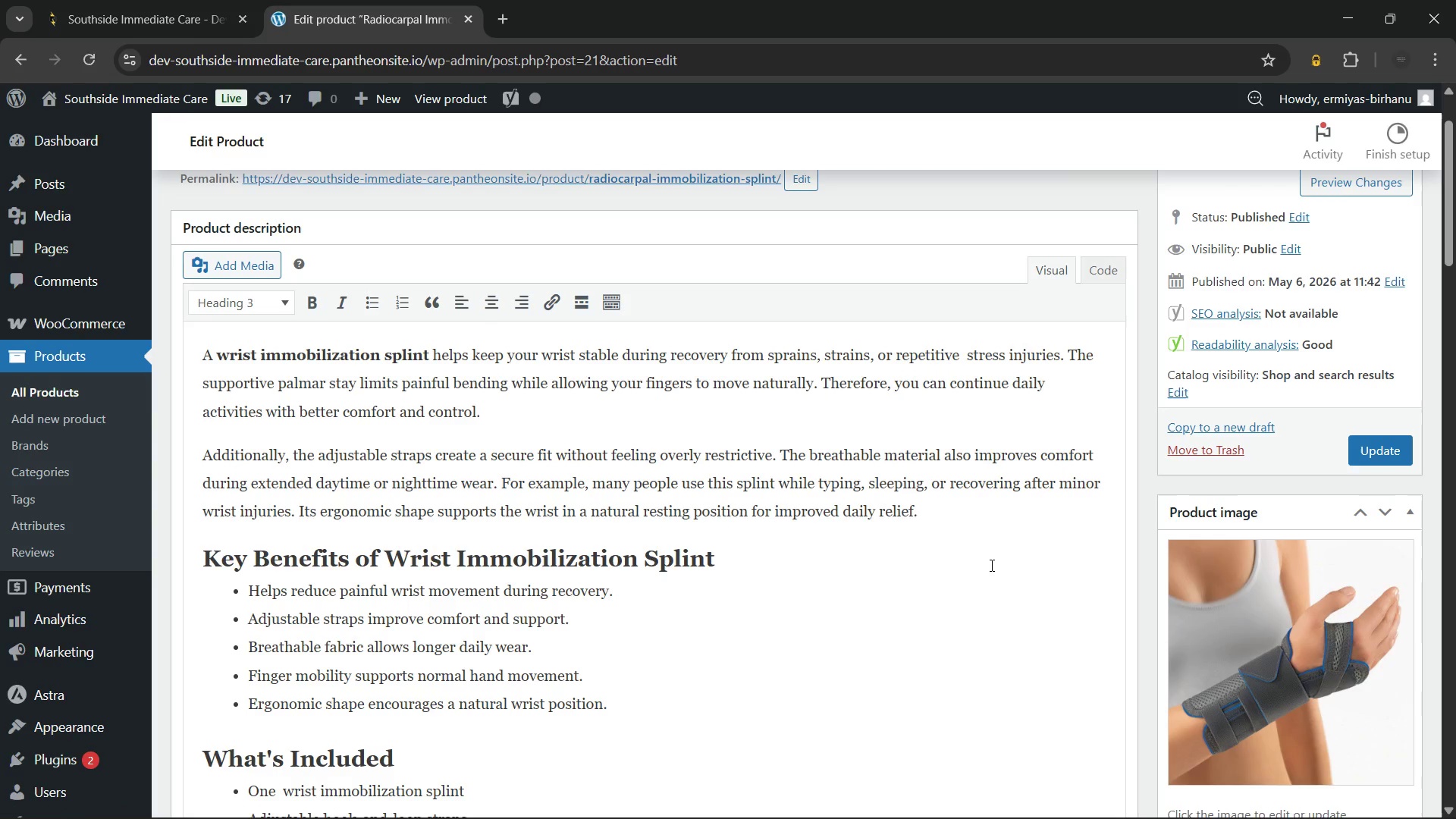 
left_click([320, 473])
 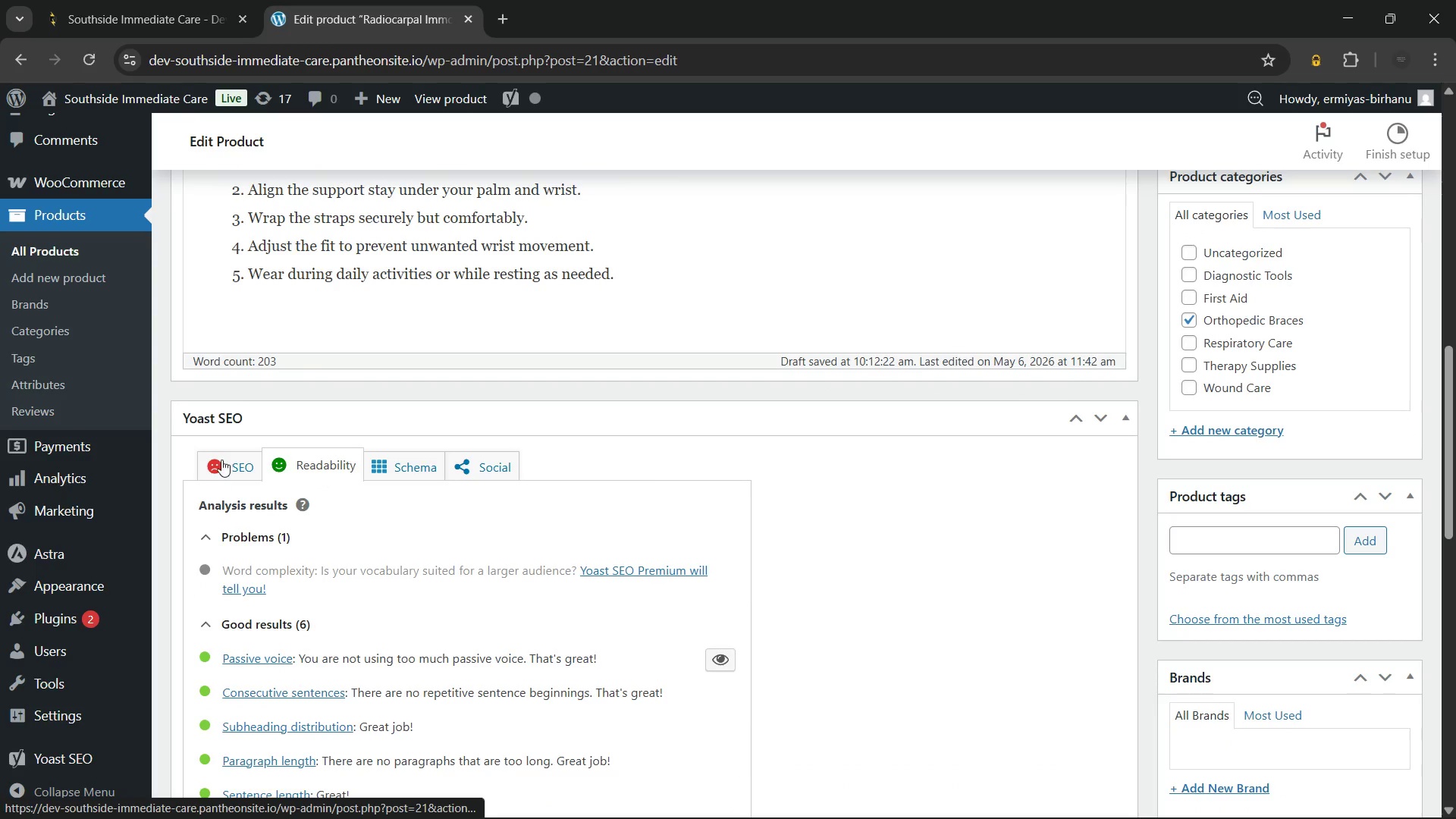 
left_click([221, 460])
 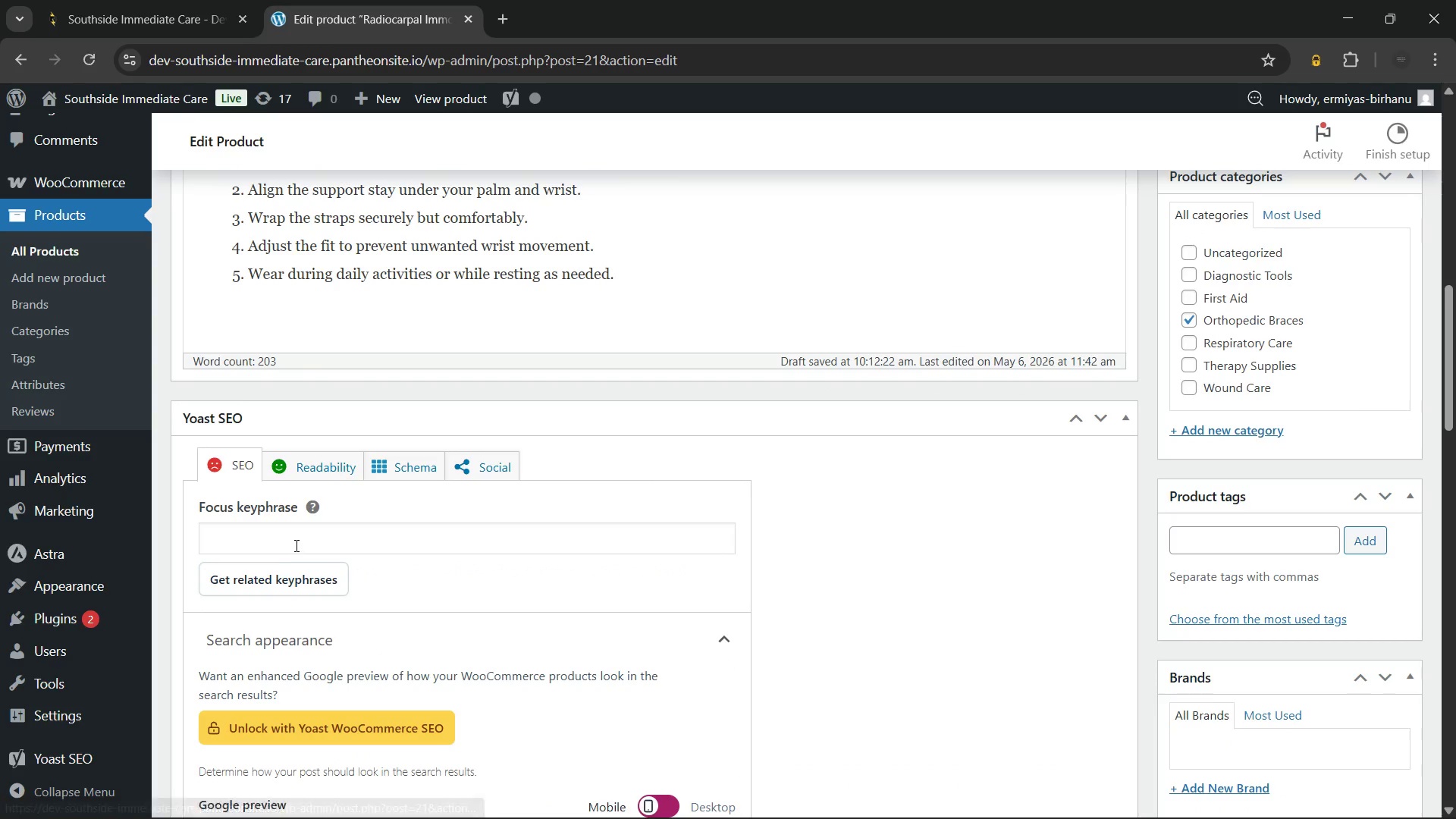 
left_click([295, 545])
 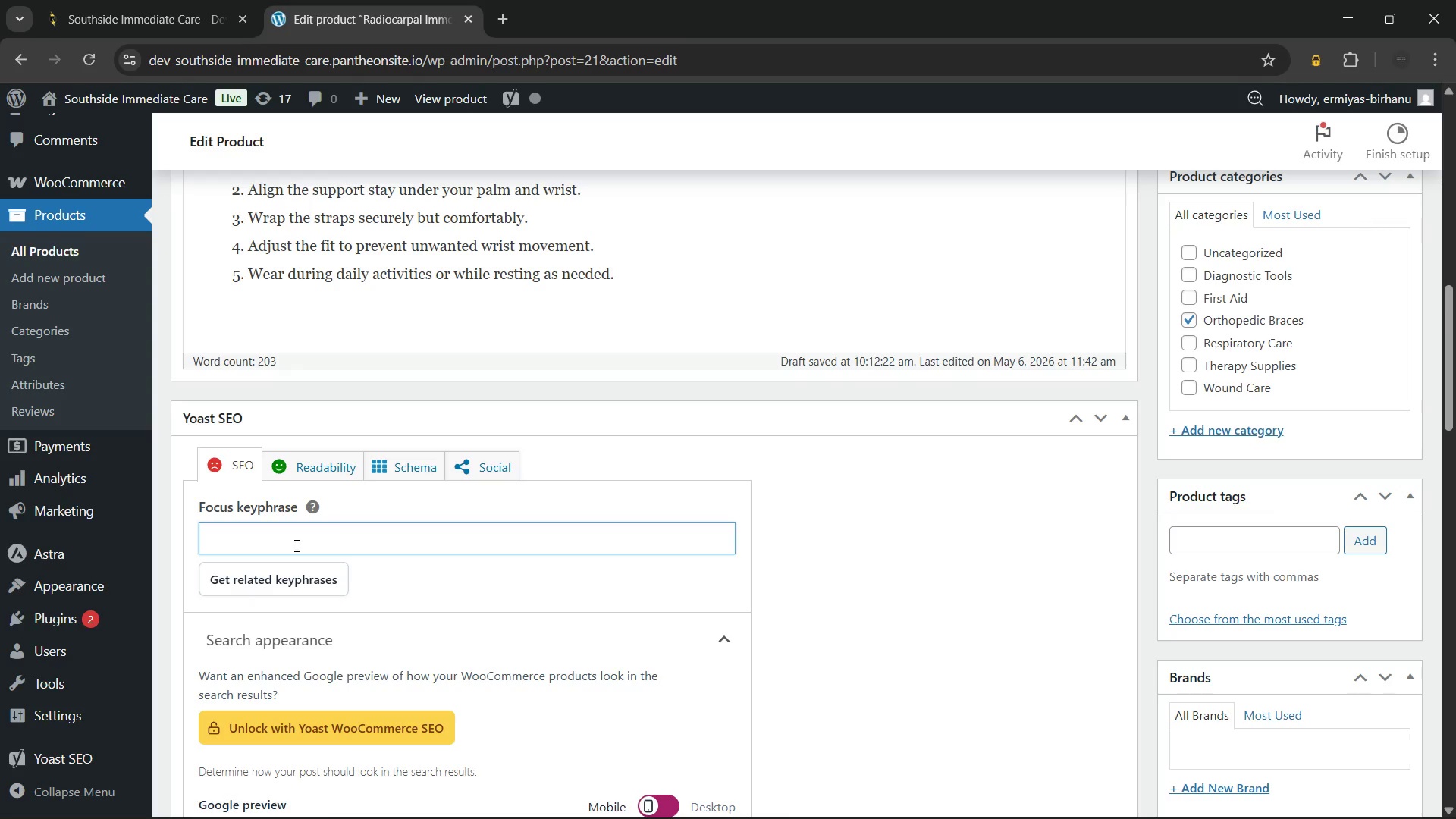 
wait(7.92)
 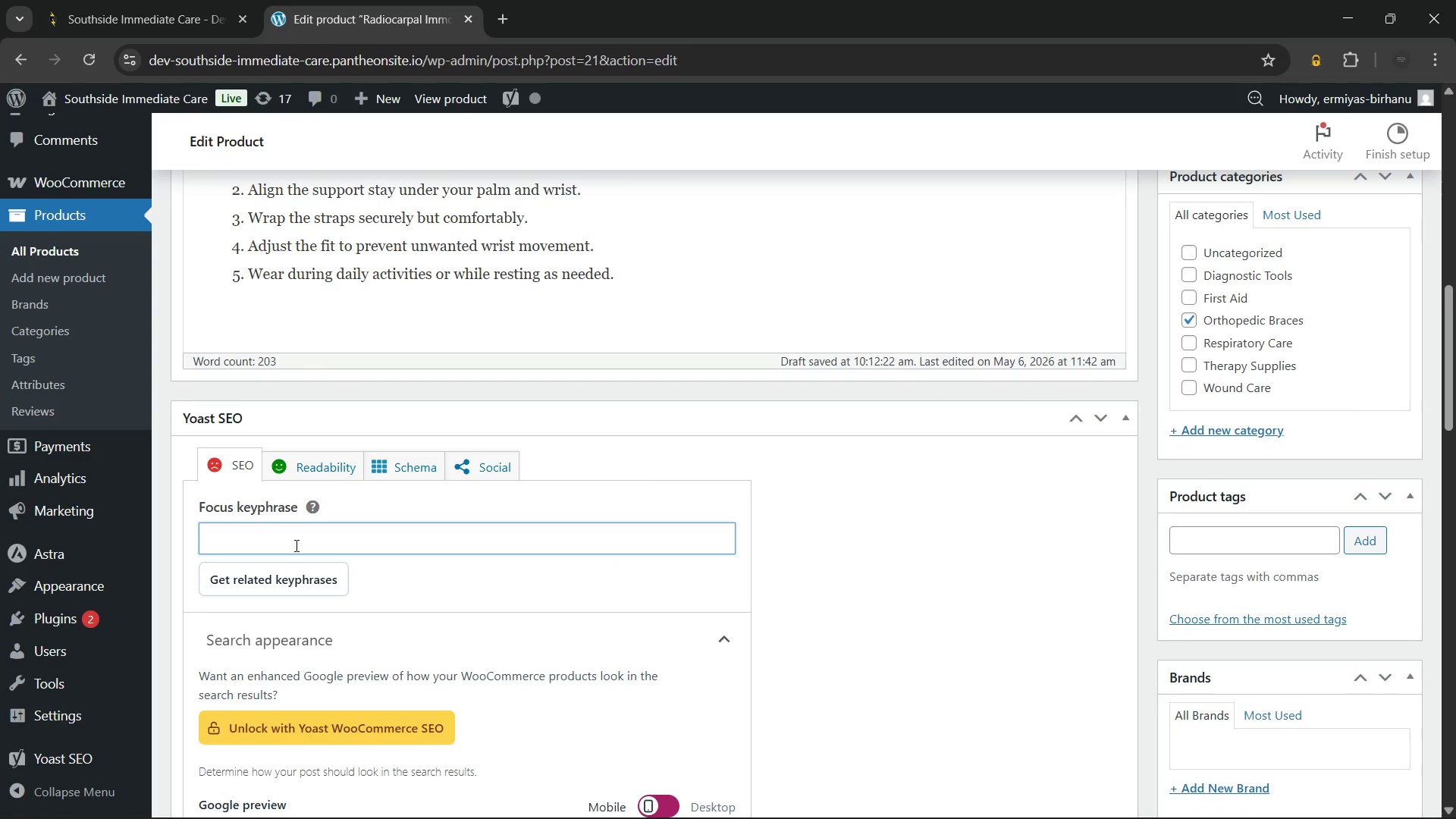 
type(Wrist immobilization splint)
 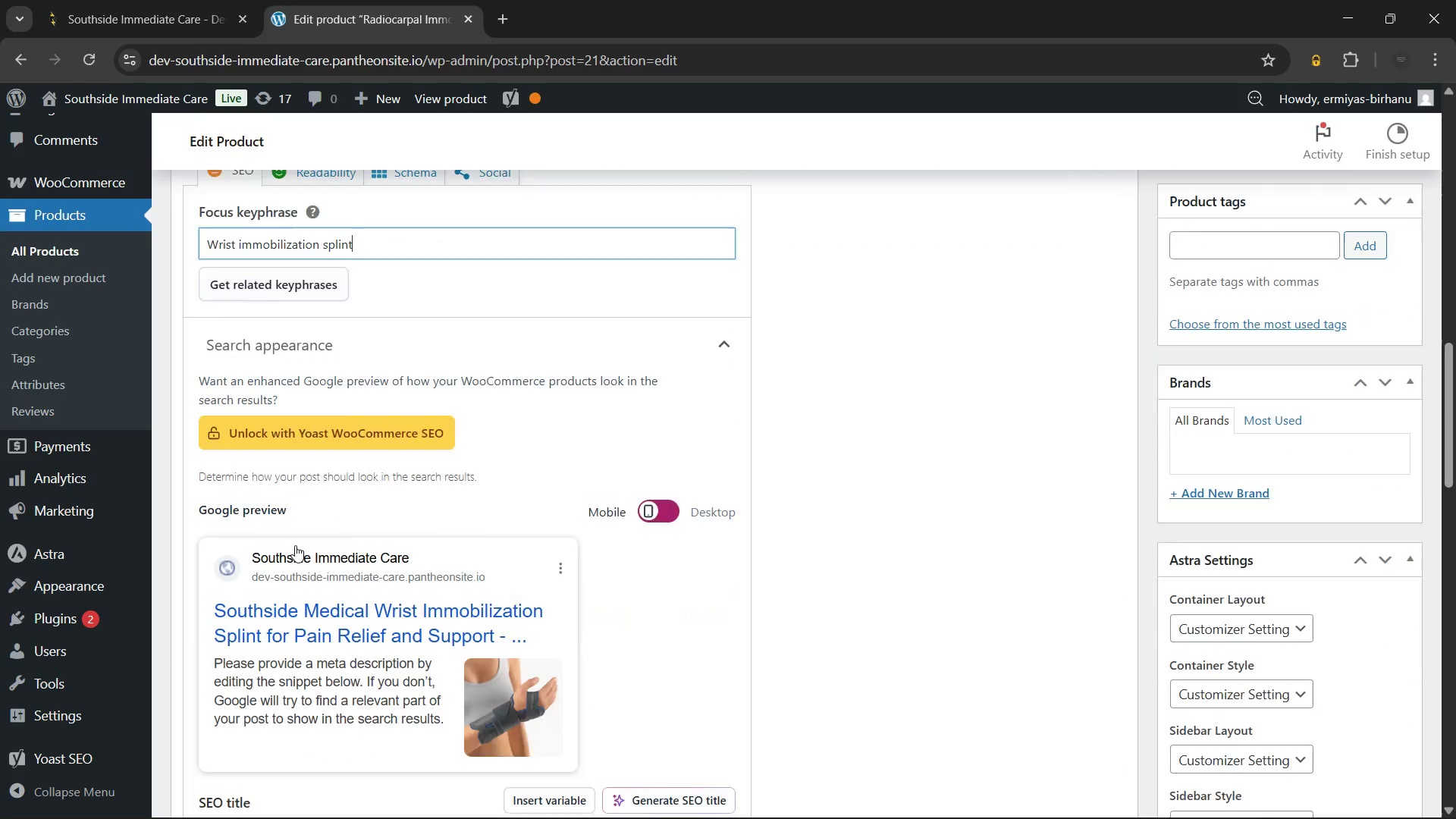 
wait(7.3)
 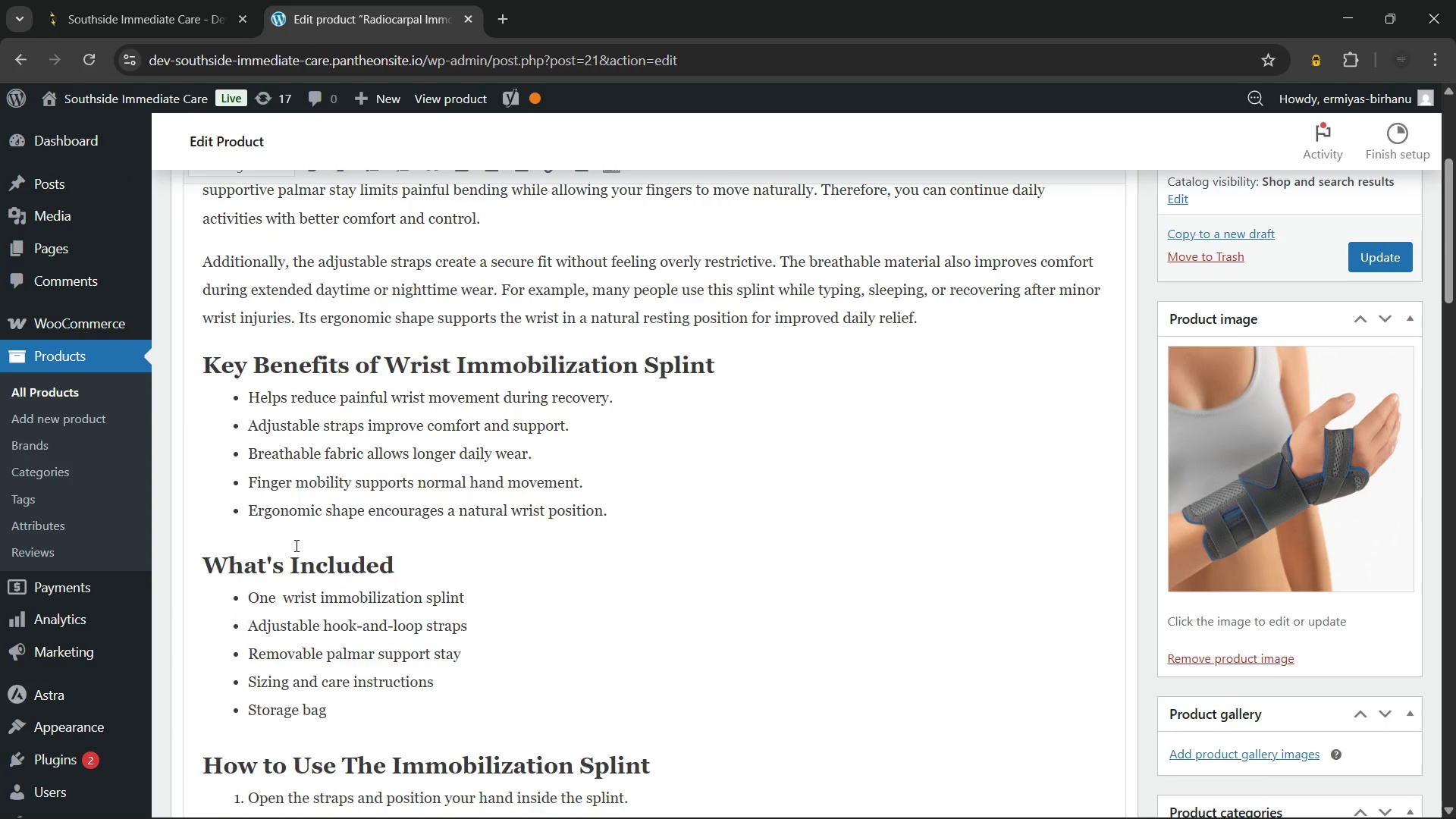 
left_click([453, 720])
 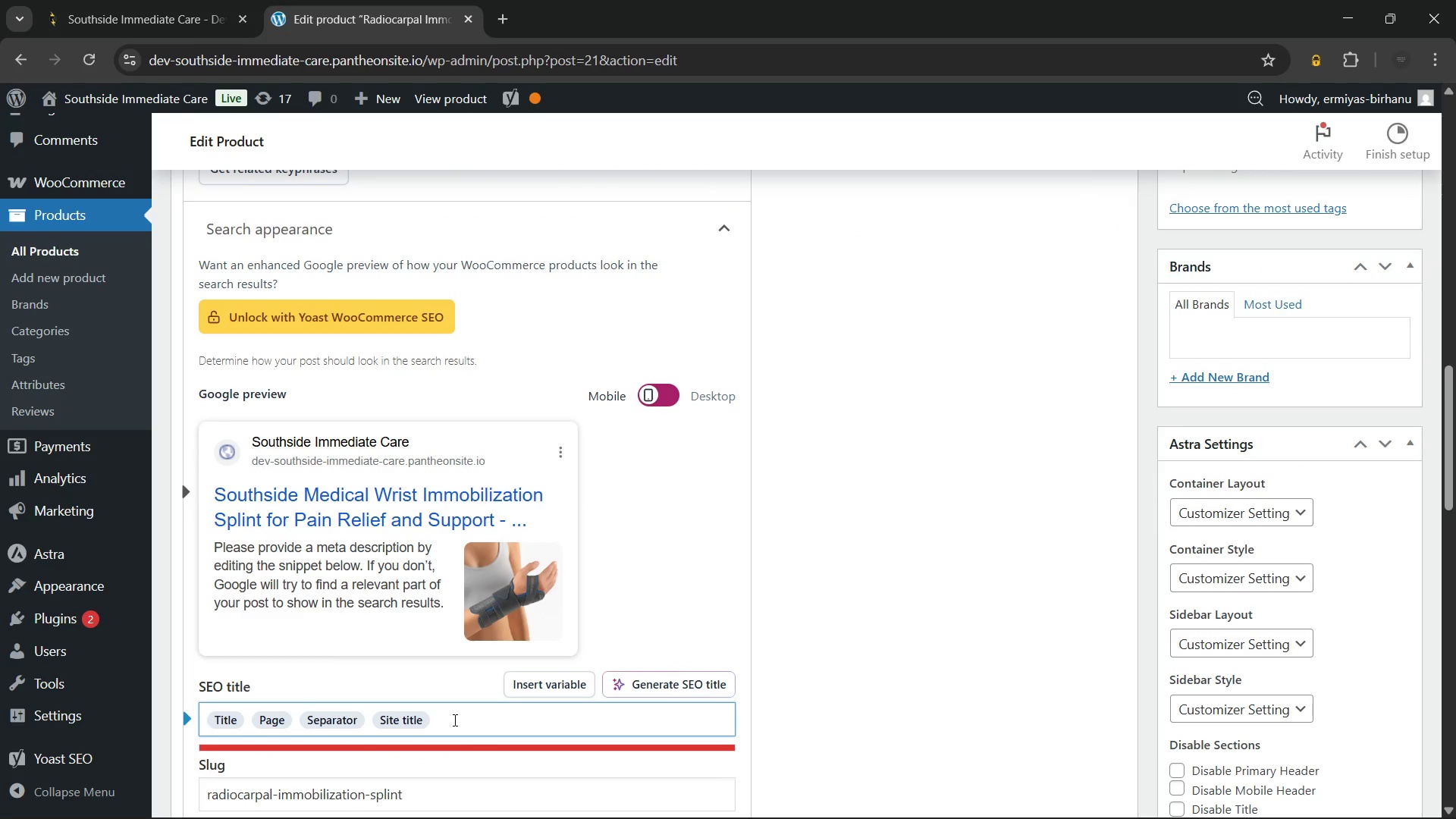 
key(Backspace)
 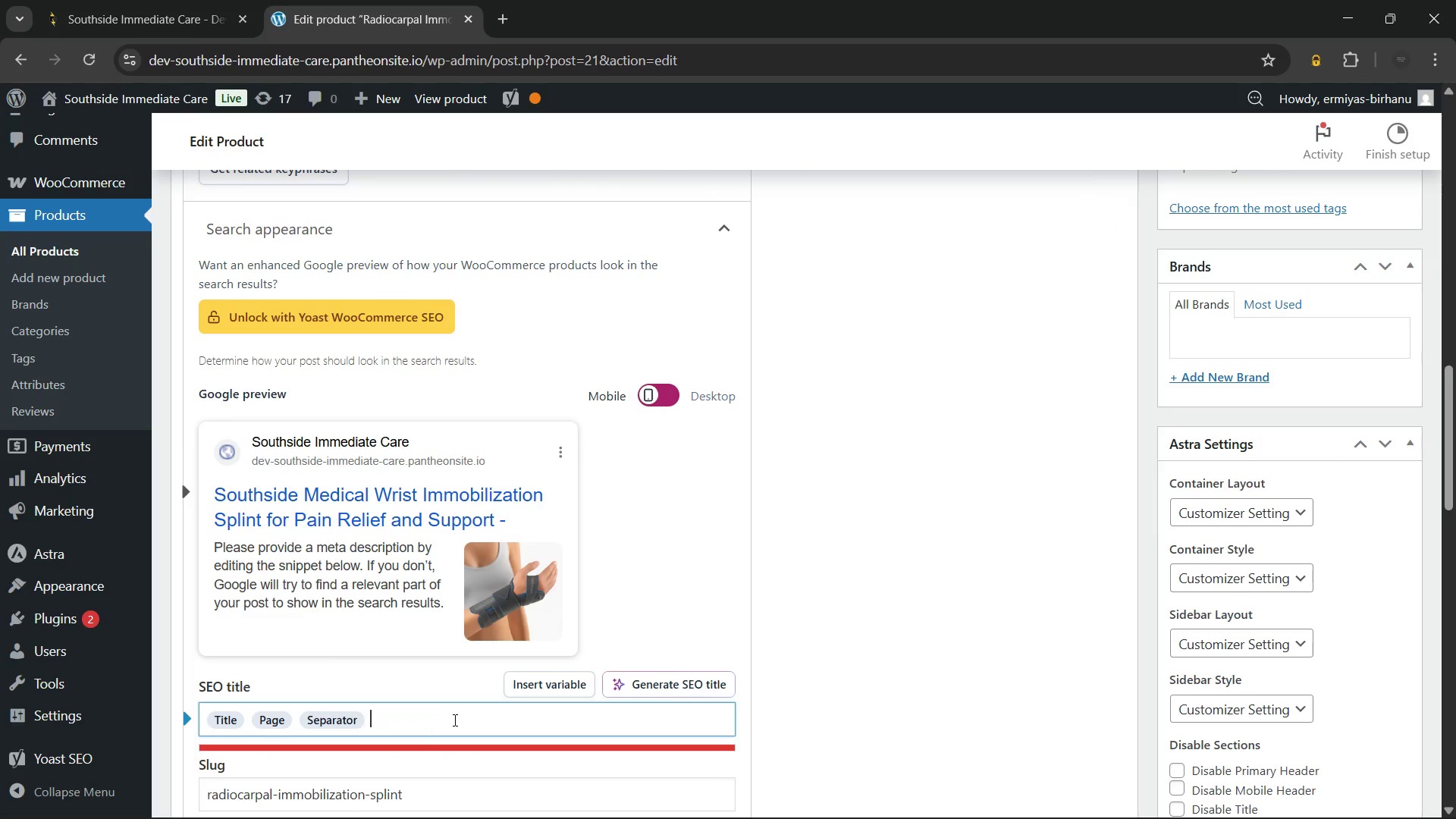 
key(Backspace)
 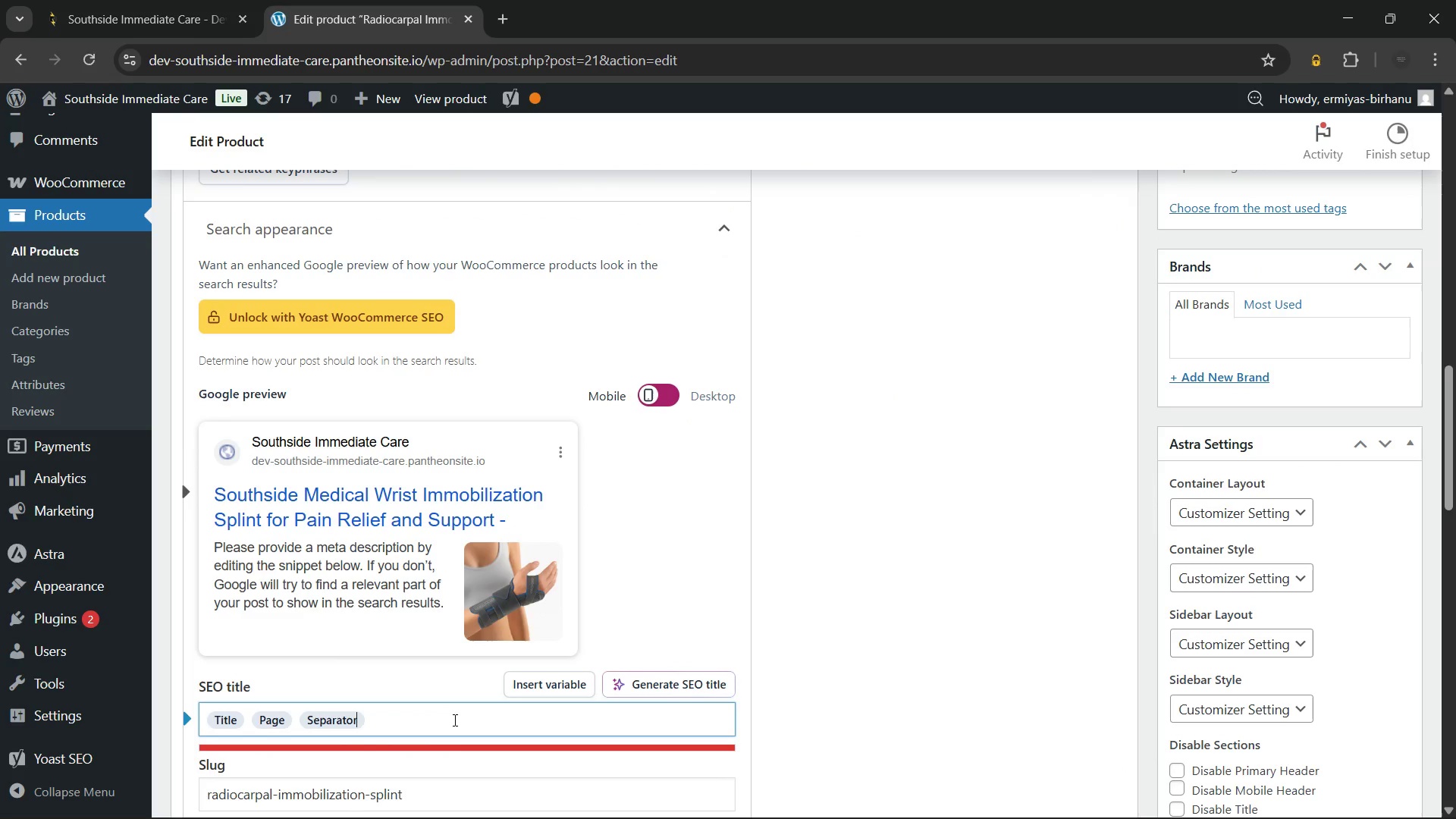 
key(Backspace)
 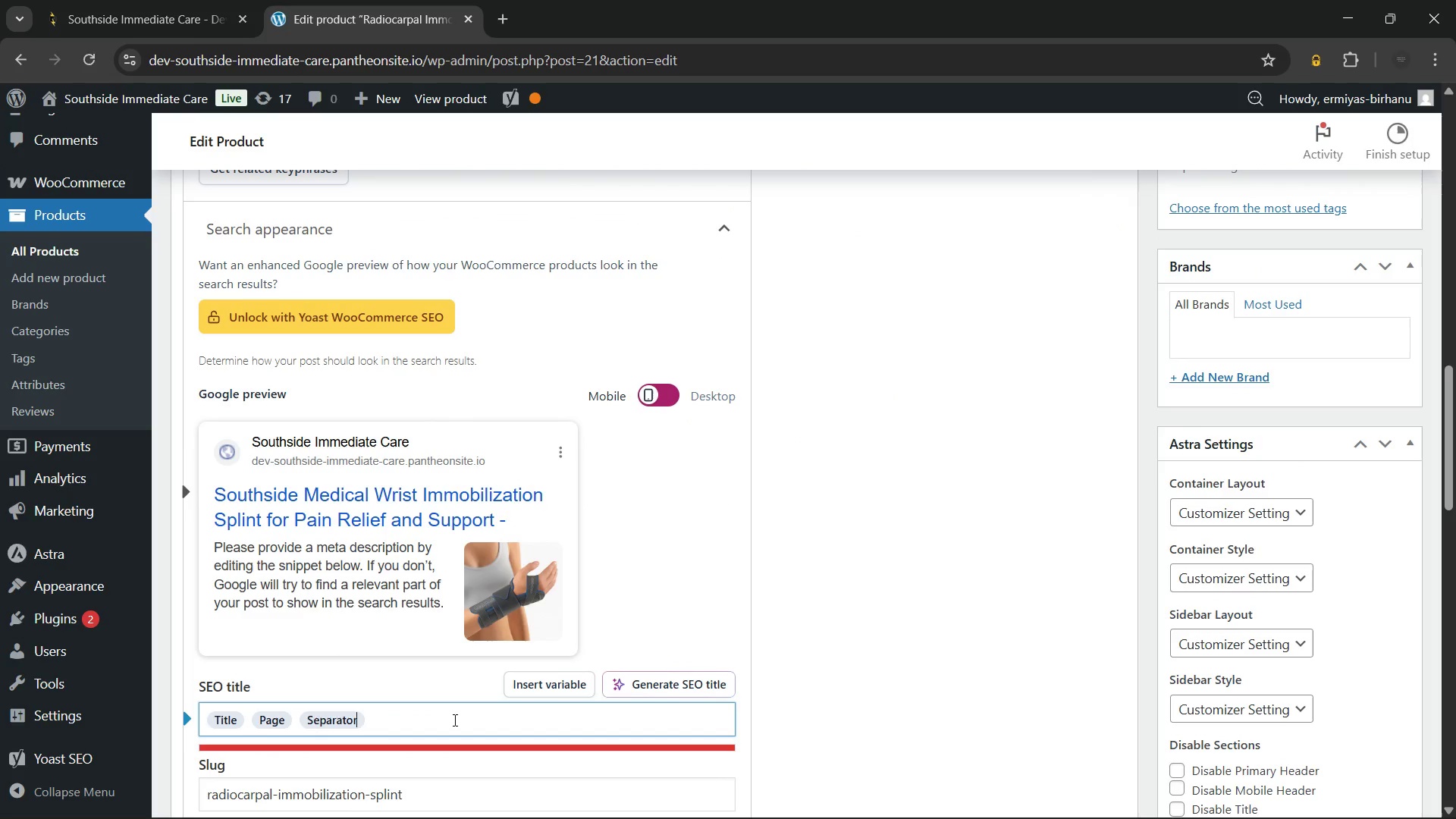 
key(Backspace)
 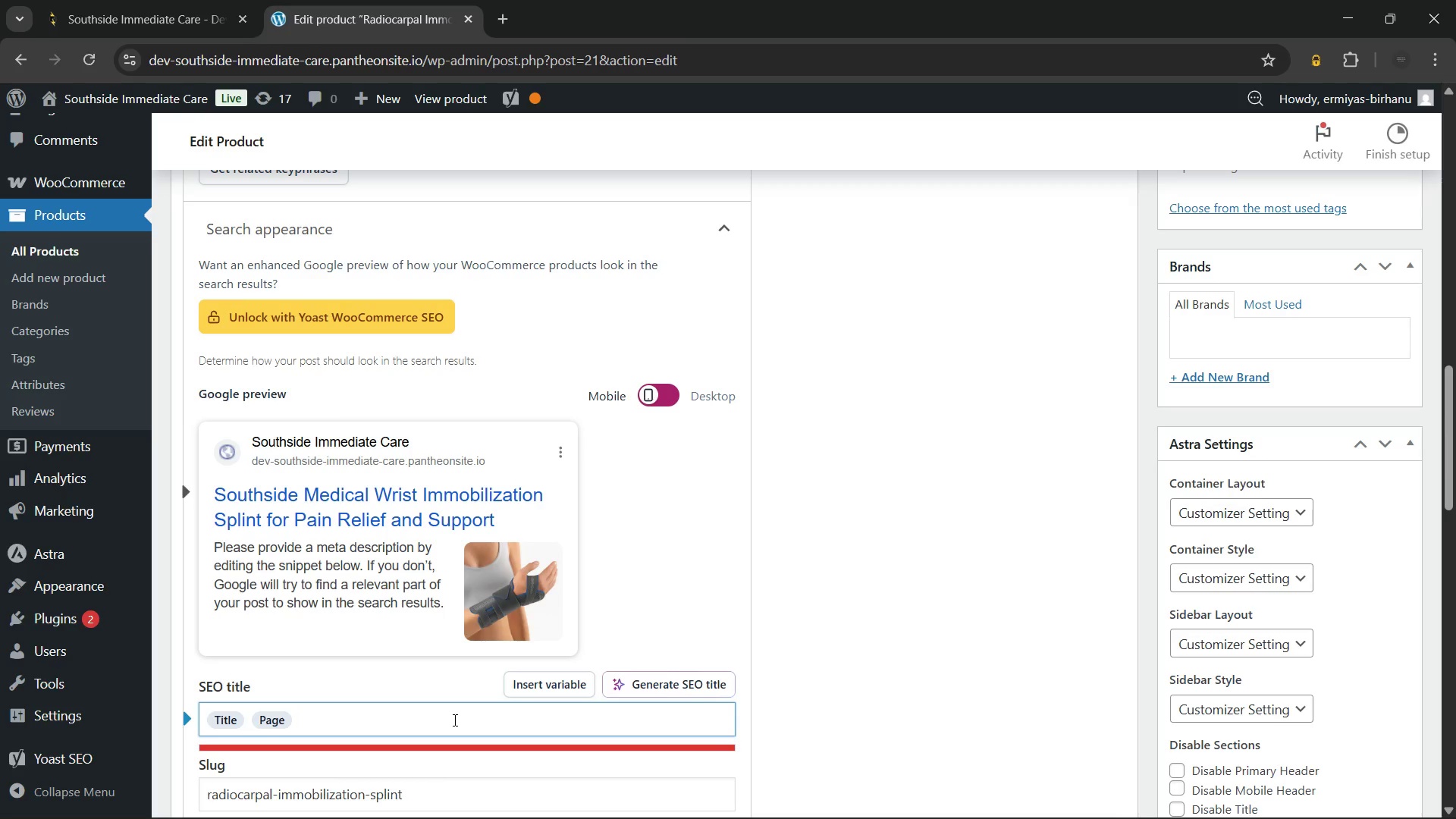 
key(Backspace)
 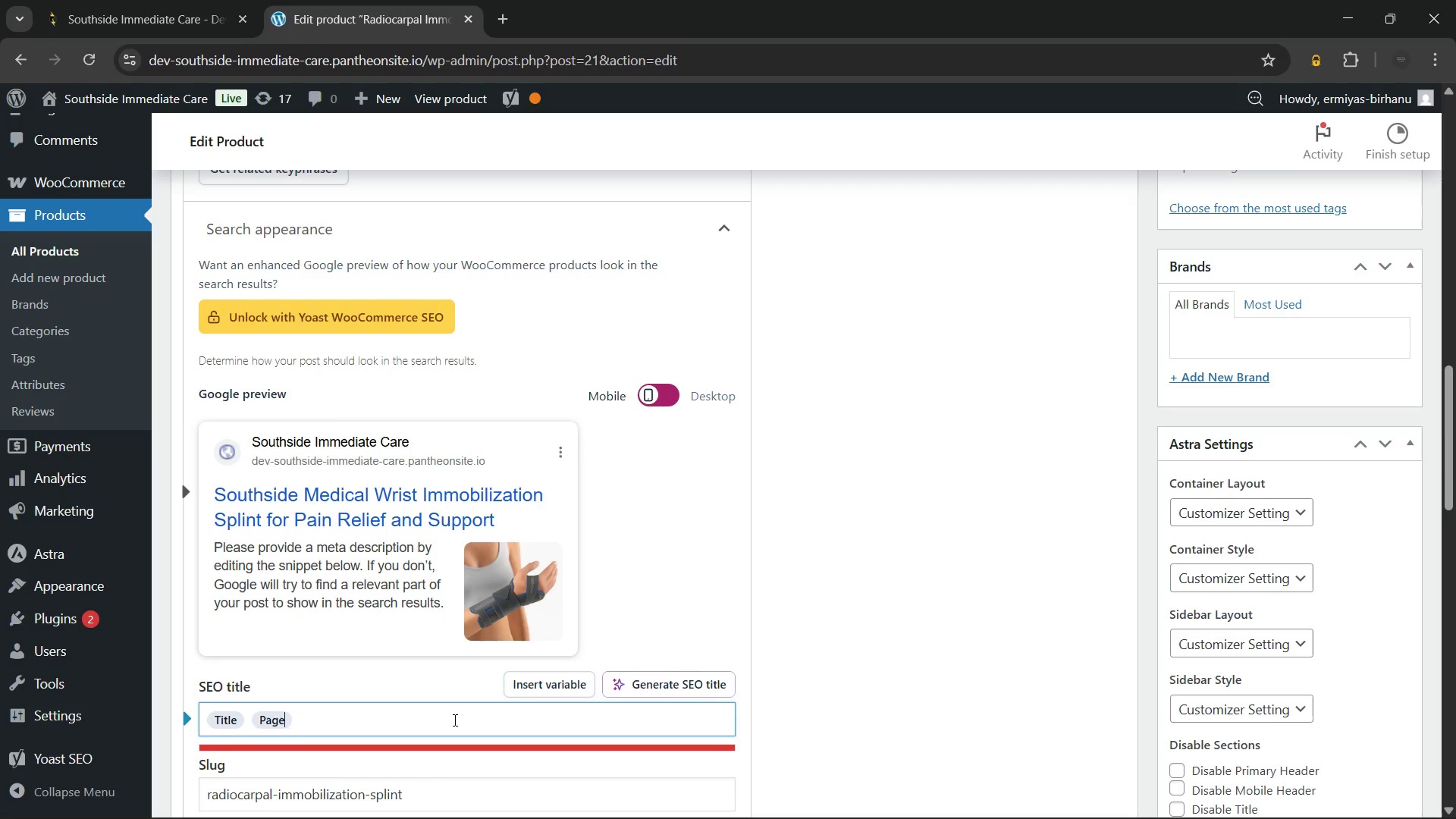 
key(Backspace)
 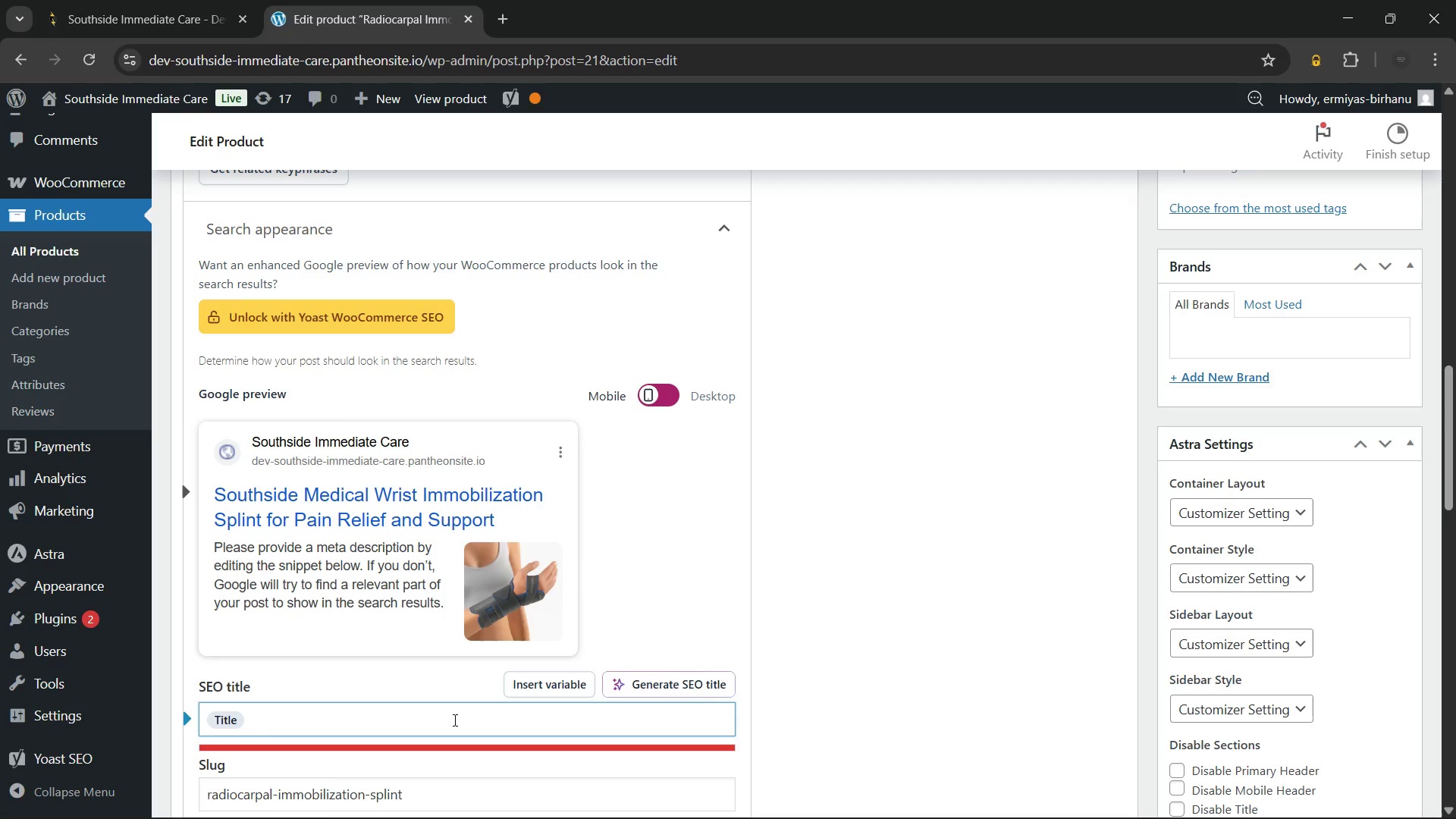 
key(Backspace)
 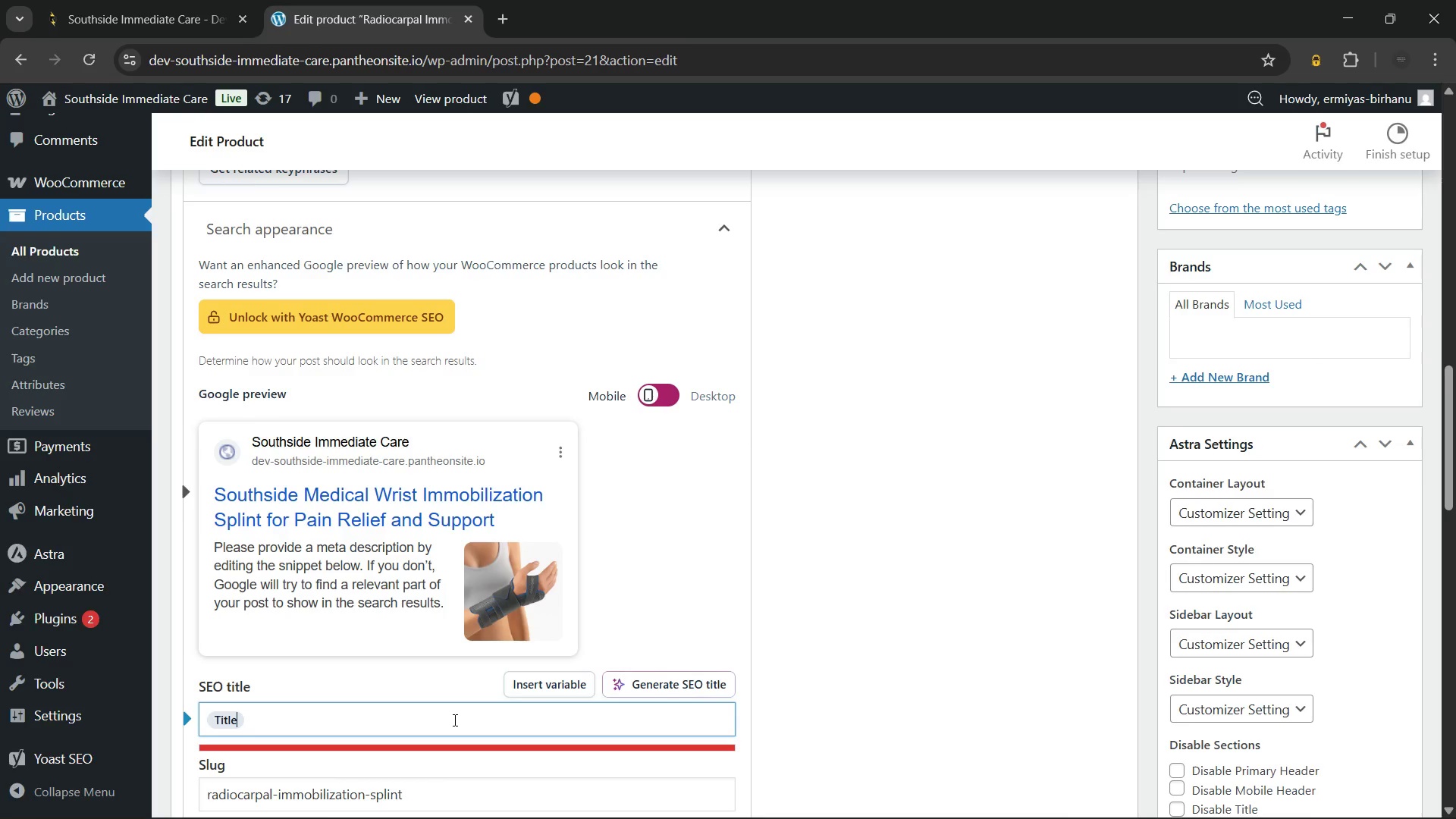 
key(Backspace)
 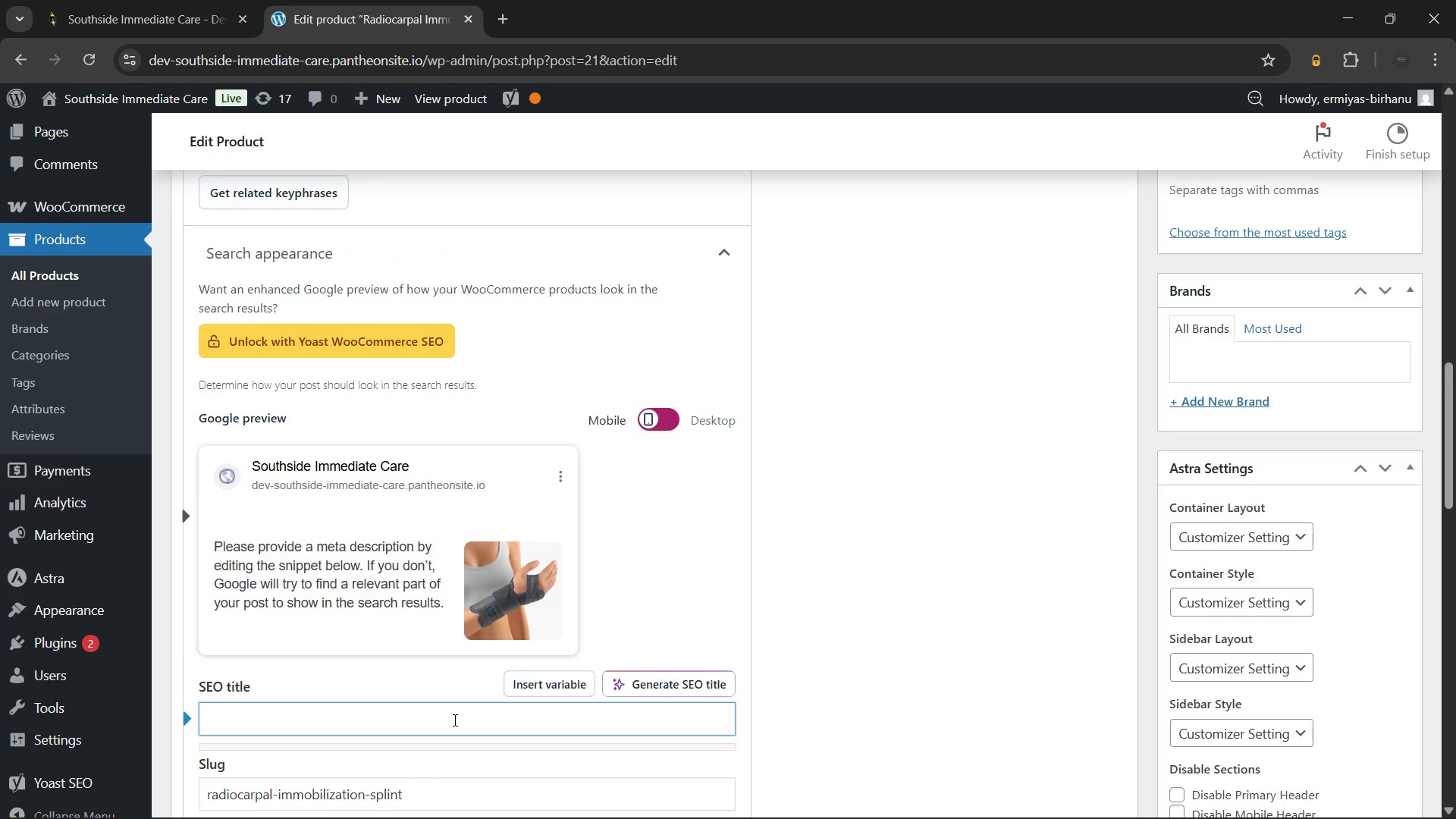 
wait(10.75)
 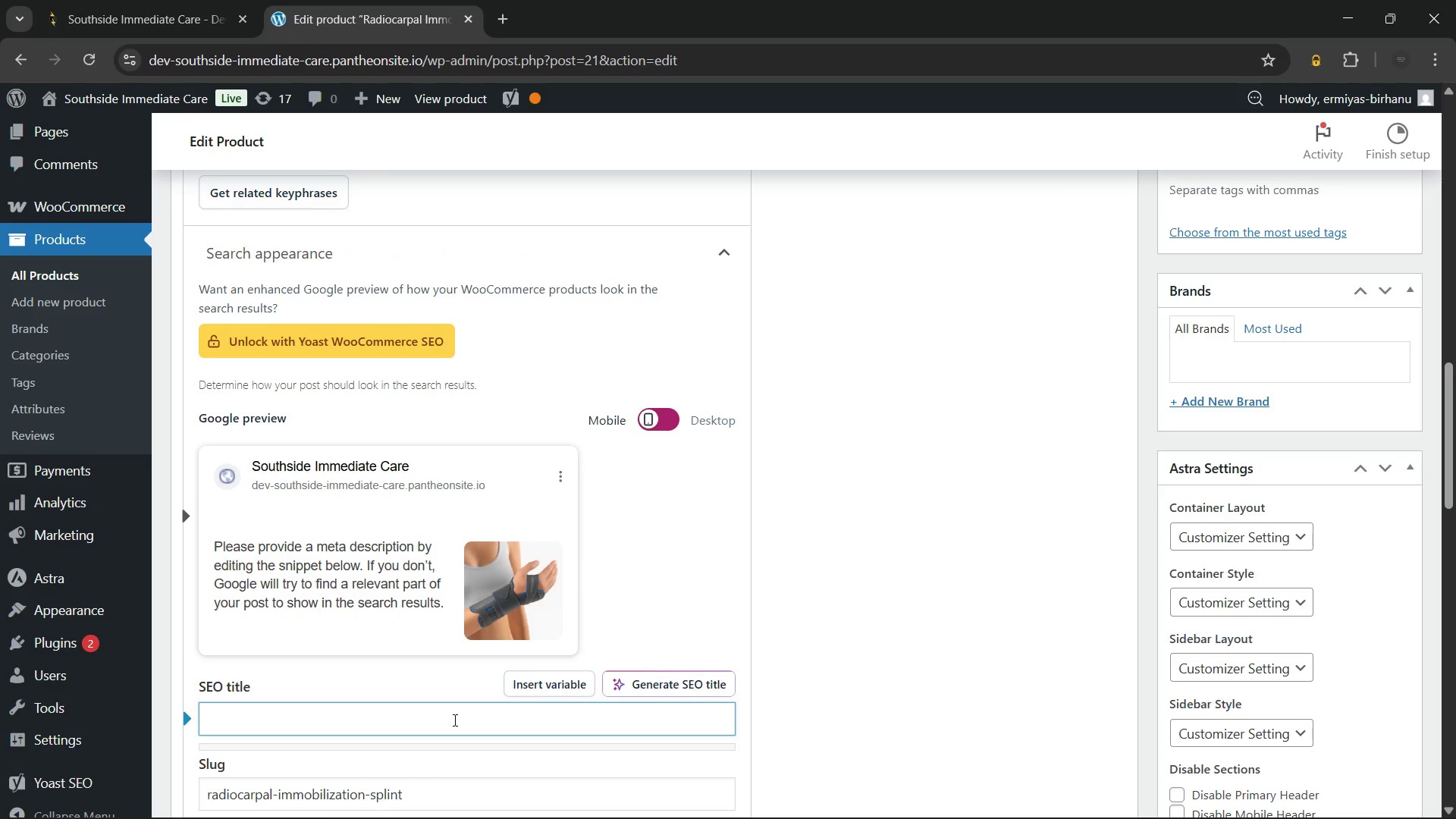 
type(Wrist Immobilization Splint for Wrist Support } Southside m)
key(Backspace)
type(Medical)
 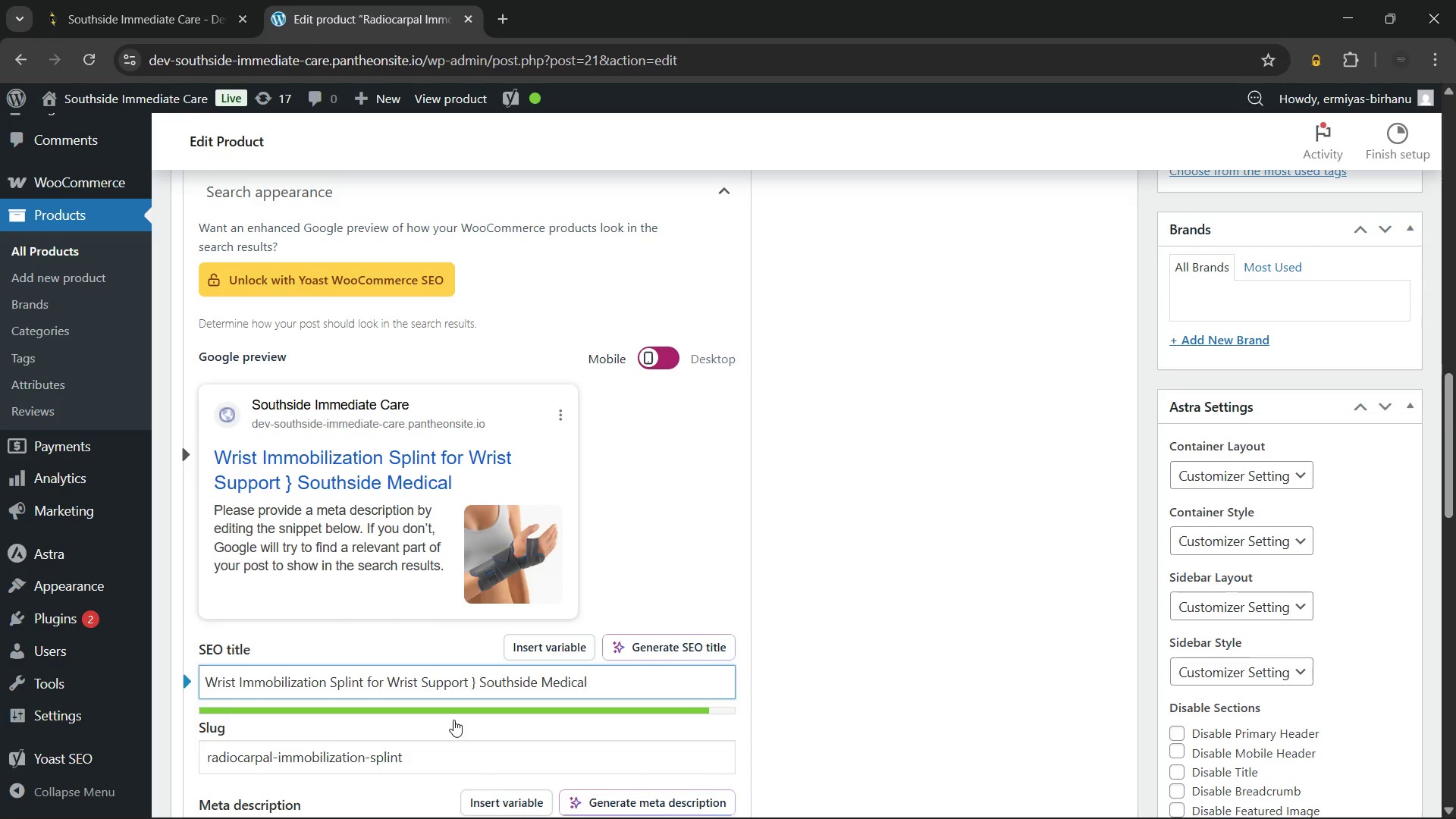 
left_click([395, 673])
 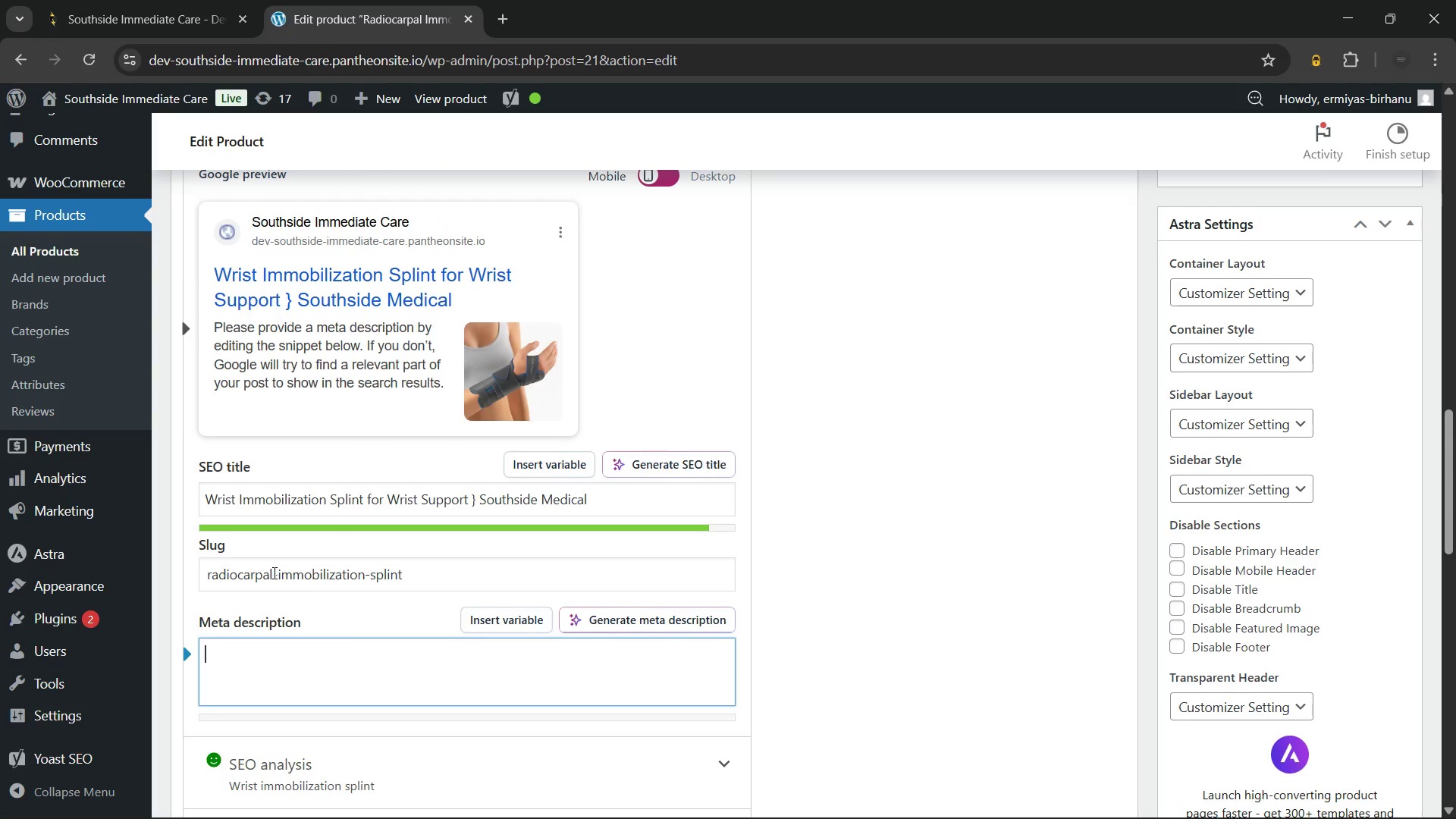 
left_click([274, 573])
 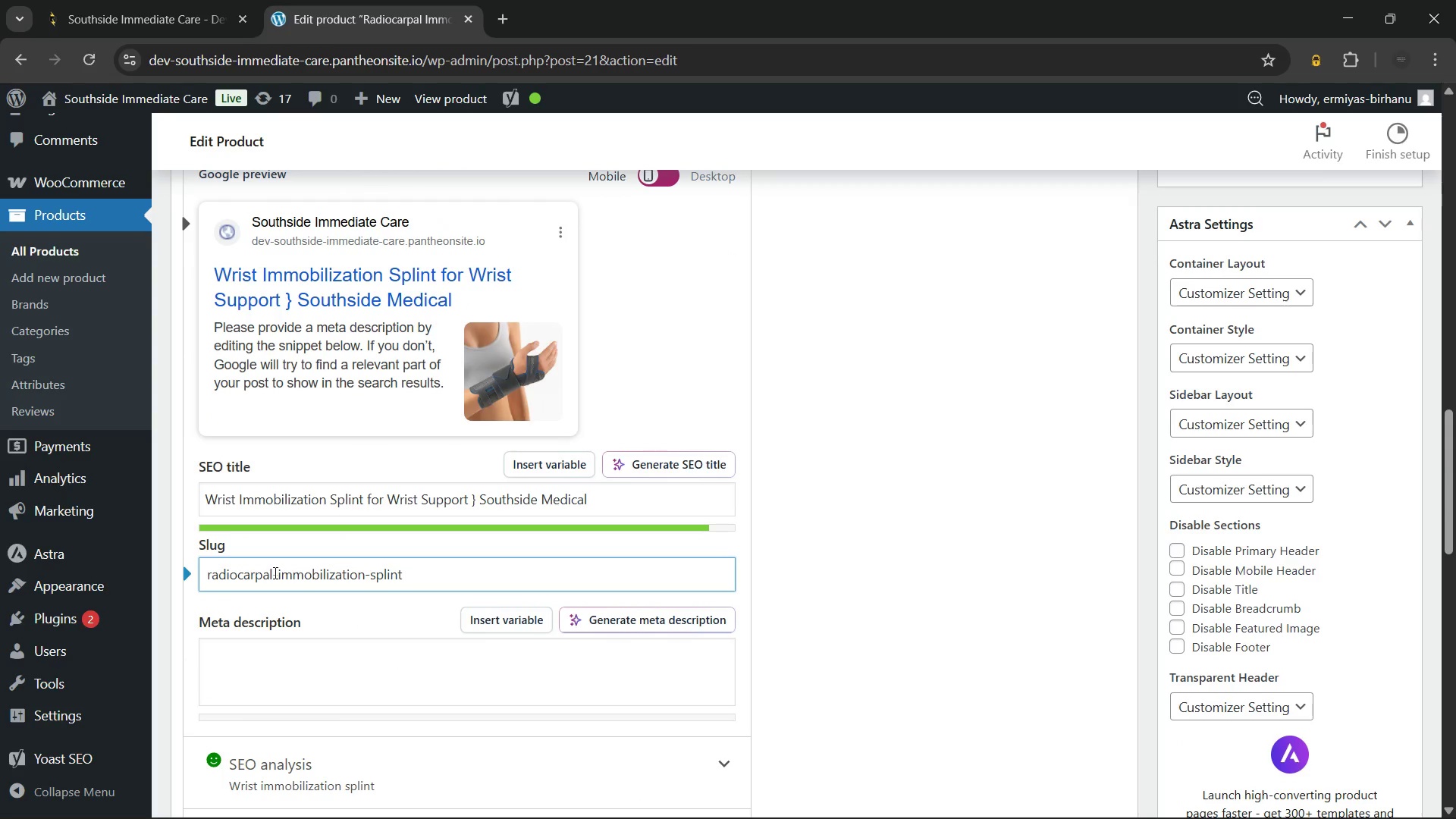 
hold_key(key=Backspace, duration=0.89)
 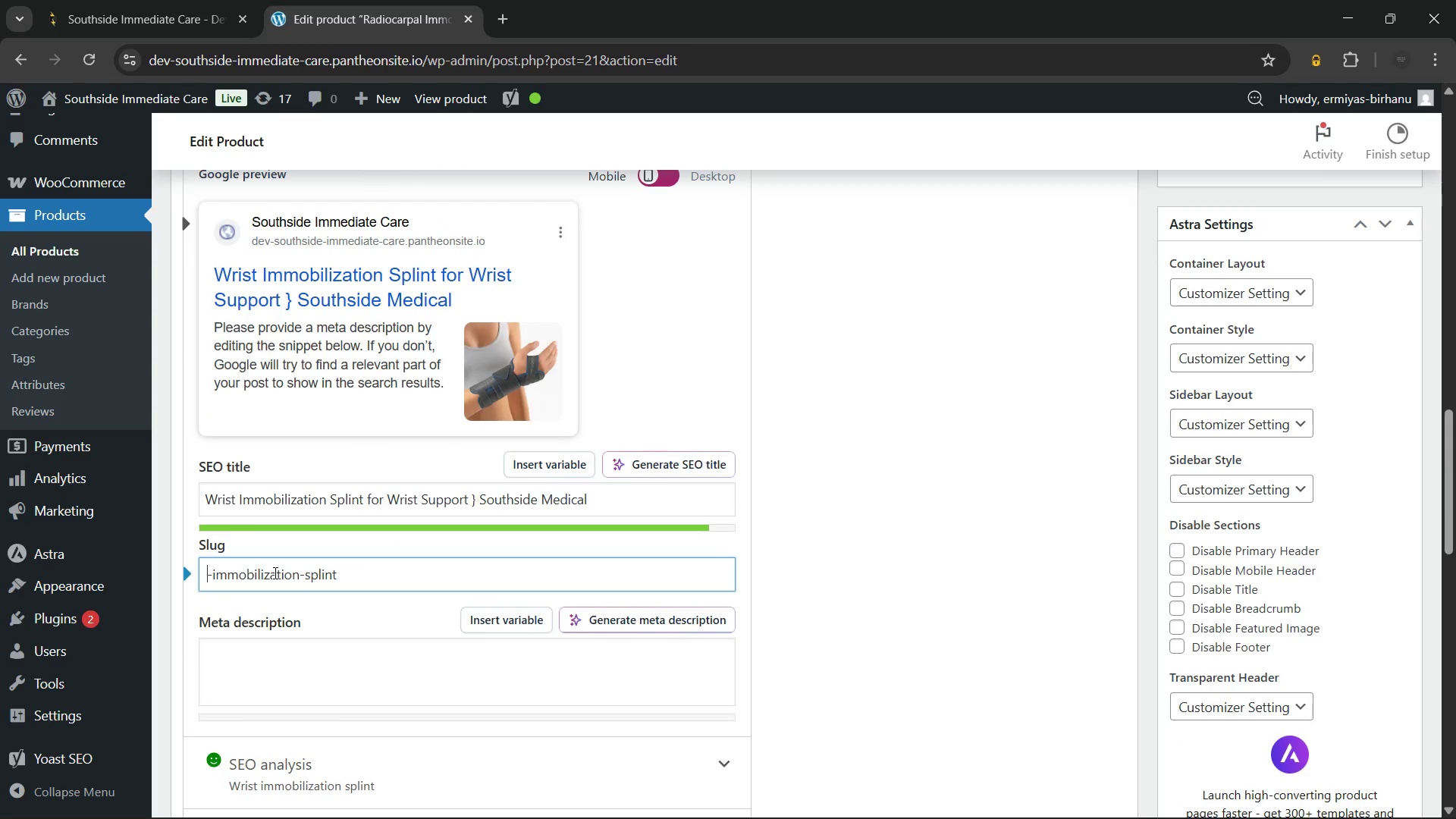 
type(wrist)
 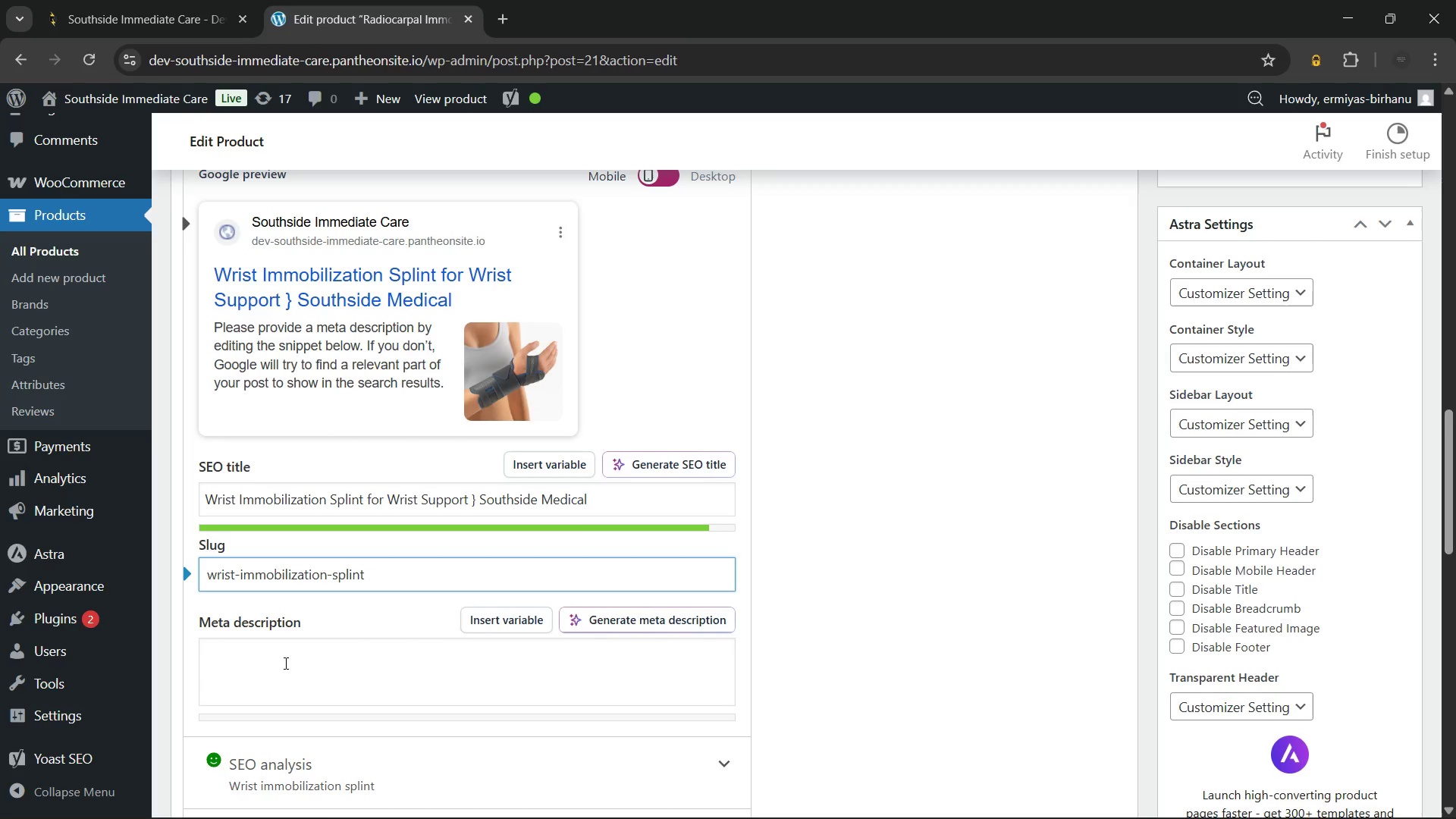 
left_click([284, 663])
 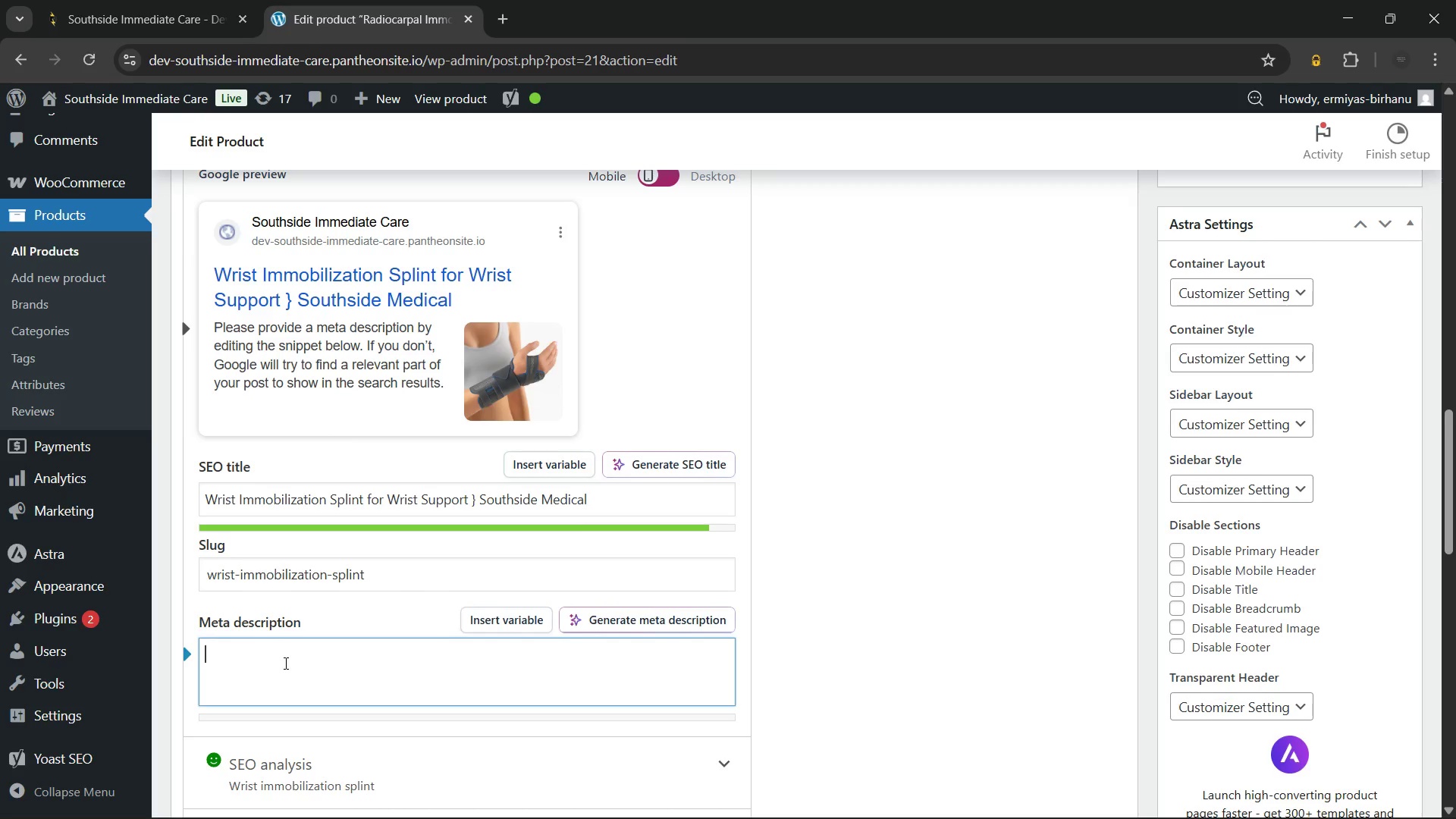 
wait(5.69)
 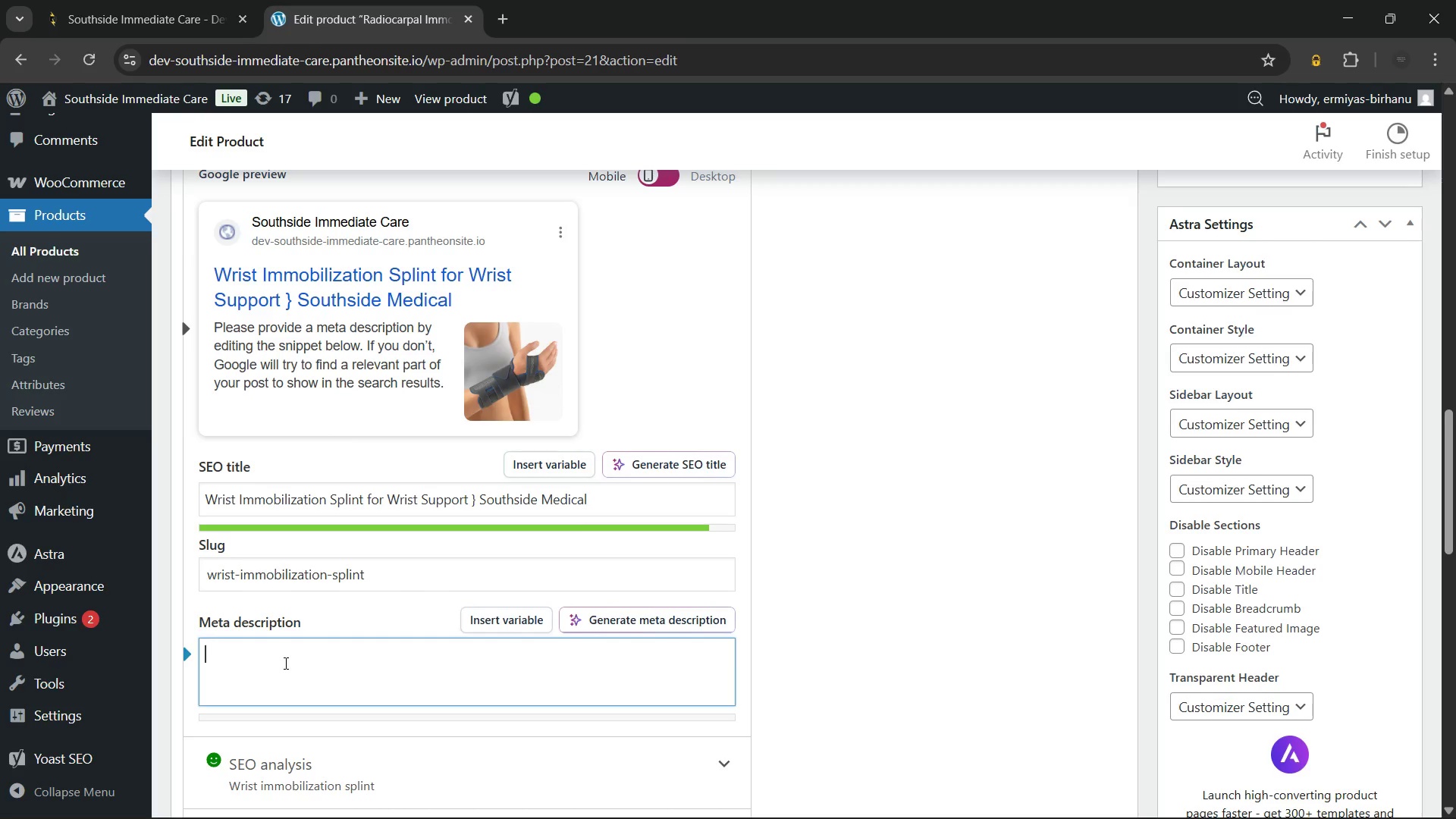 
type(Wrist immobilization splint for pain relief and daily suport. Stabilize your wrist comfortably with Southside Medical today.)
 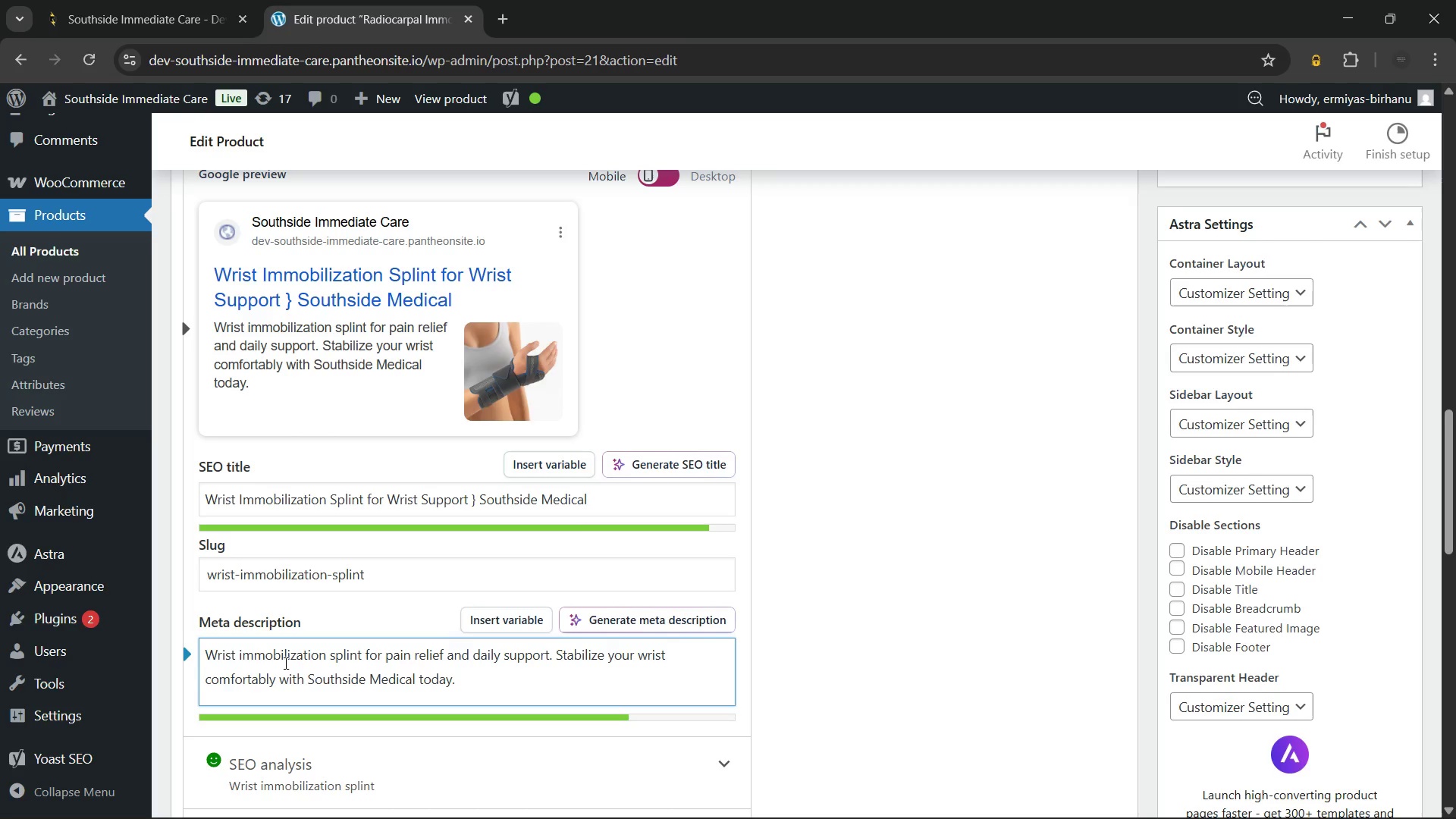 
wait(36.42)
 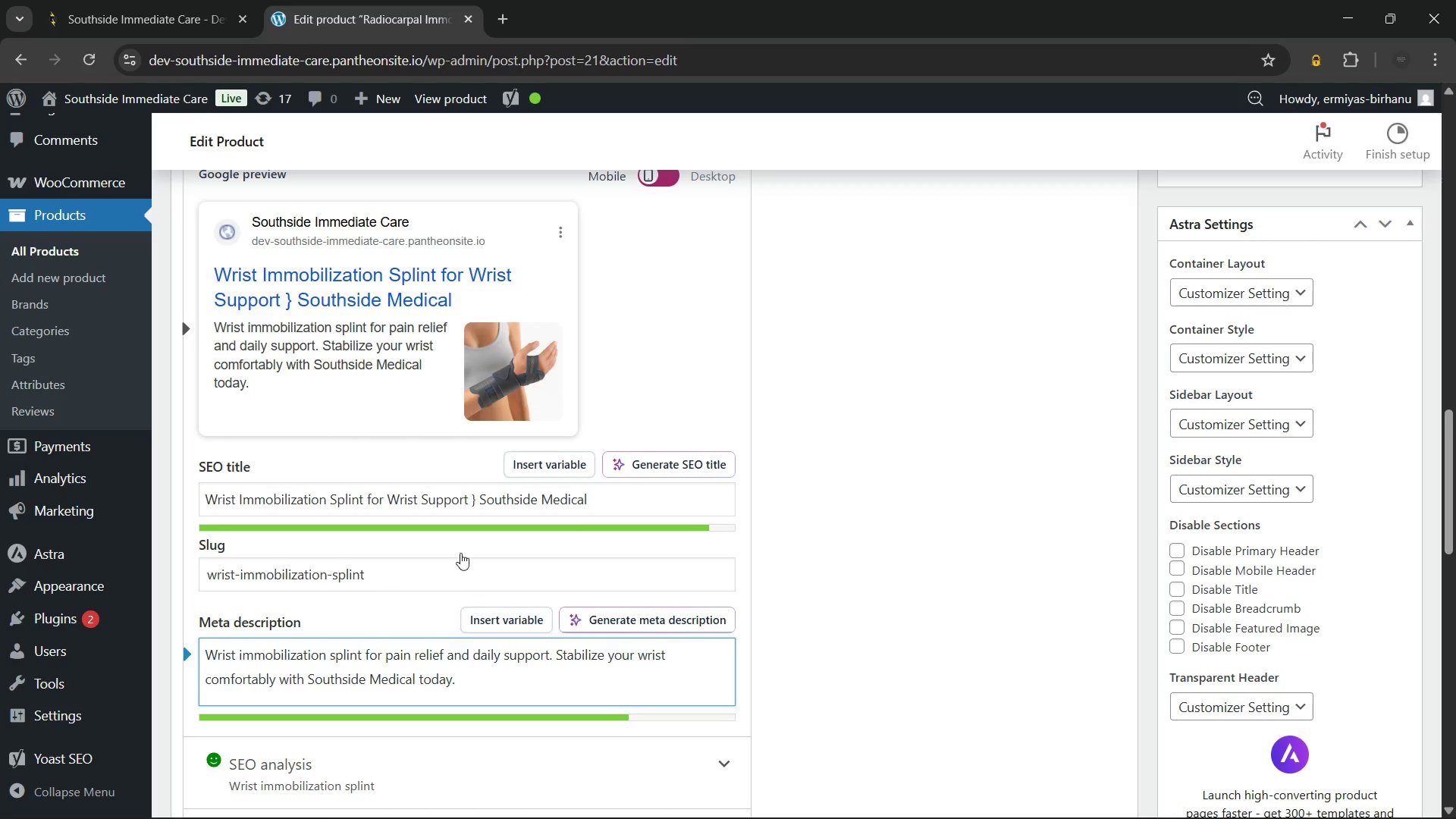 
left_click([288, 269])
 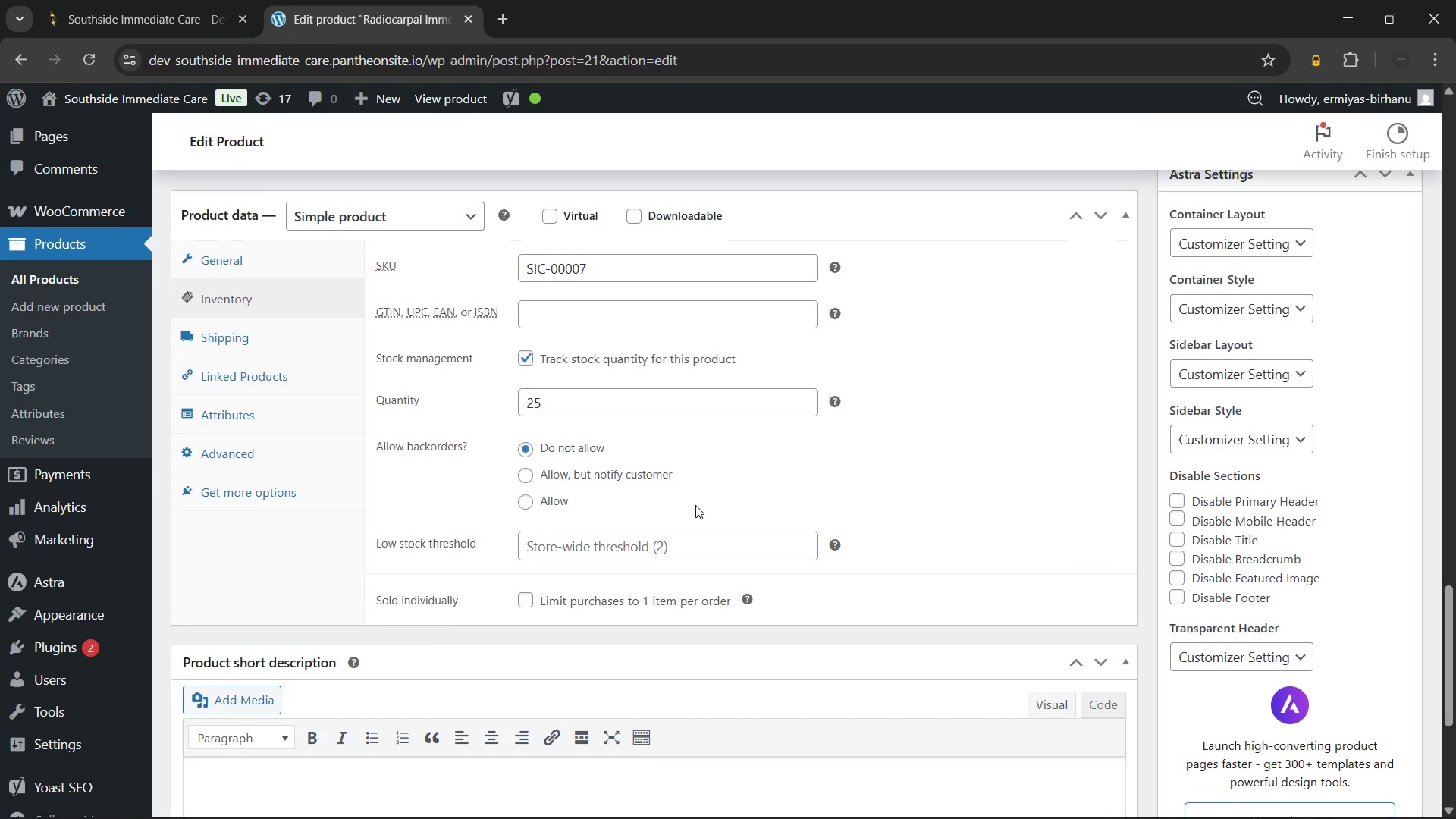 
wait(6.64)
 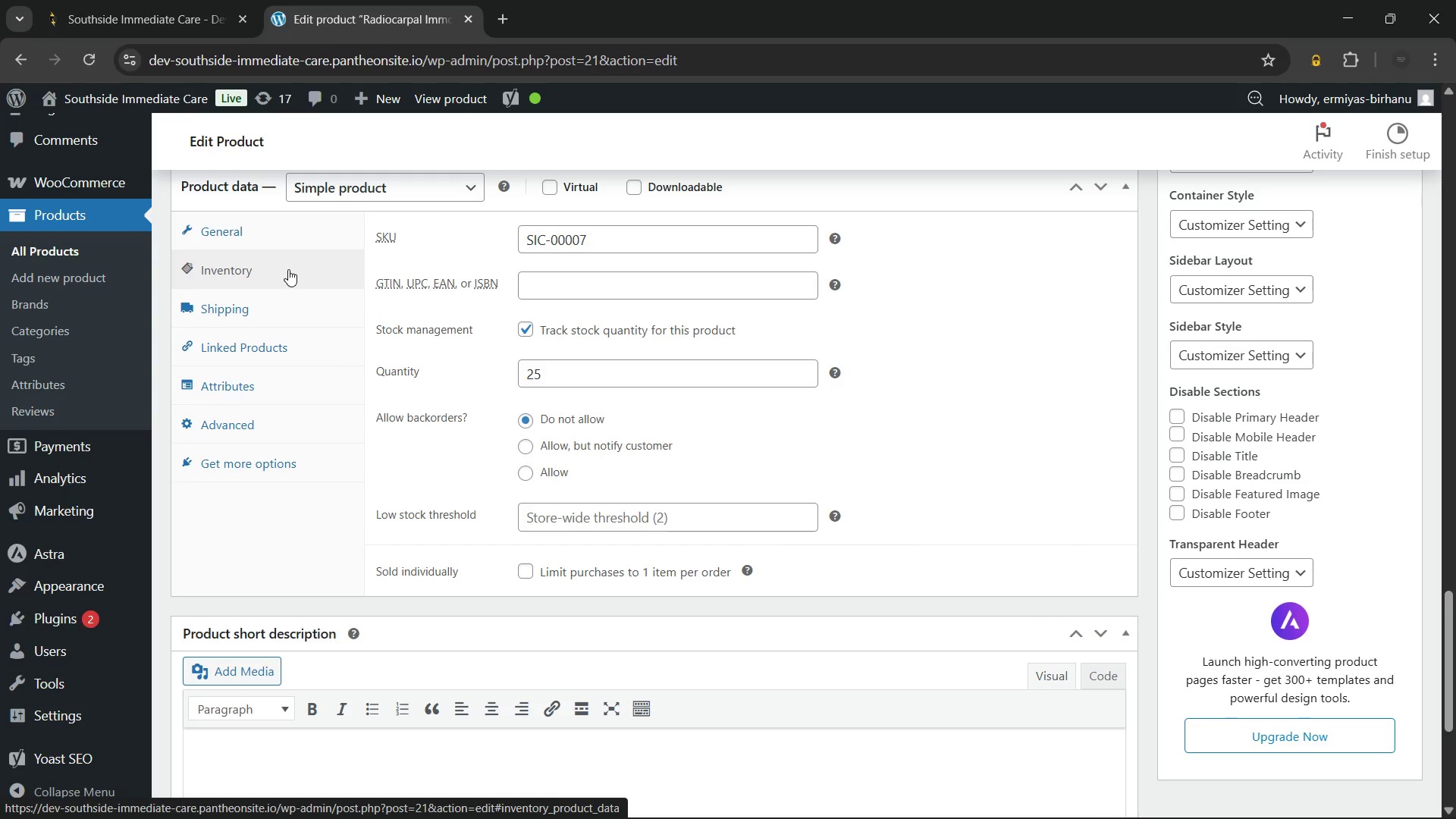 
left_click([635, 662])
 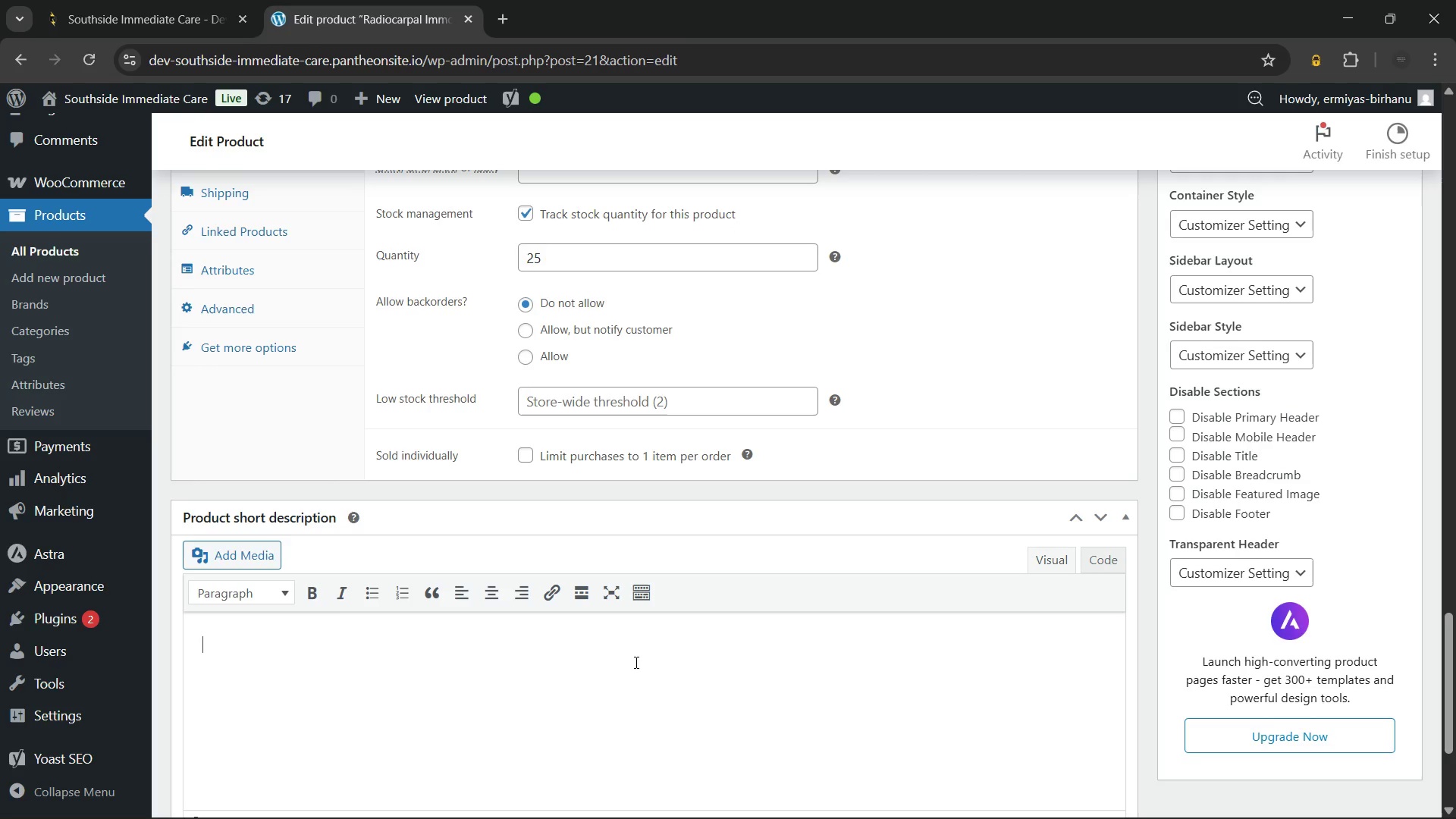 
wait(9.47)
 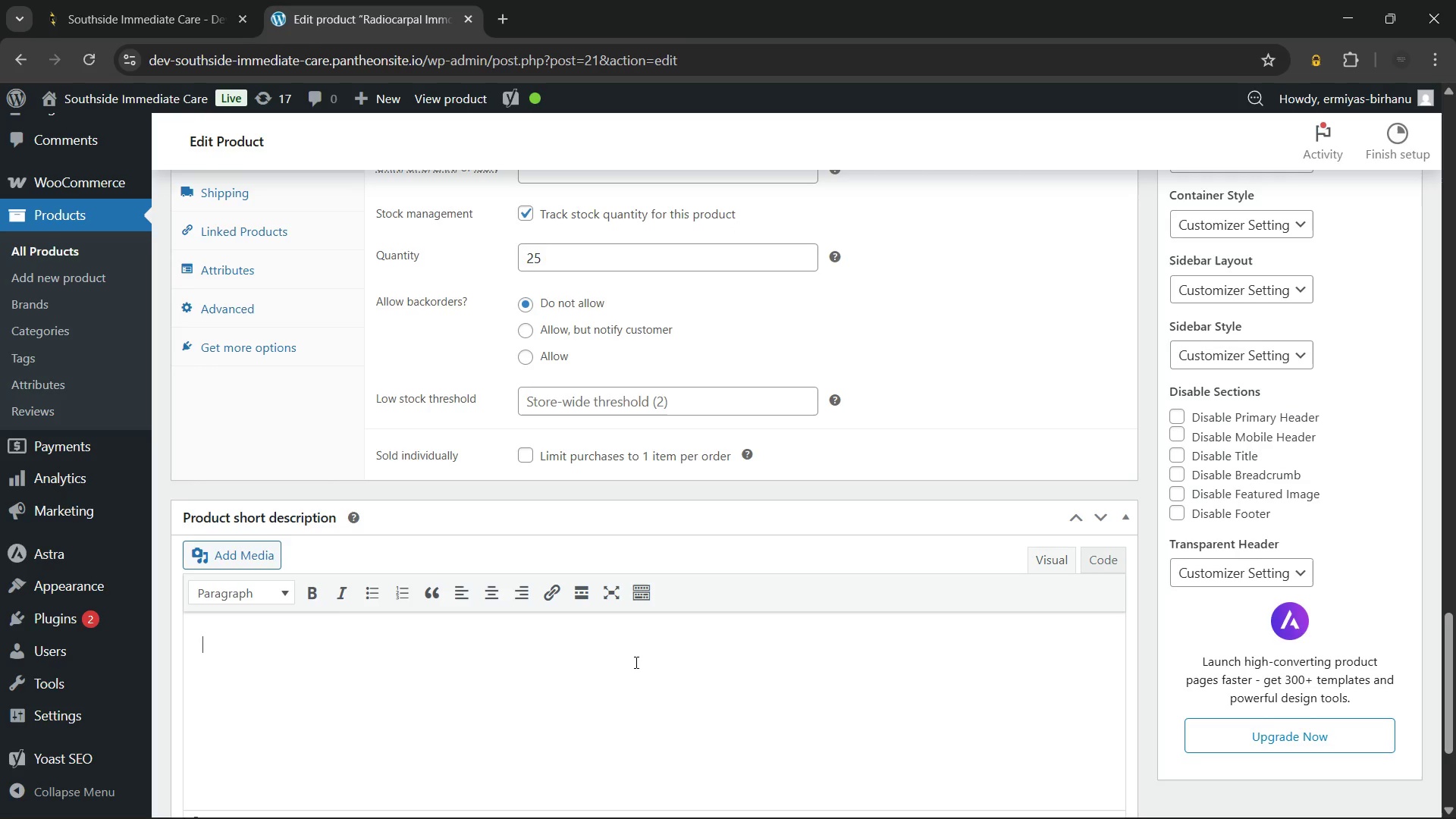 
scroll: coordinate [415, 644], scroll_direction: down, amount: 2.0
 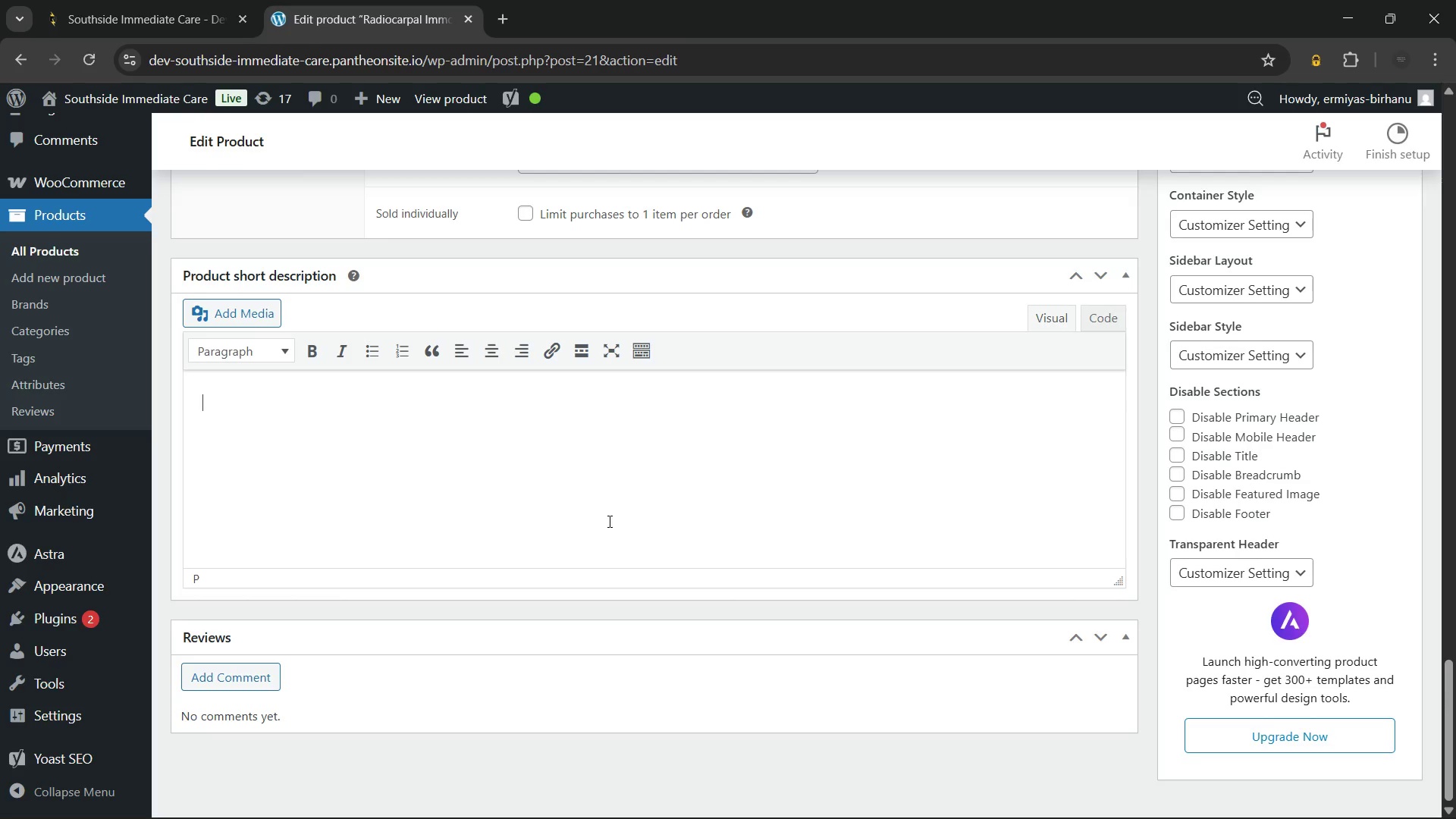 
type(This wrs)
key(Backspace)
type(ist immobilization)
 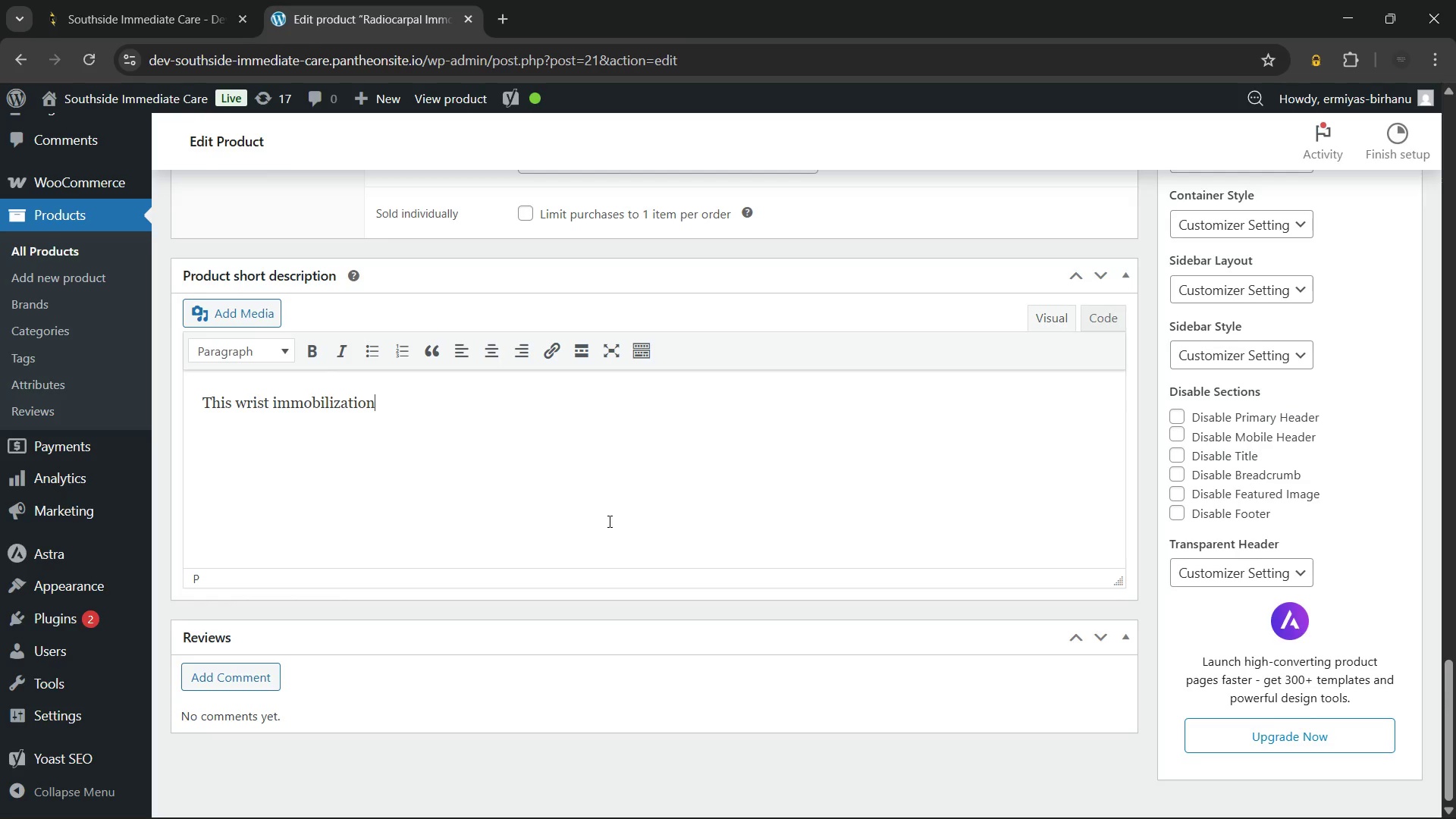 
wait(20.06)
 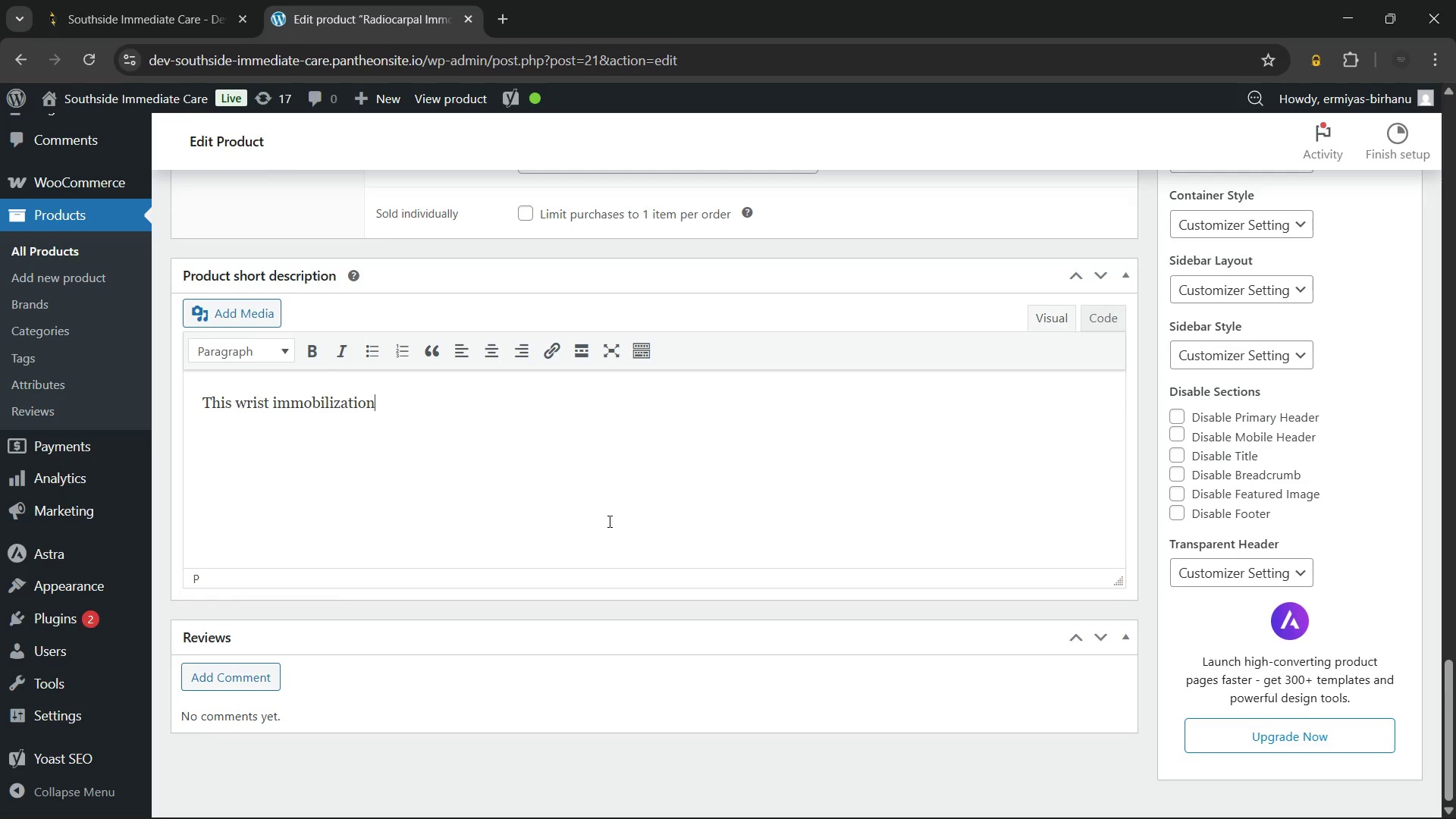 
type( s)
key(Backspace)
key(Backspace)
type( splint helps support weak or injured wrists during recovery. It reduces painful movement while allowing comfortable daily use at work, home, or during sleep.)
 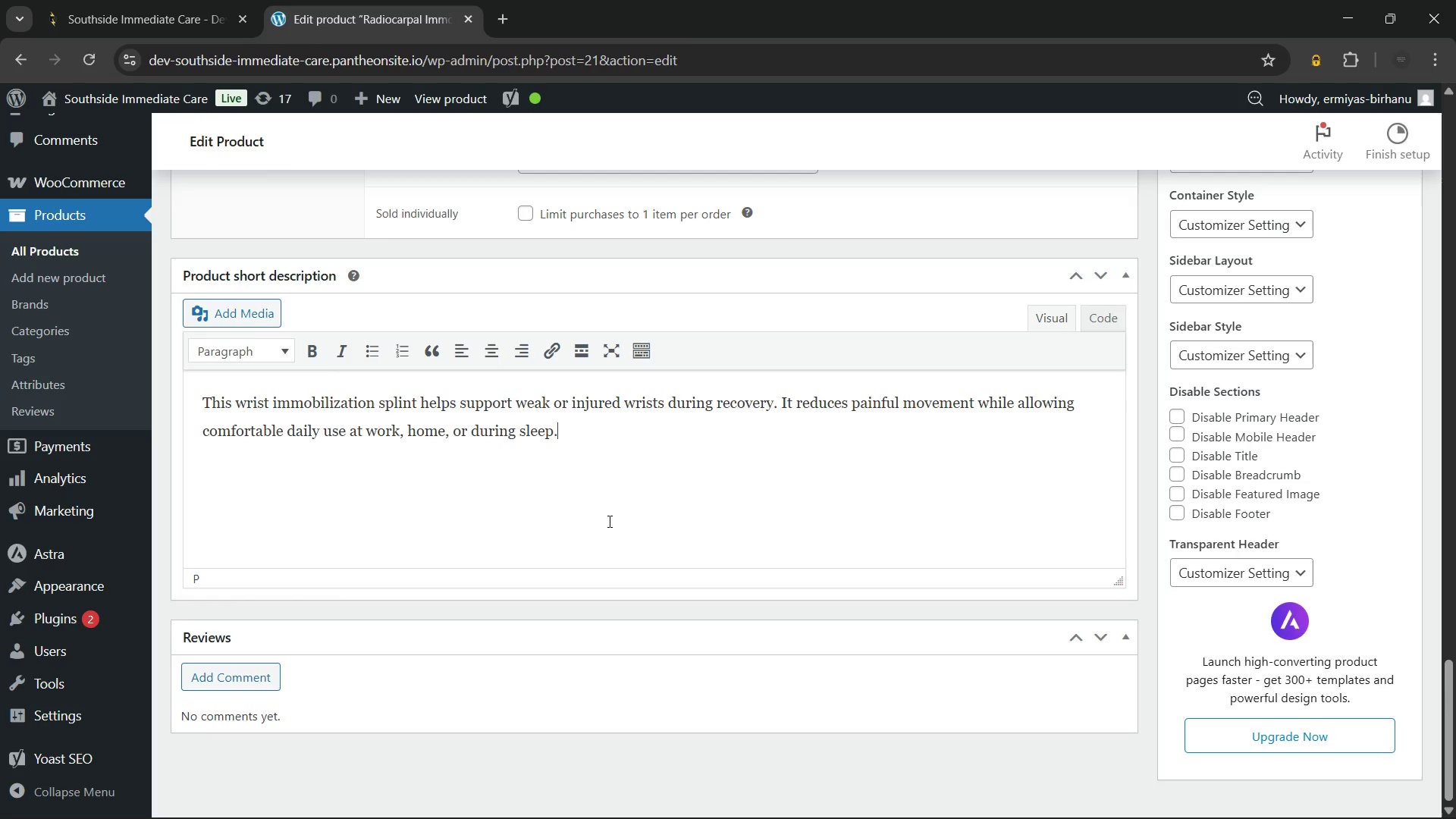 
wait(15.53)
 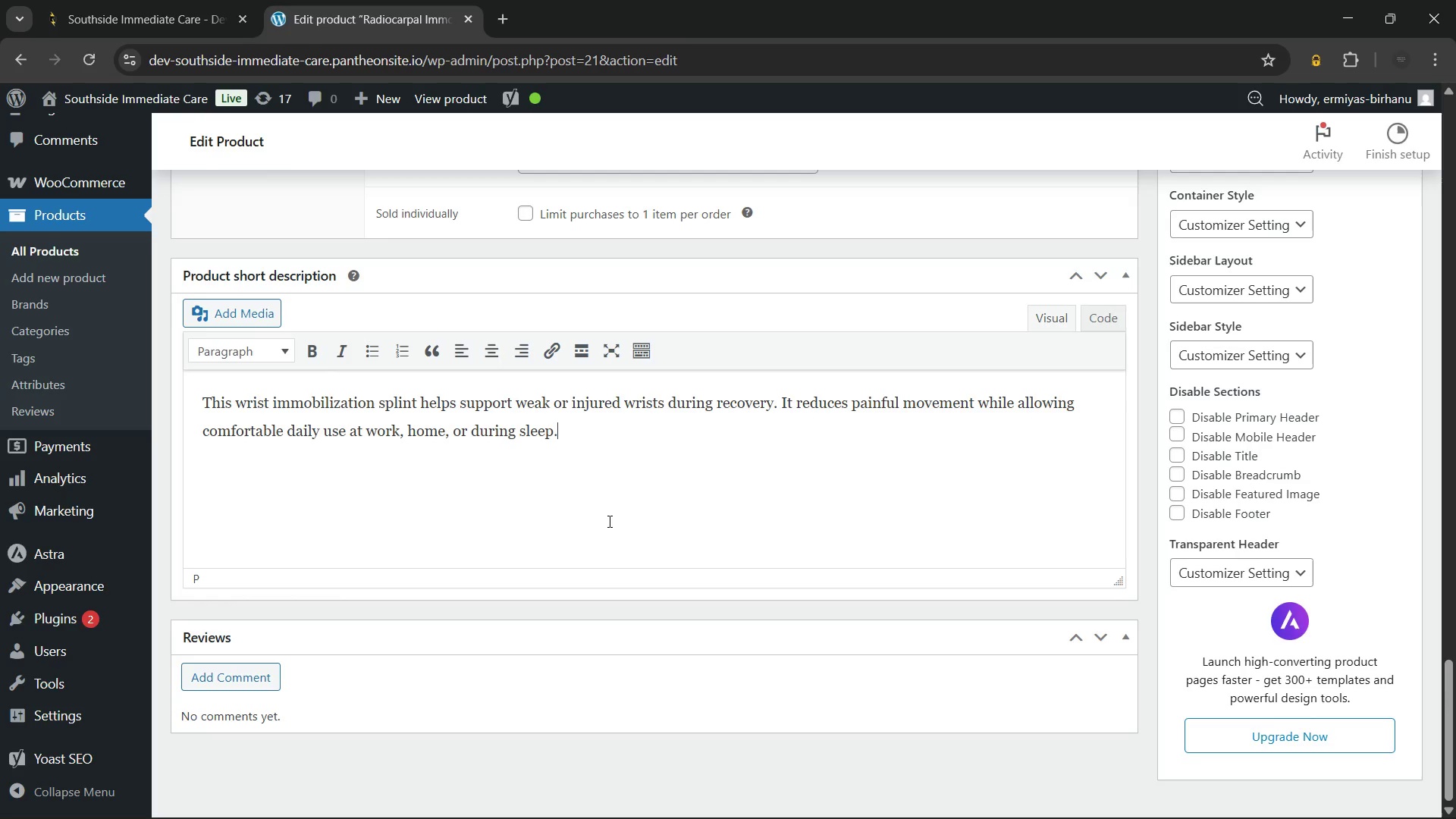 
scroll: coordinate [608, 519], scroll_direction: up, amount: 1.0
 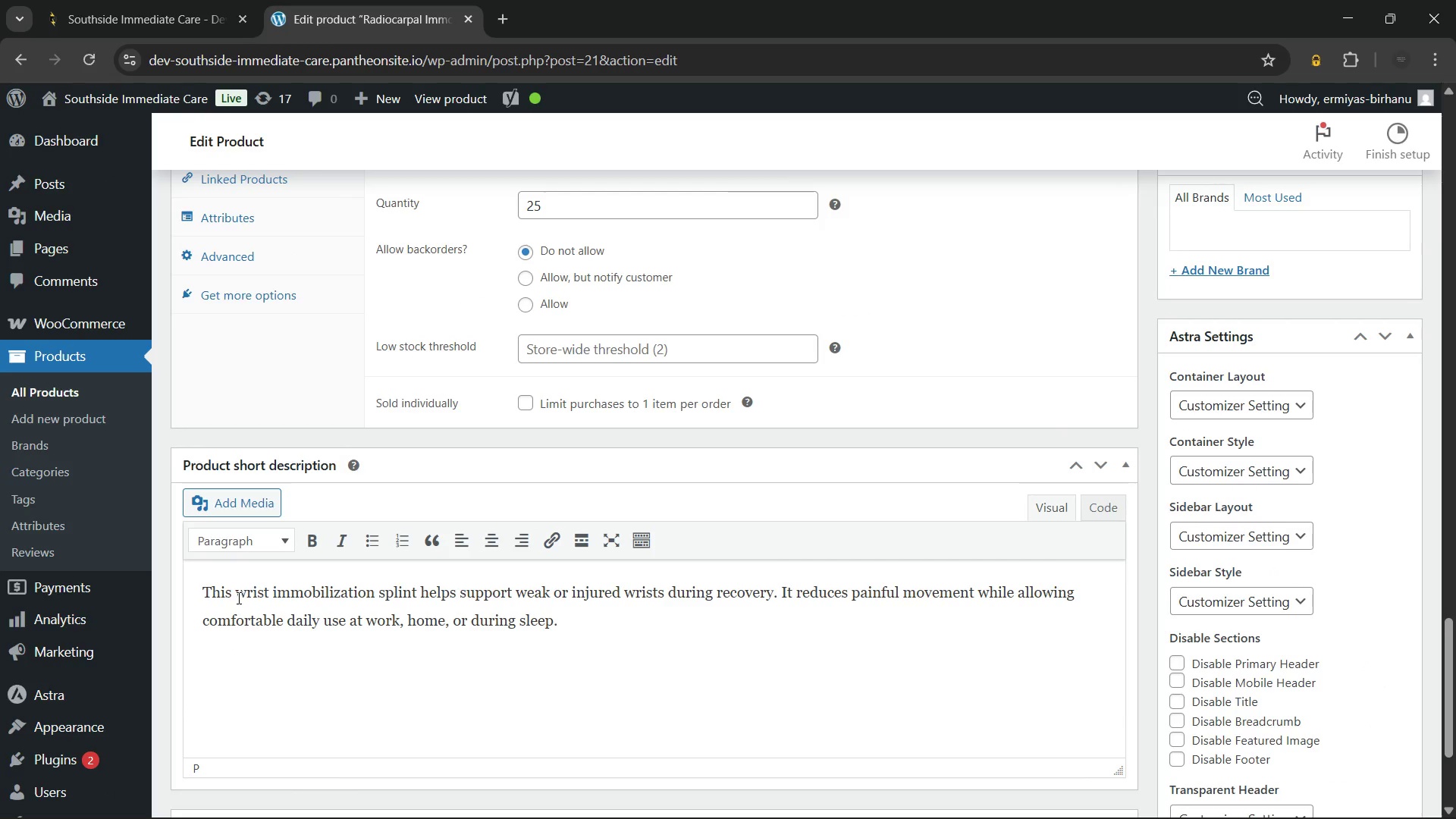 
left_click_drag(start_coordinate=[234, 597], to_coordinate=[418, 593])
 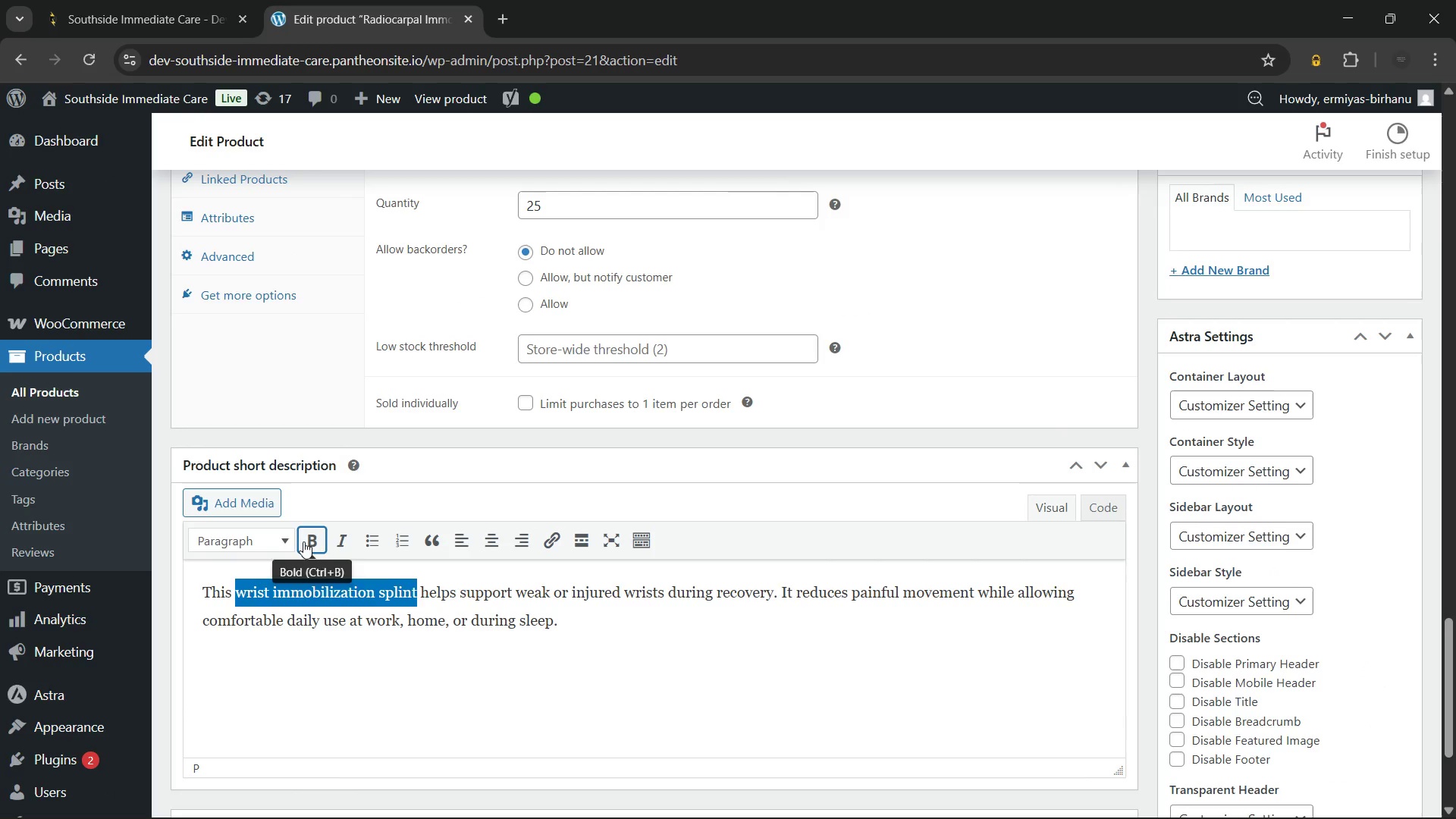 
left_click([303, 541])
 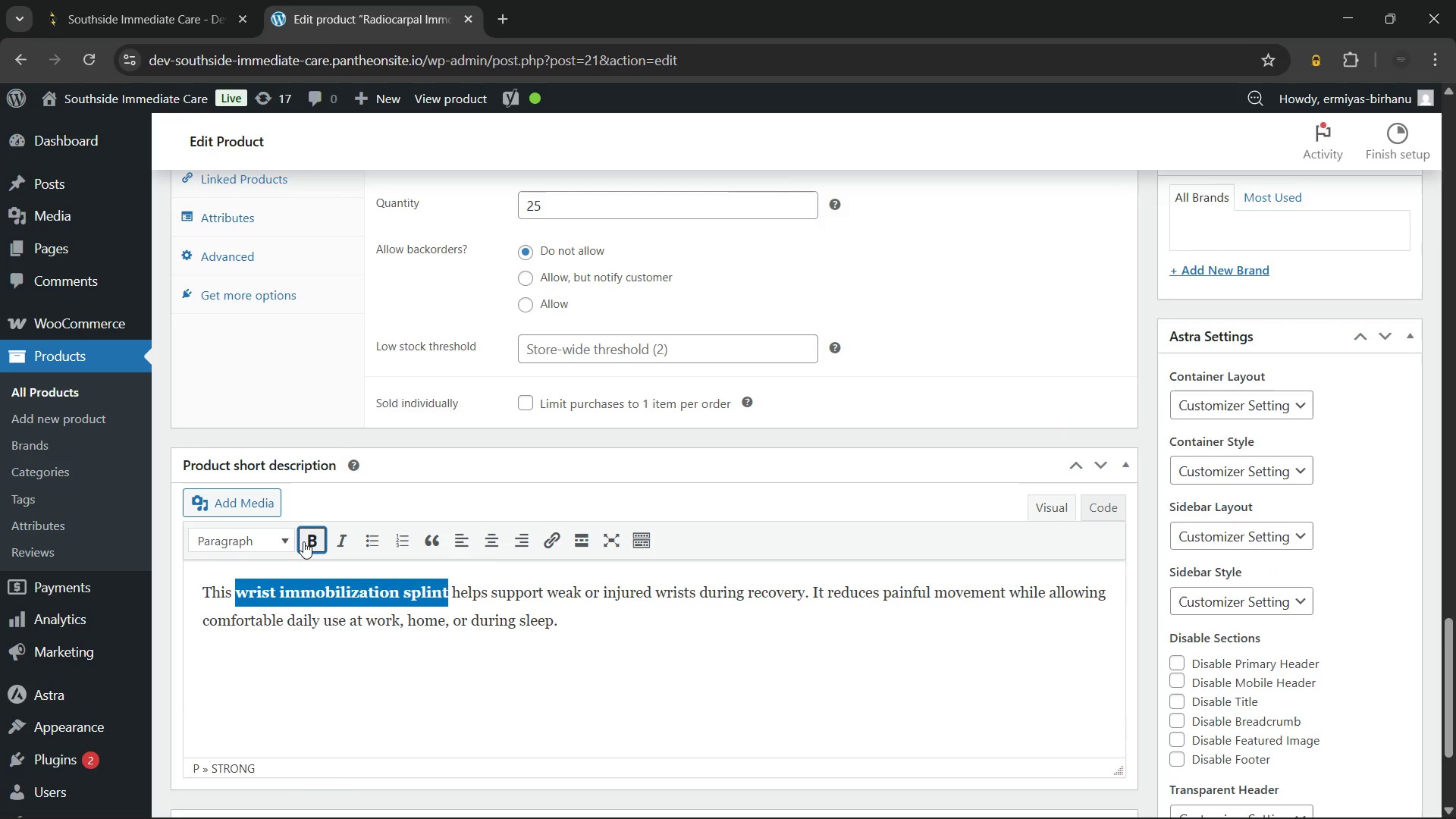 
left_click([630, 629])
 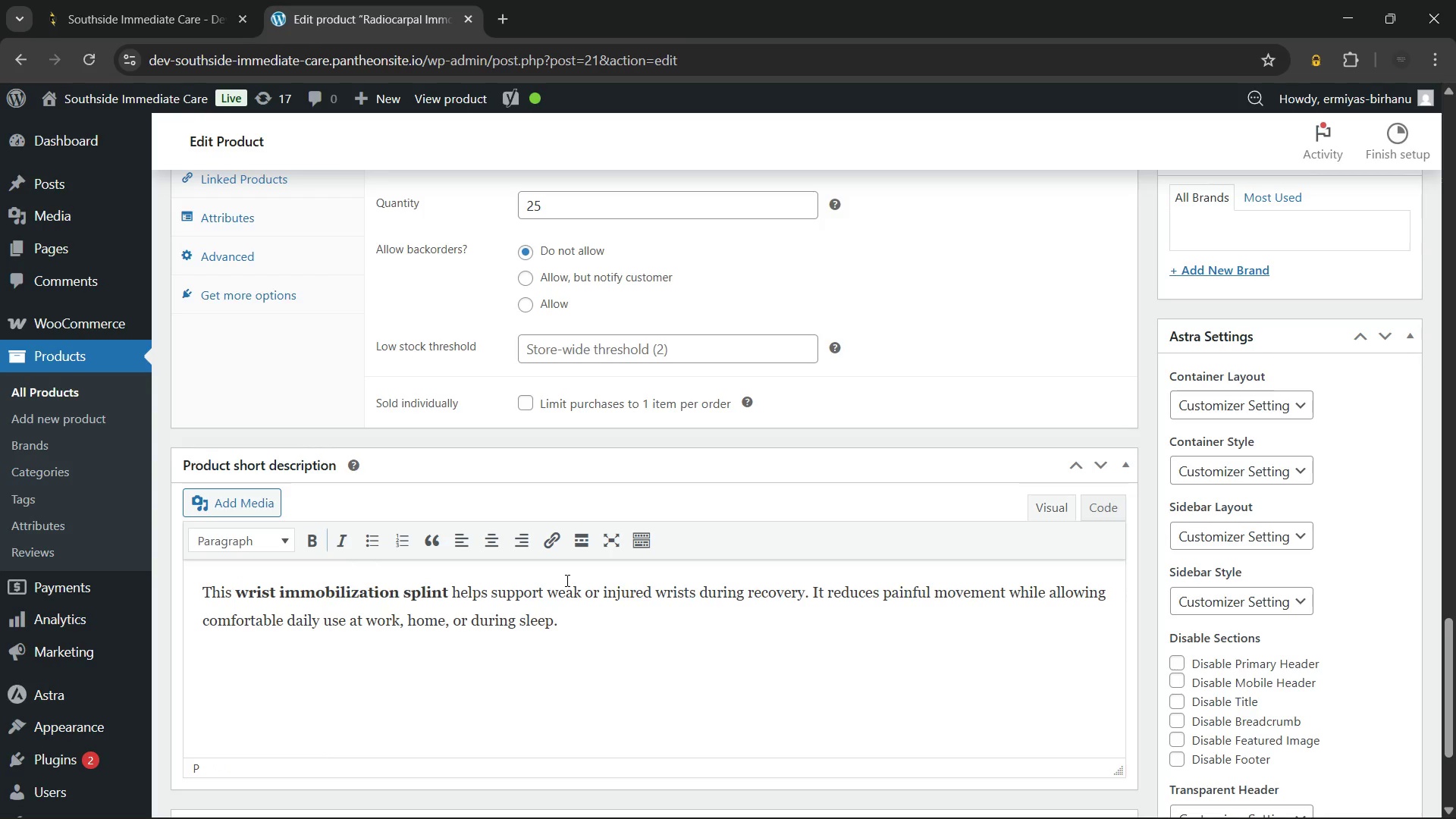 
scroll: coordinate [566, 580], scroll_direction: down, amount: 2.0
 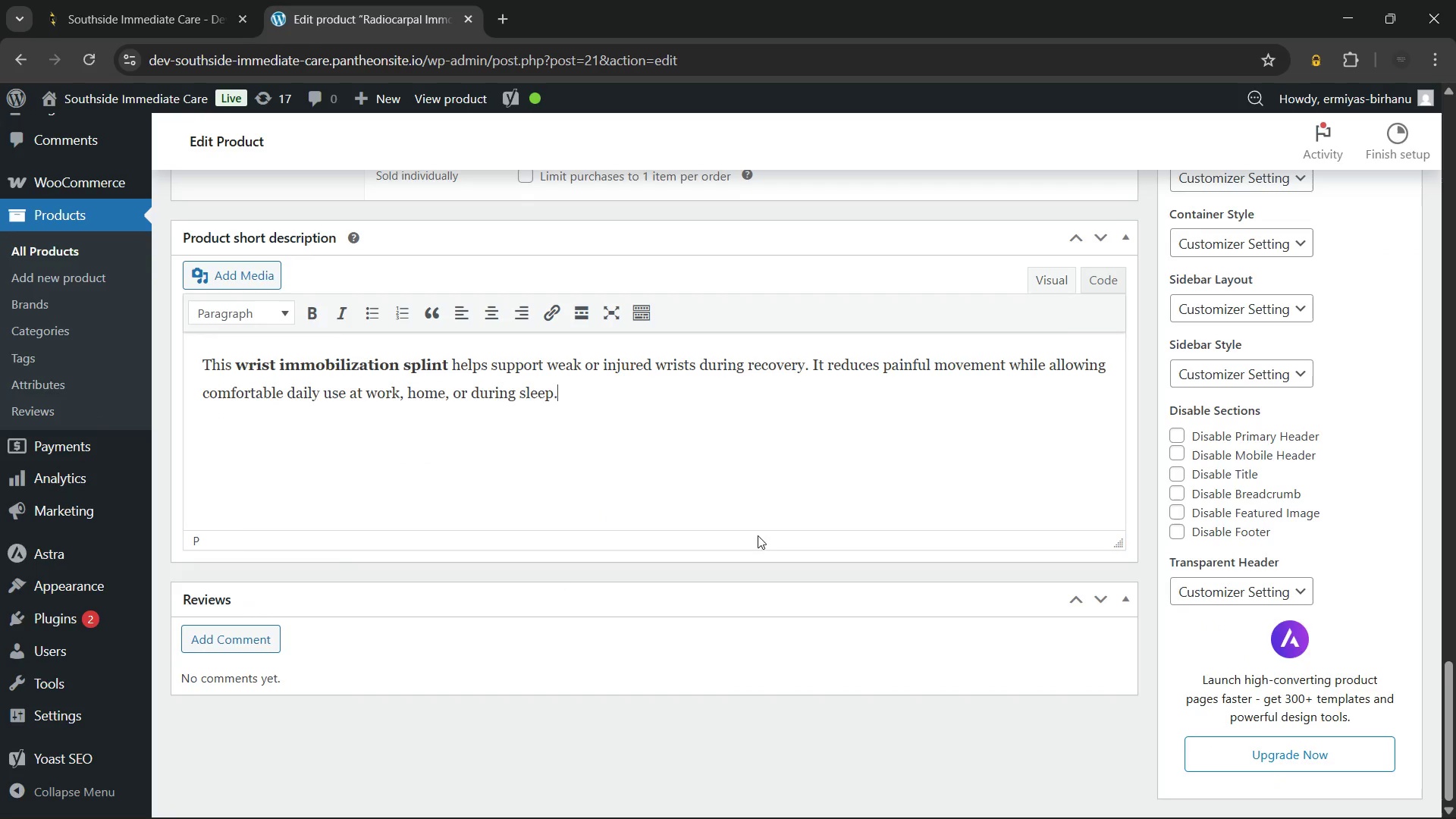 
scroll: coordinate [949, 447], scroll_direction: up, amount: 8.0
 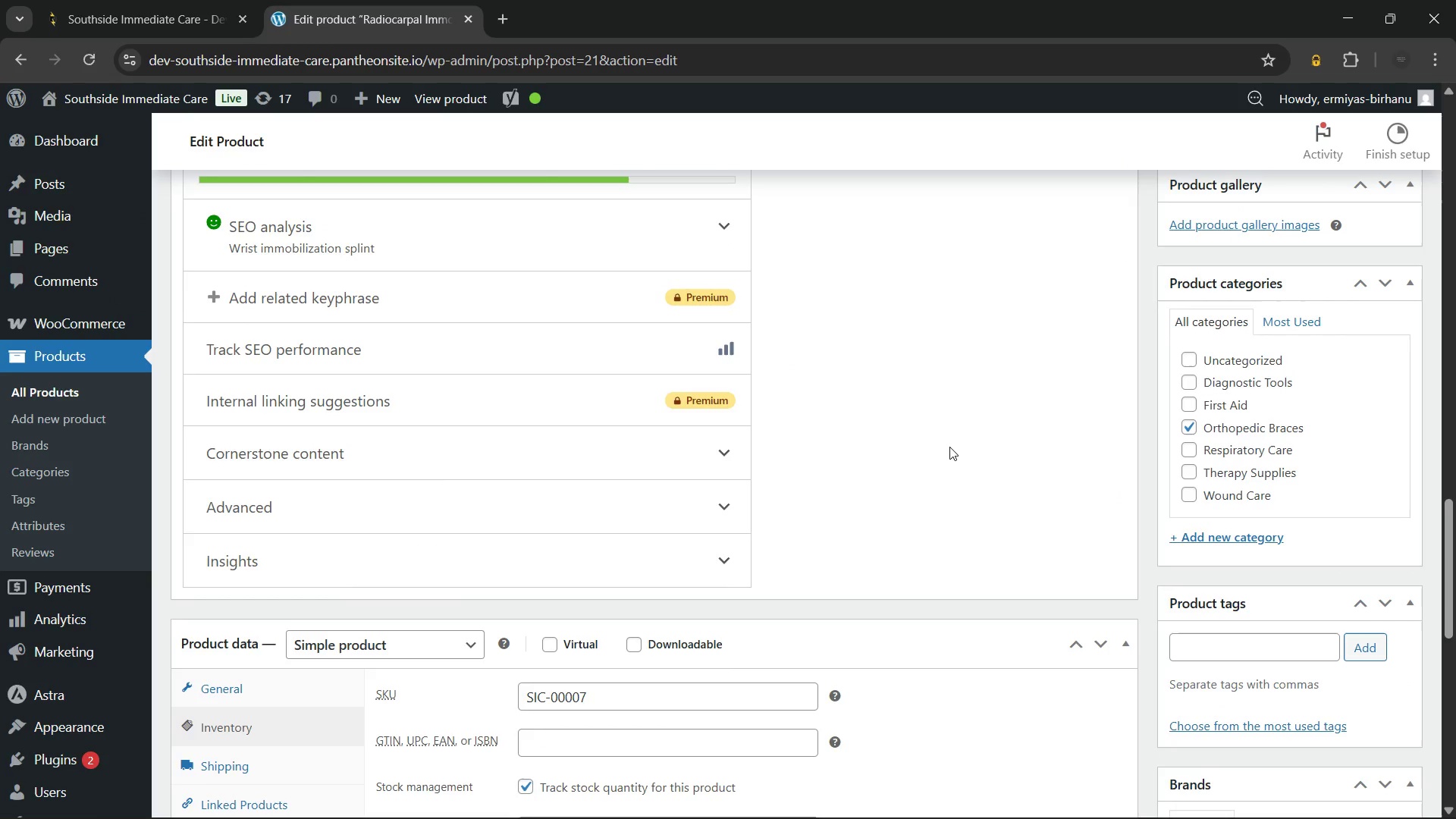 
scroll: coordinate [1121, 479], scroll_direction: up, amount: 14.0
 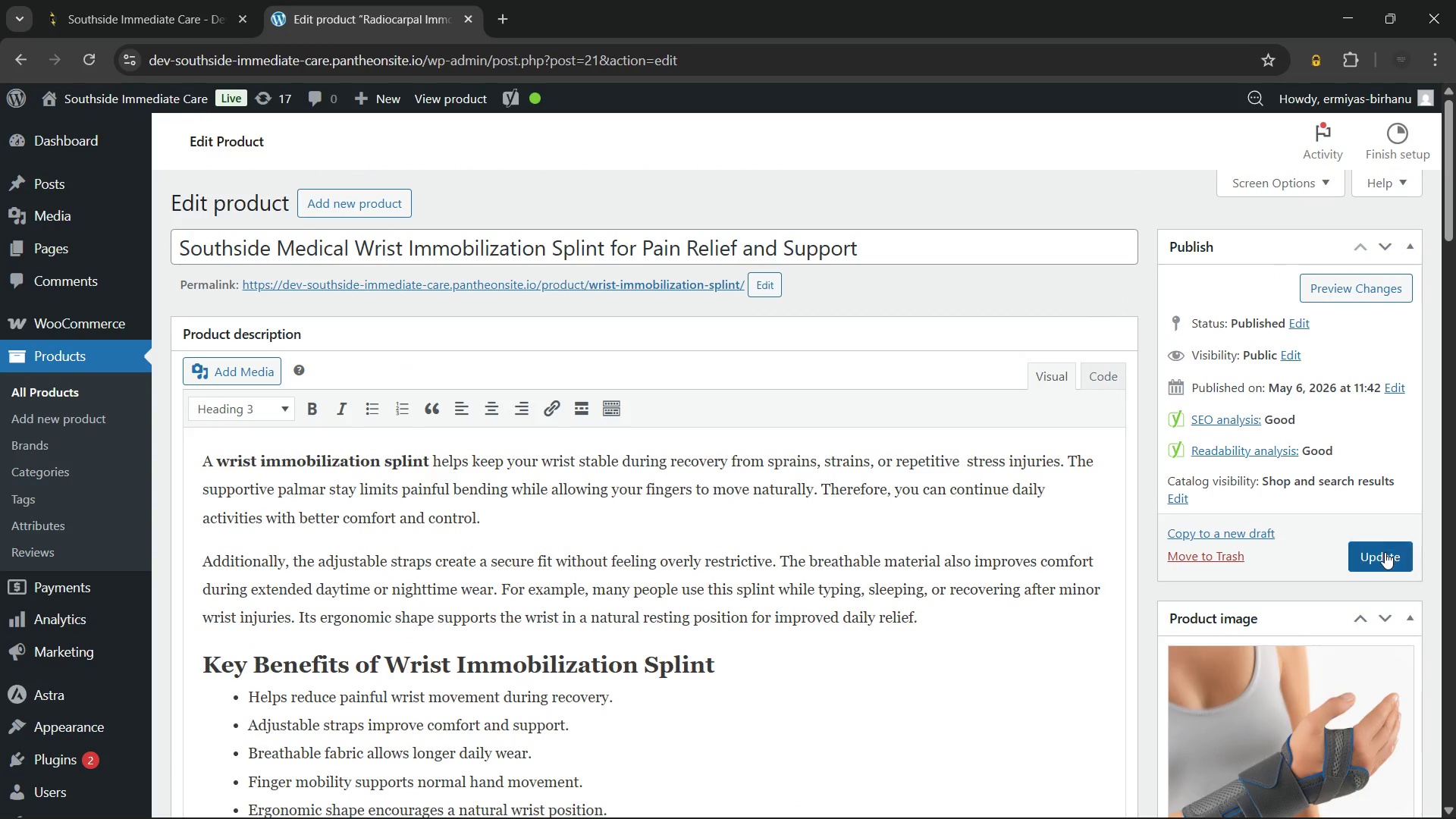 
left_click([1384, 554])
 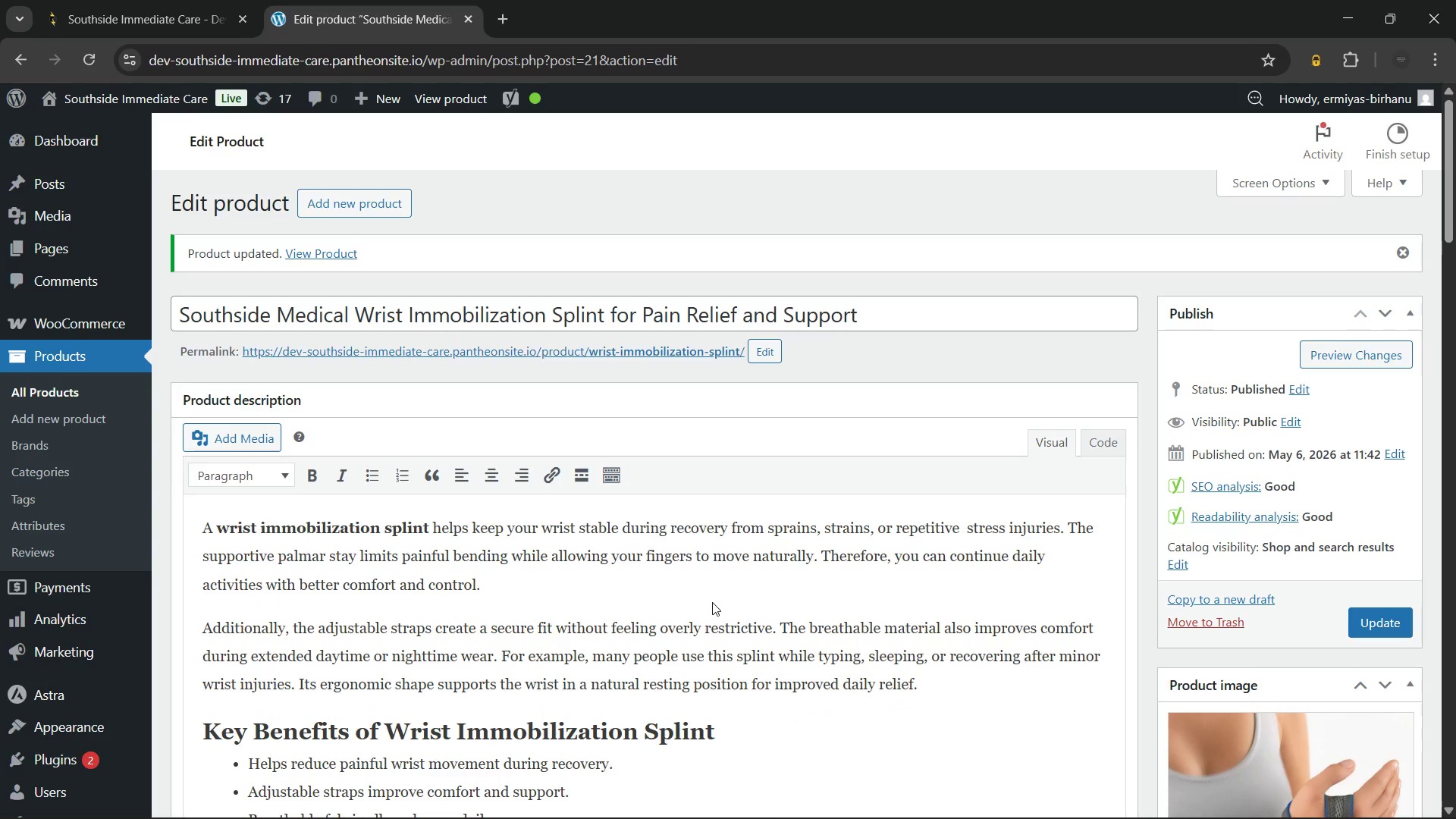 
wait(27.52)
 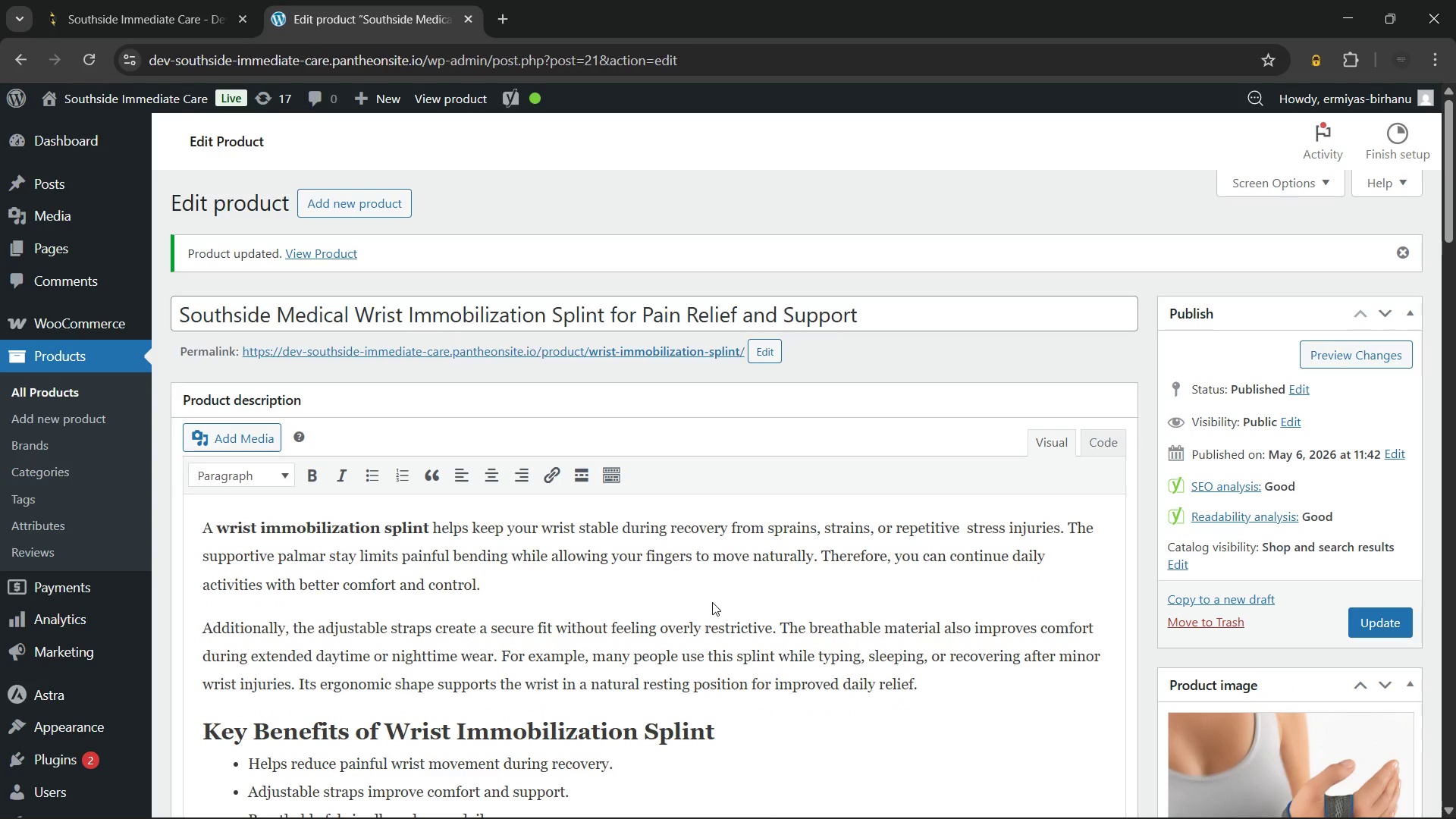 
hold_key(key=ControlLeft, duration=0.41)
left_click([416, 352])
 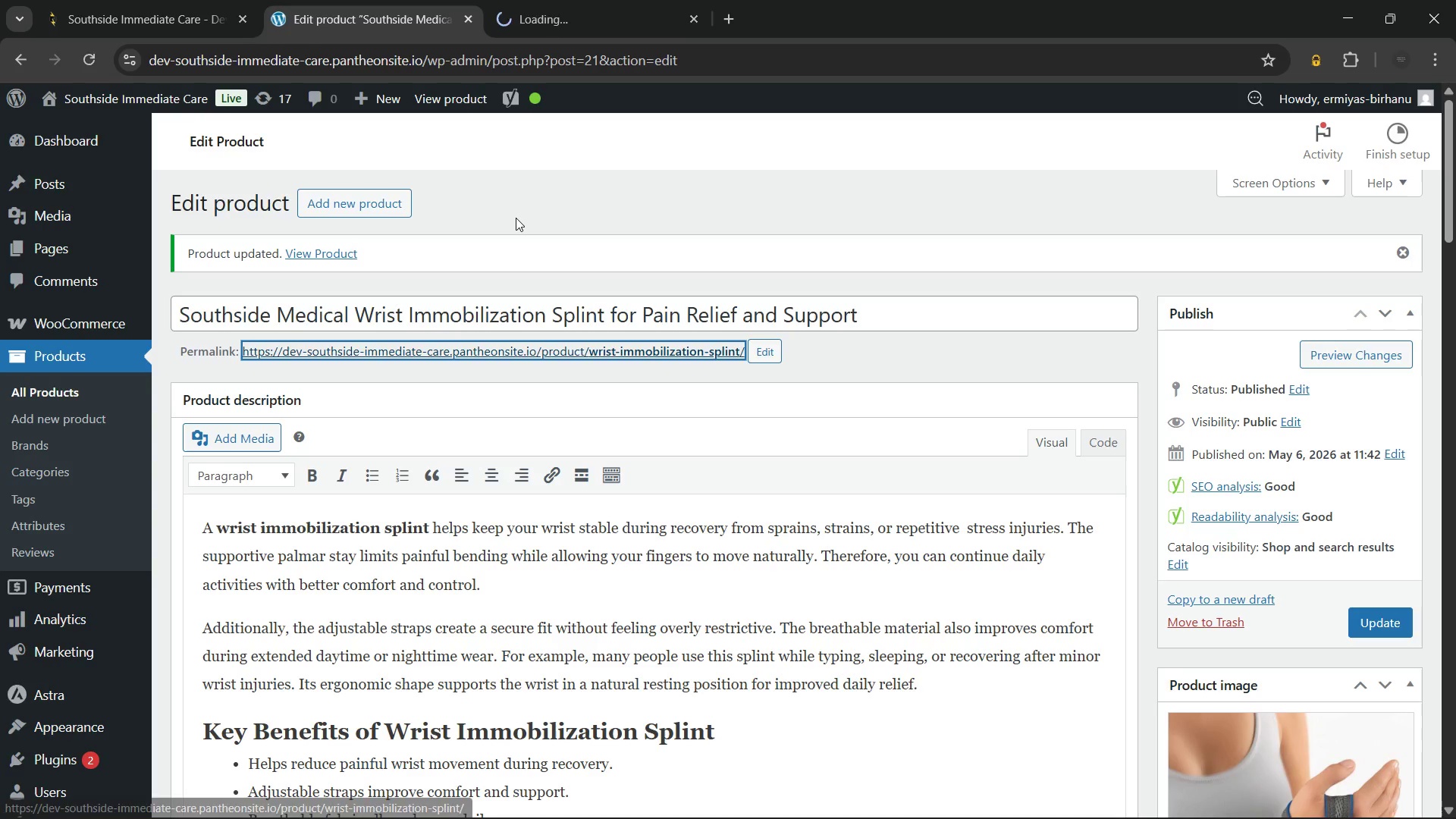 
left_click([516, 218])
 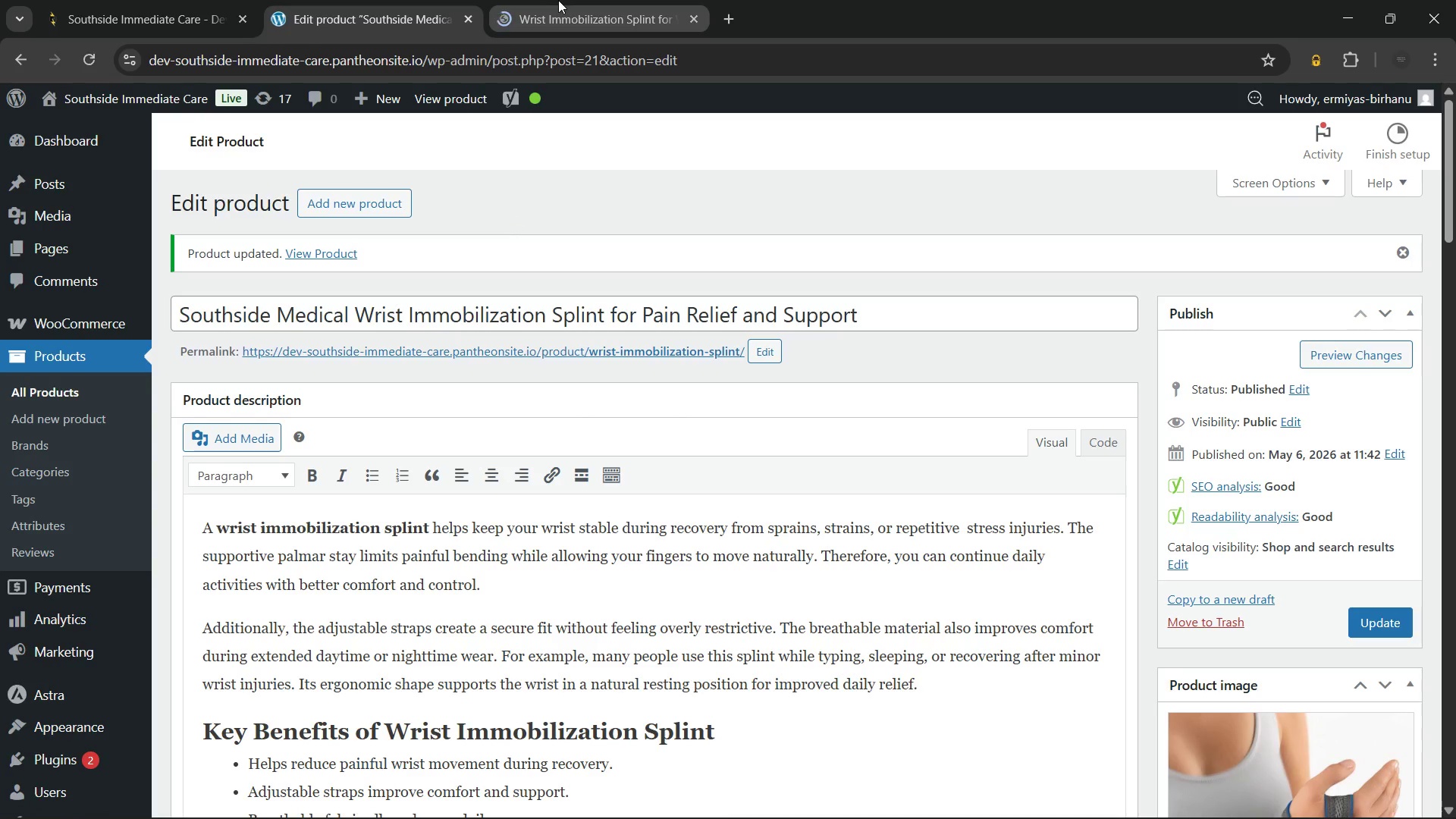 
left_click([558, 0])
 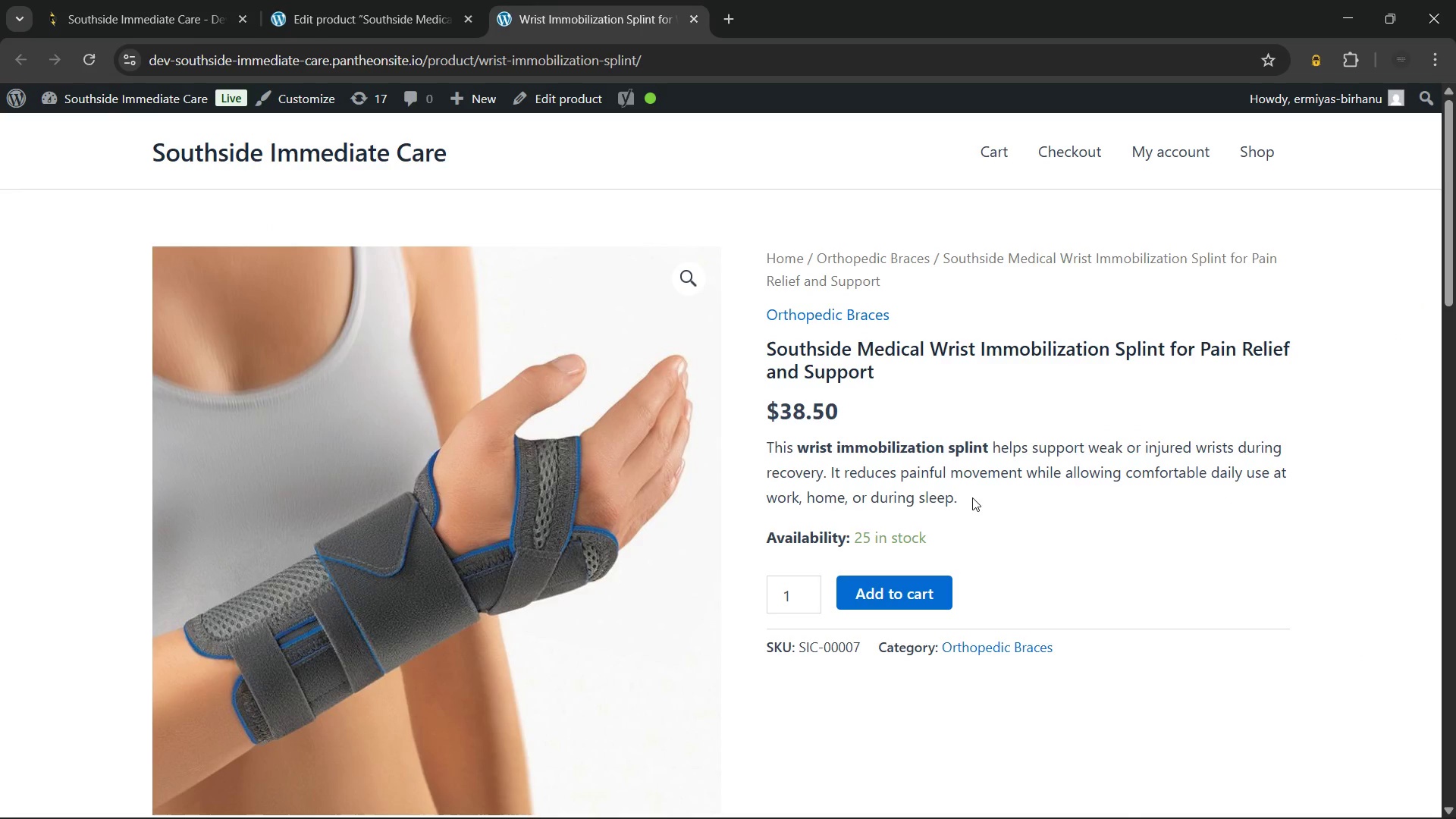 
scroll: coordinate [972, 497], scroll_direction: none, amount: 0.0
 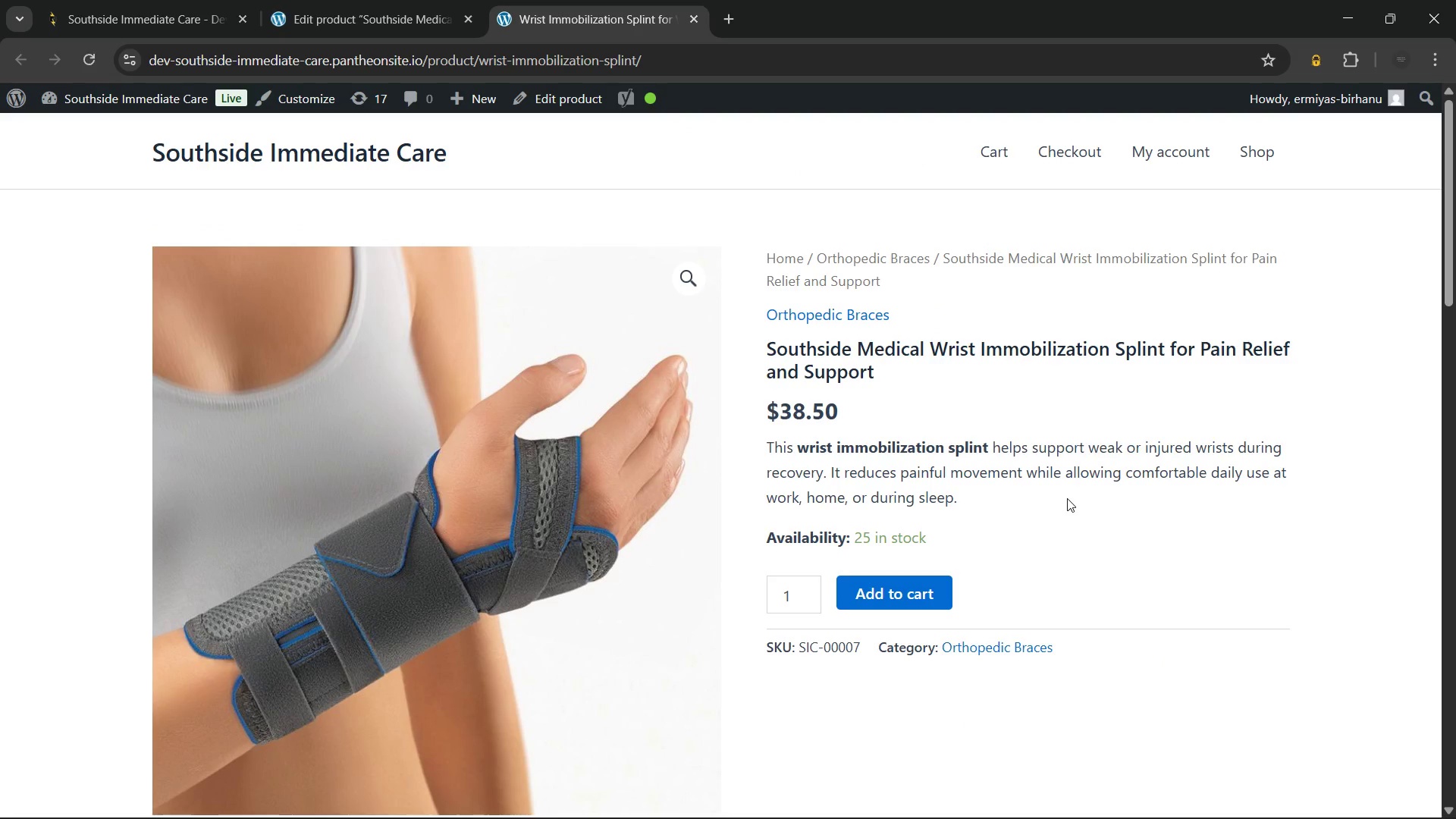 
wait(11.95)
 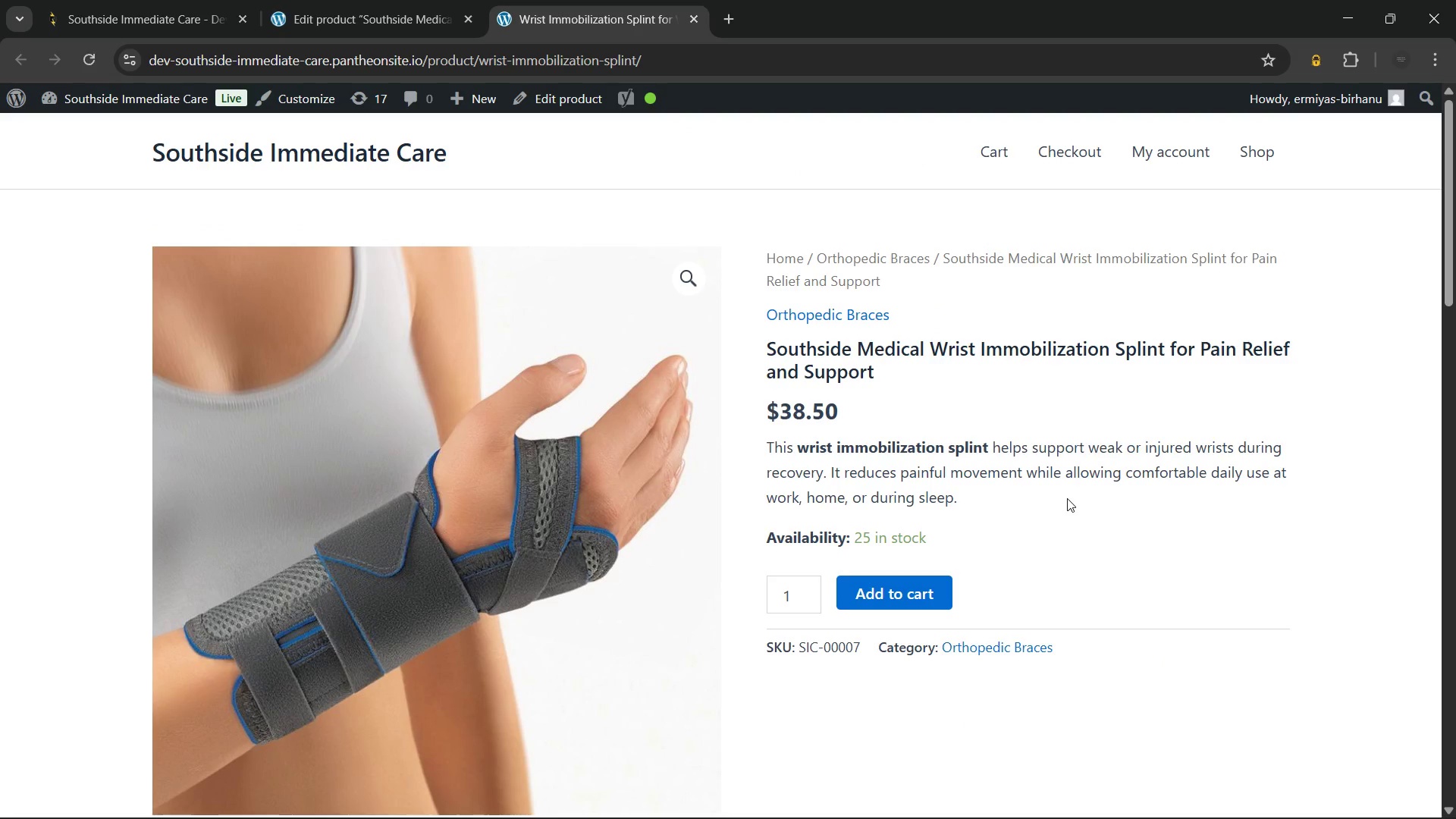 
scroll: coordinate [1067, 496], scroll_direction: none, amount: 0.0
 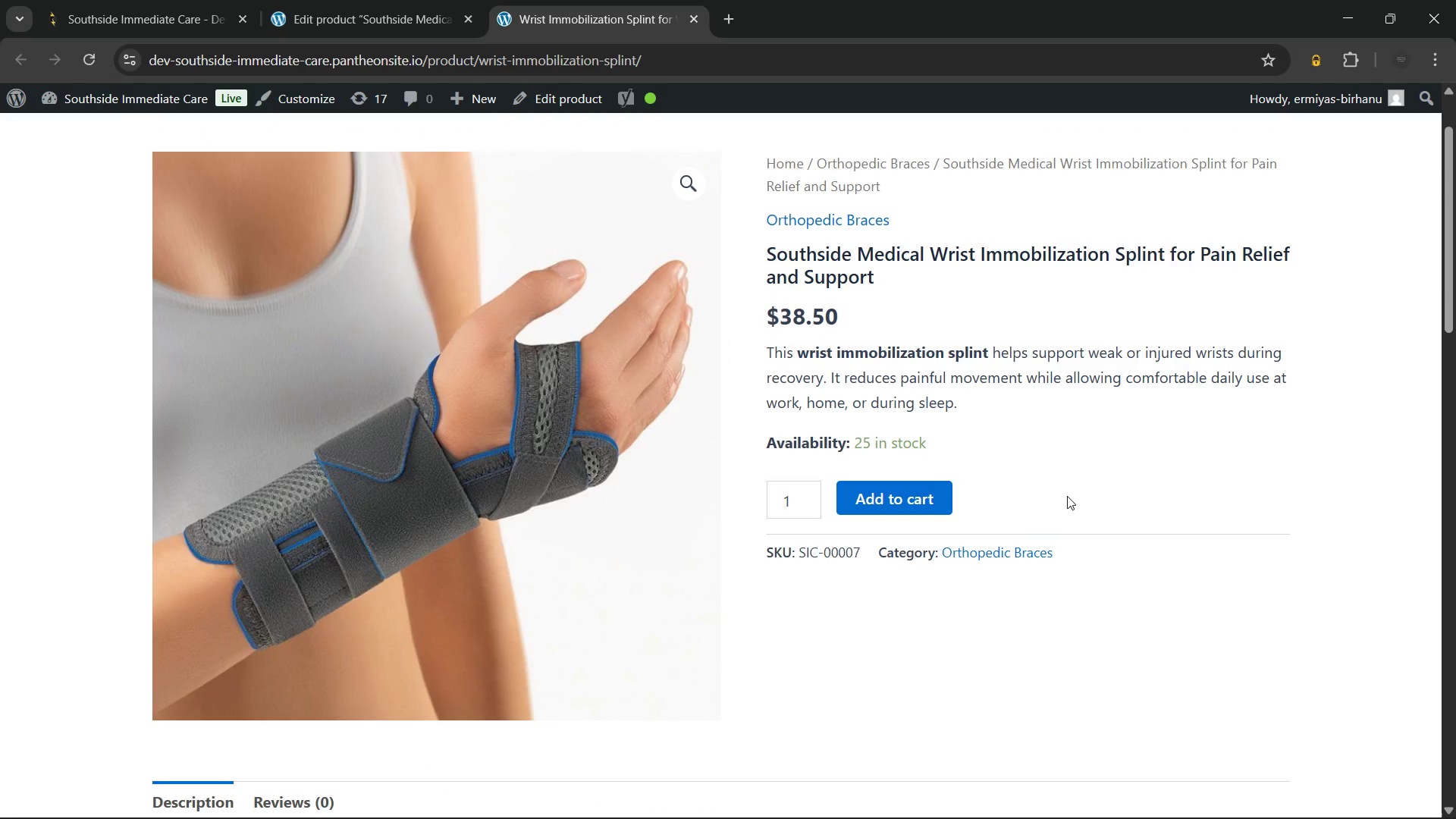 
scroll: coordinate [1067, 496], scroll_direction: down, amount: 2.0
 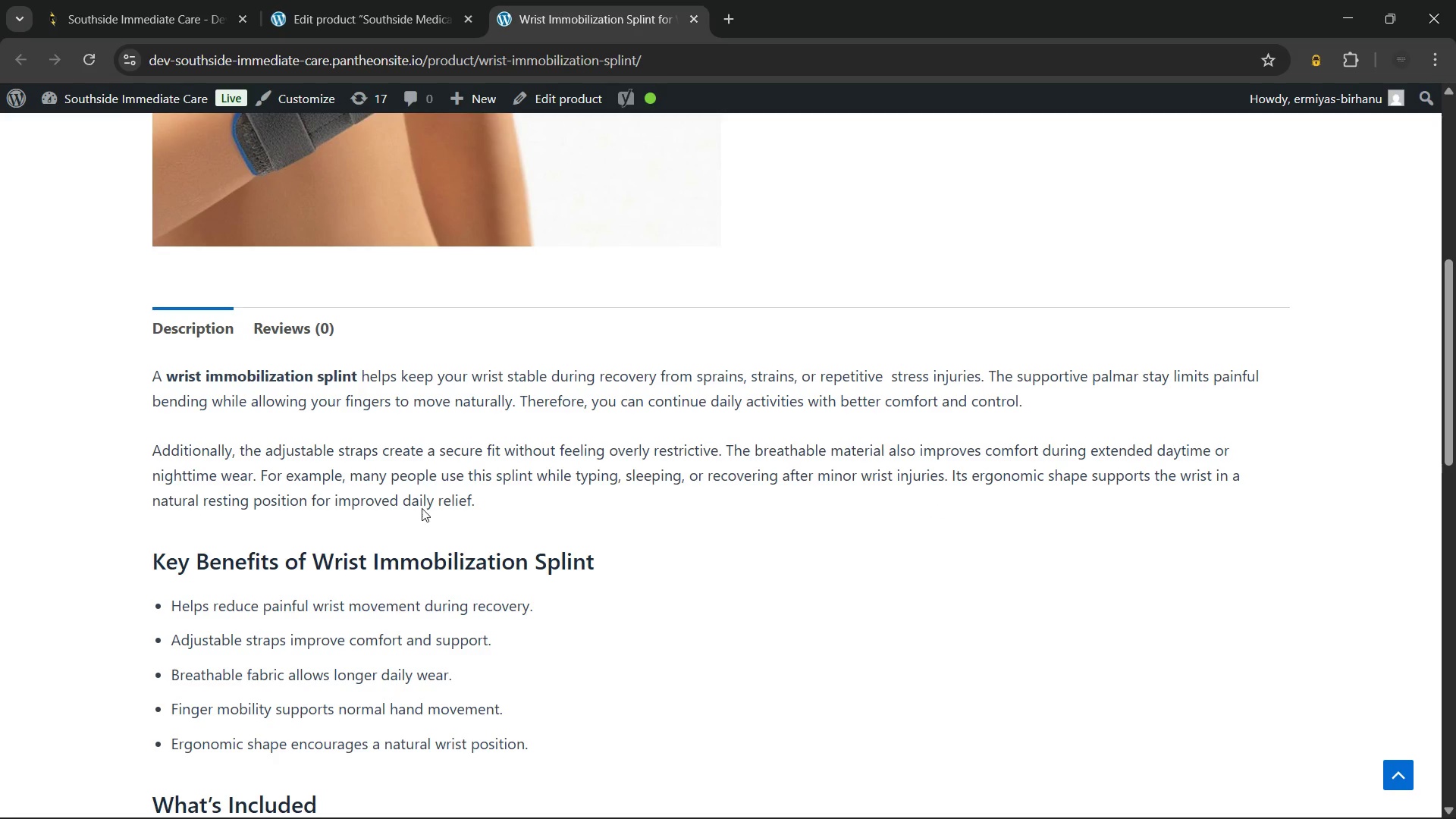 
wait(6.76)
 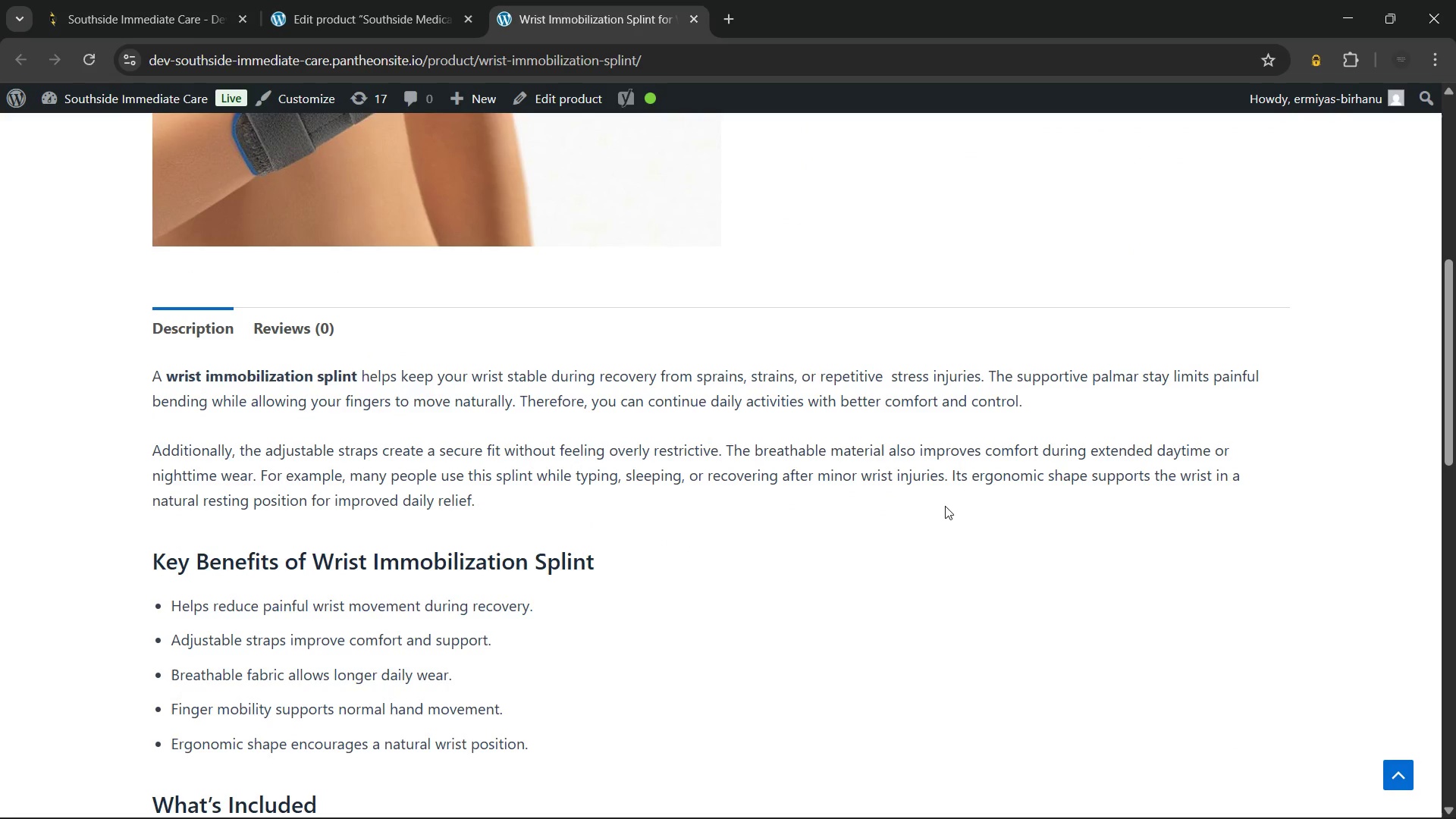 
left_click_drag(start_coordinate=[356, 377], to_coordinate=[943, 367])
 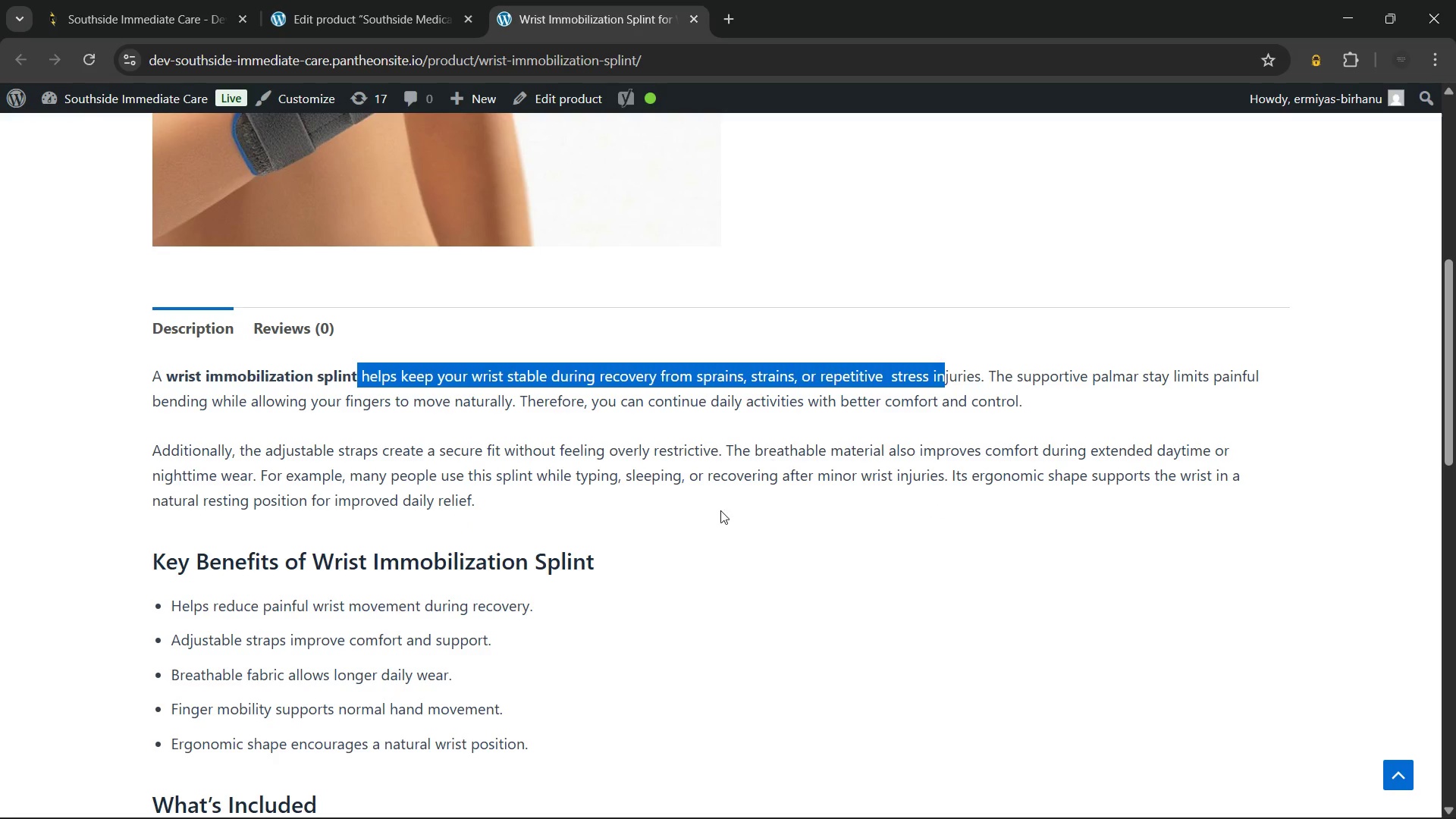 
left_click([713, 519])
 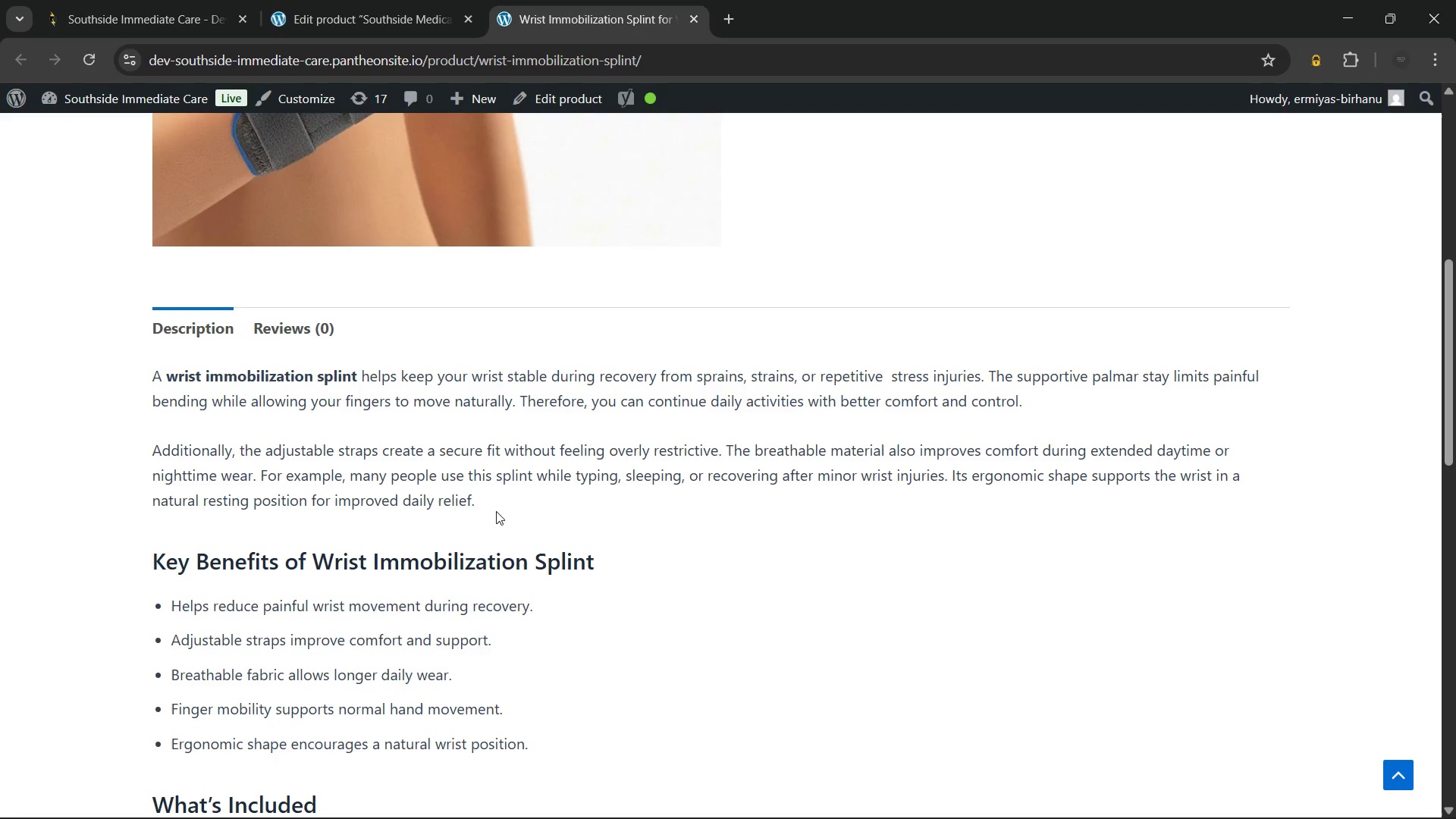 
left_click_drag(start_coordinate=[490, 507], to_coordinate=[133, 455])
 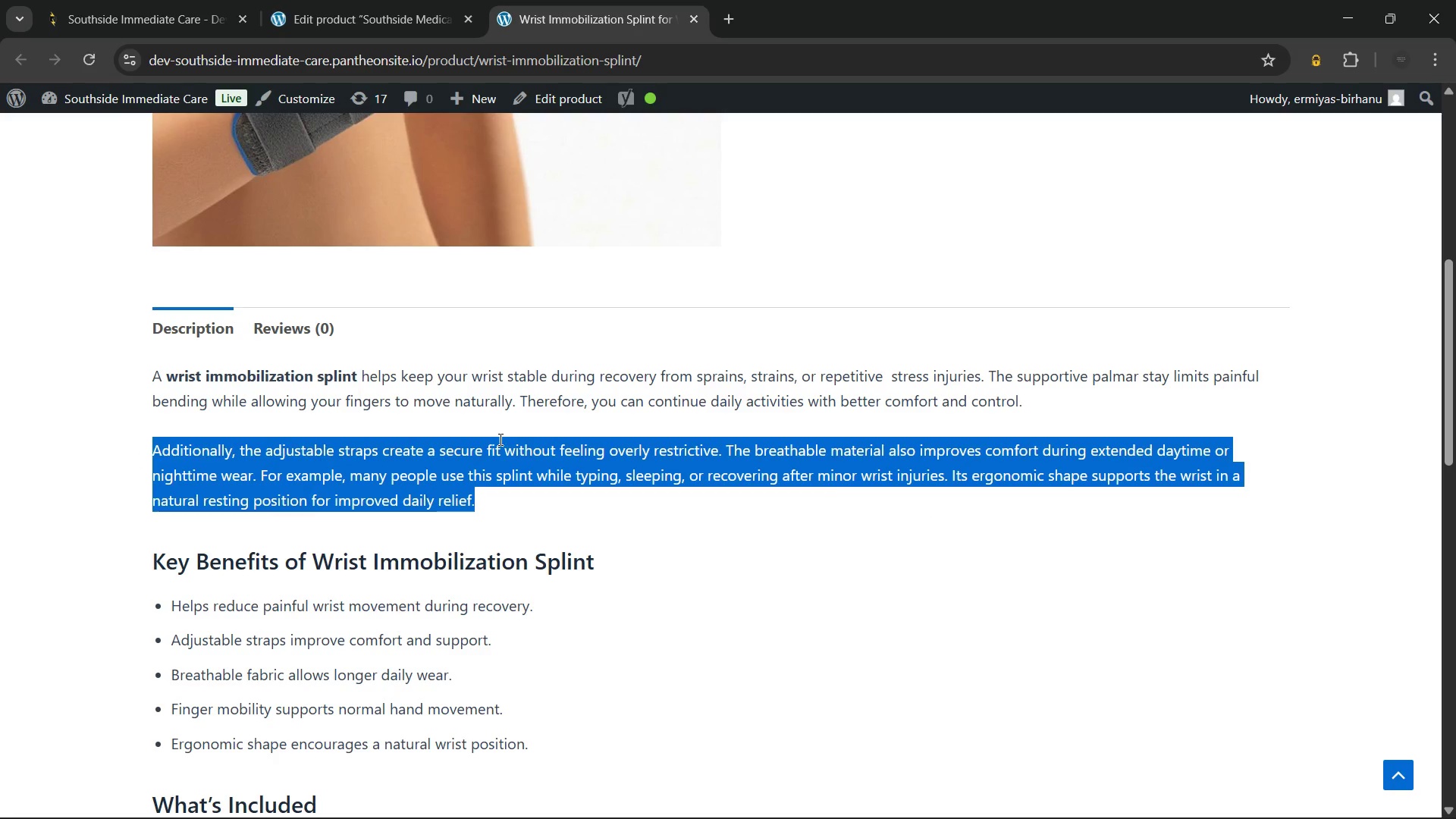 
left_click([499, 439])
 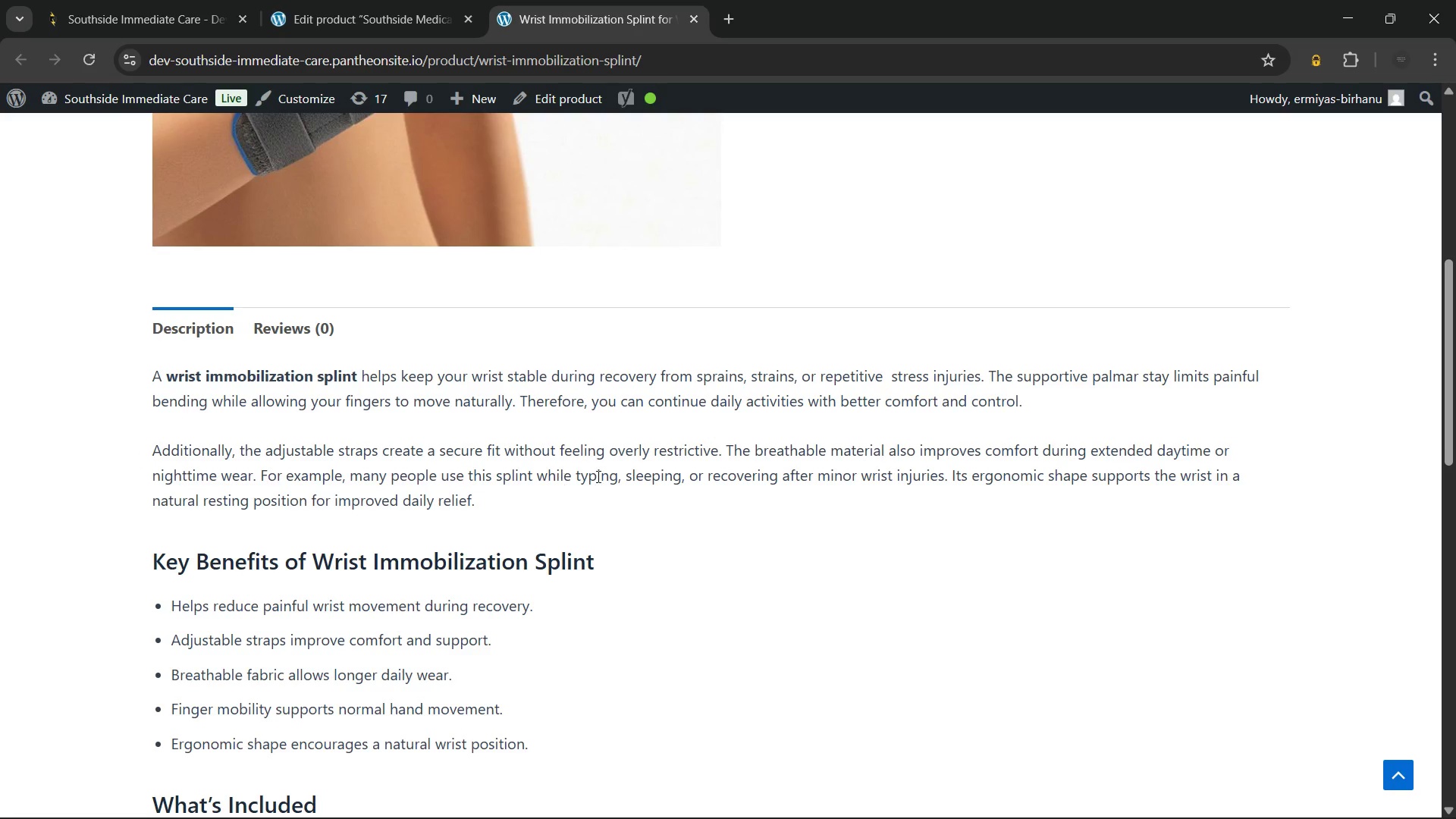 
scroll: coordinate [597, 476], scroll_direction: down, amount: 2.0
 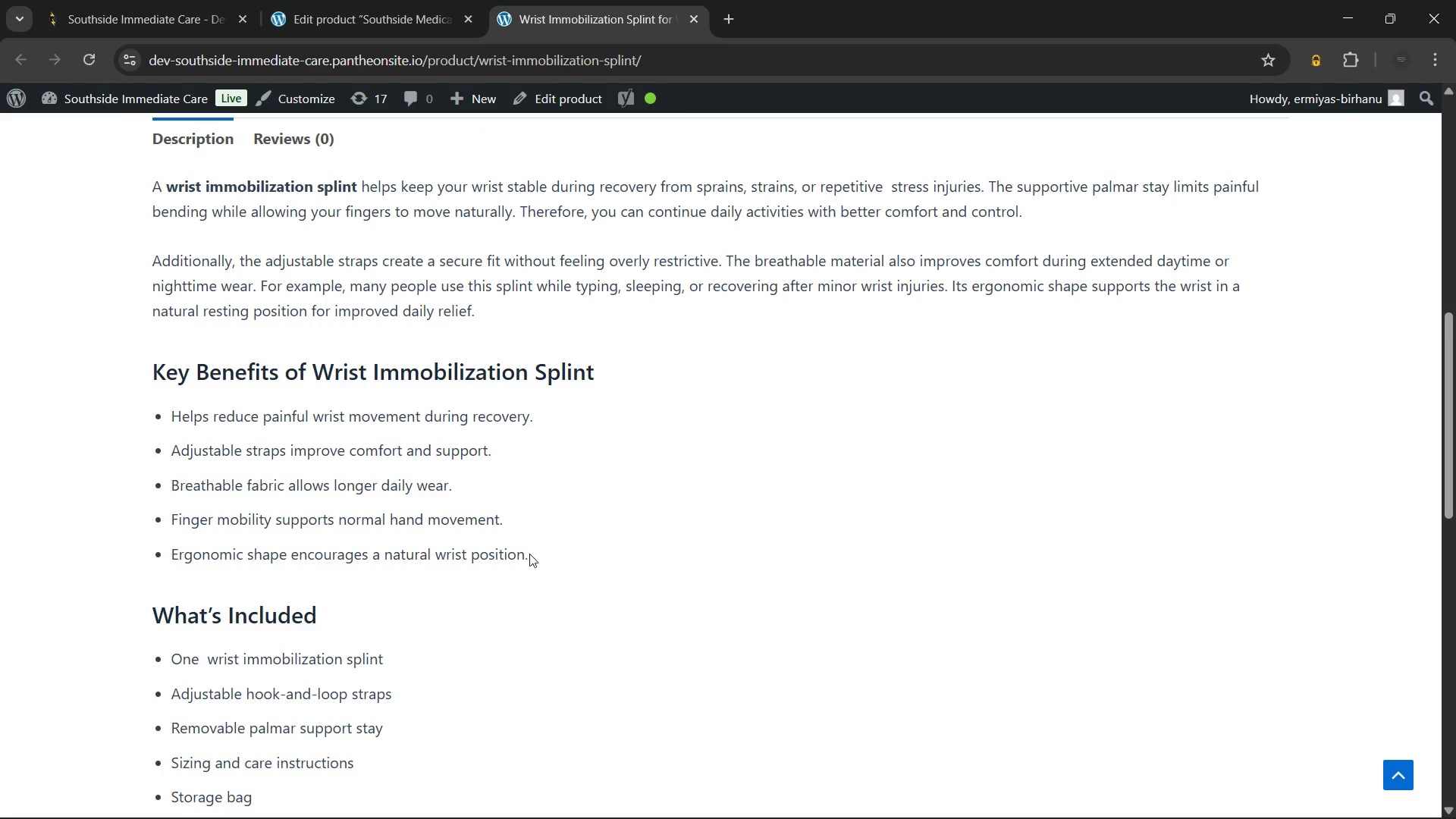 
left_click_drag(start_coordinate=[531, 554], to_coordinate=[148, 371])
 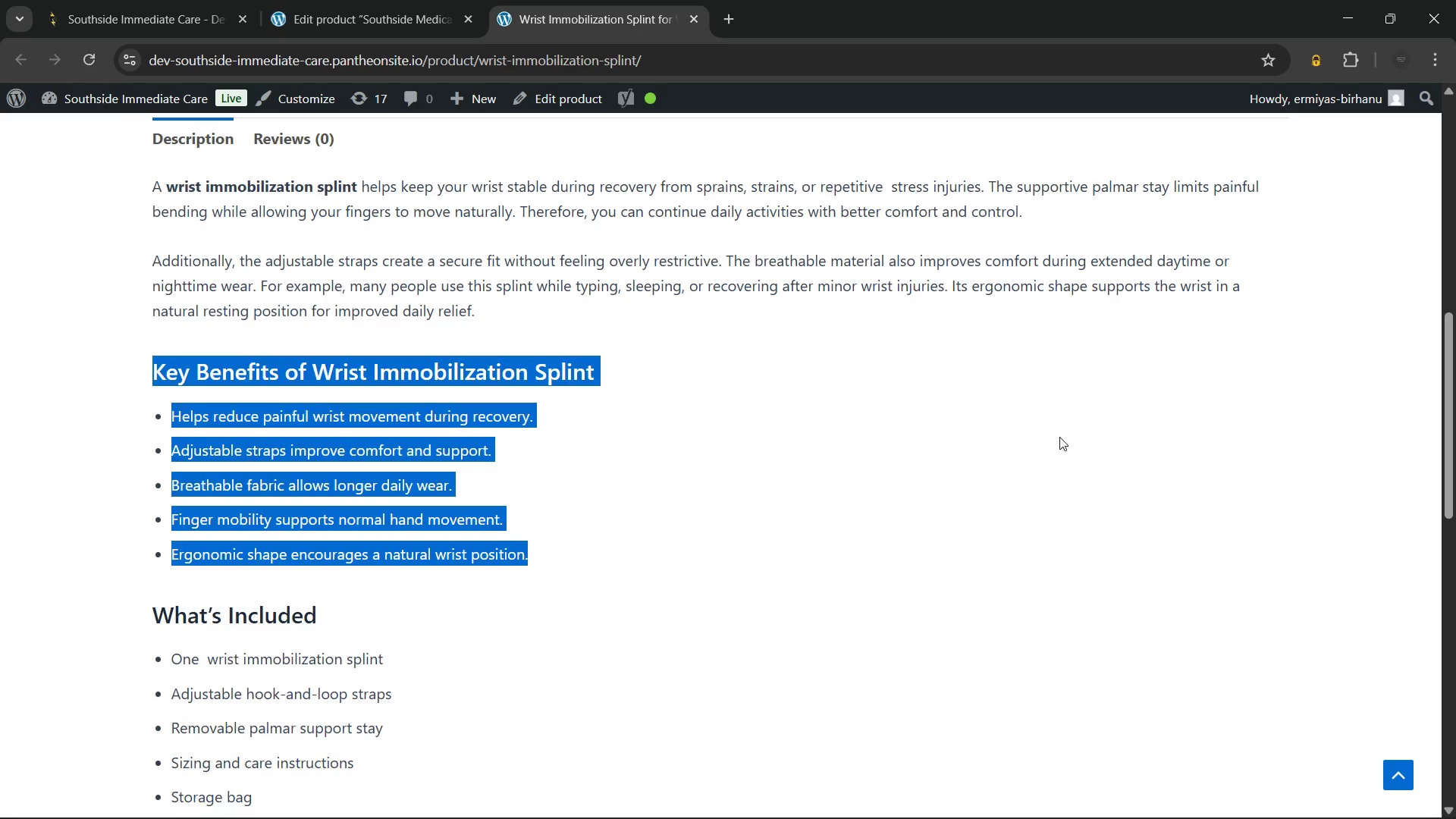 
left_click([1059, 437])
 